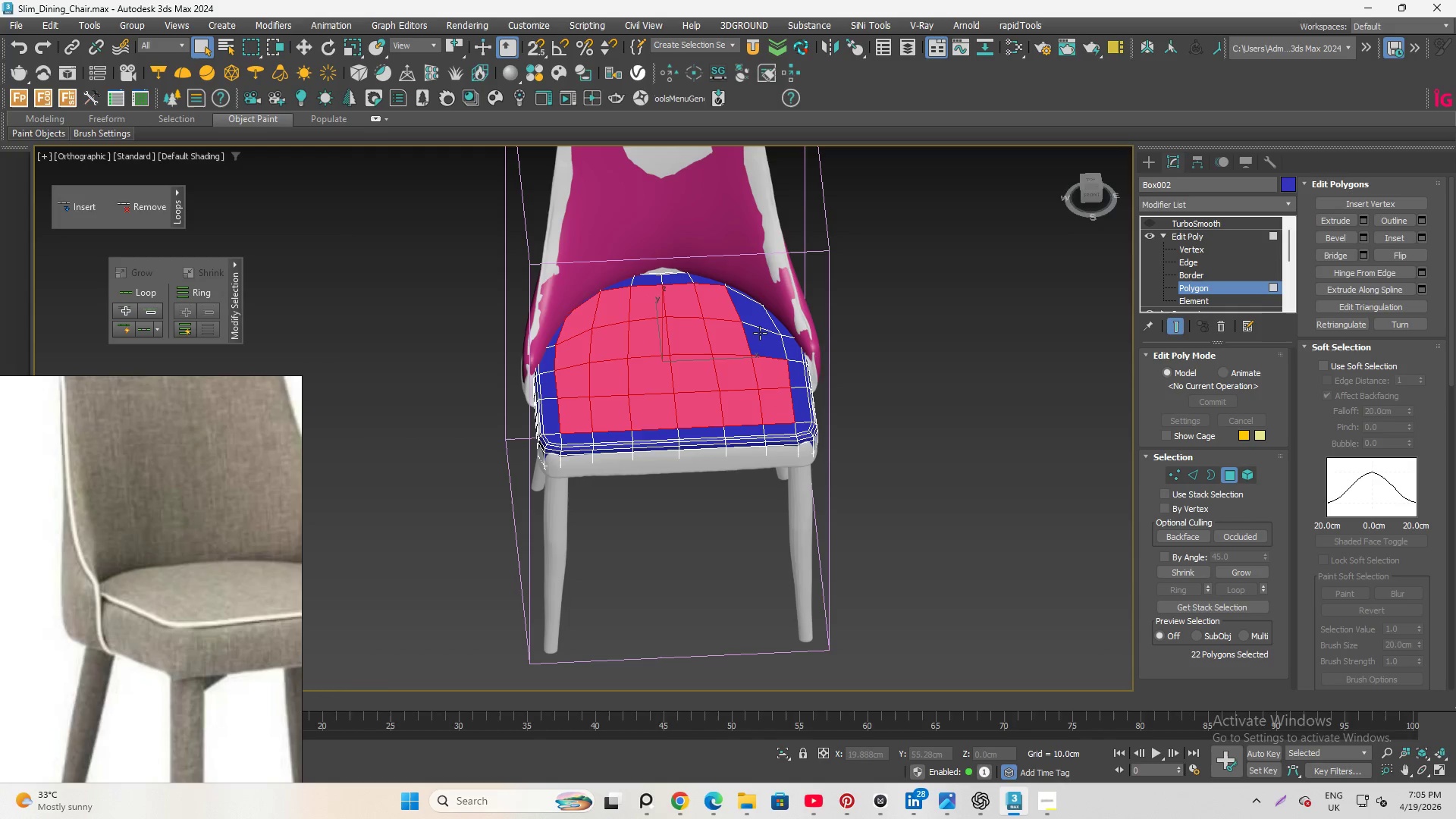 
left_click([760, 333])
 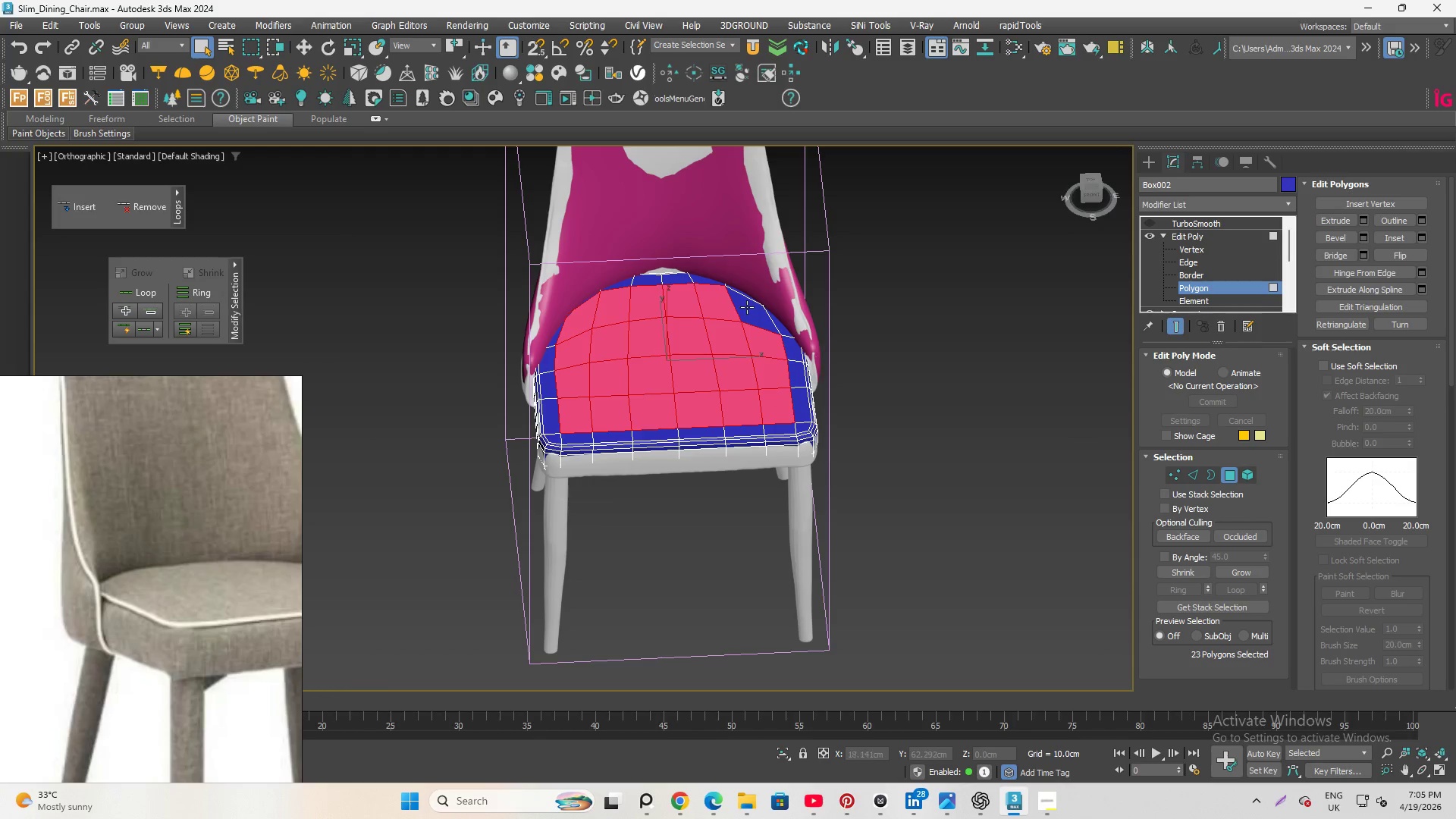 
left_click([748, 307])
 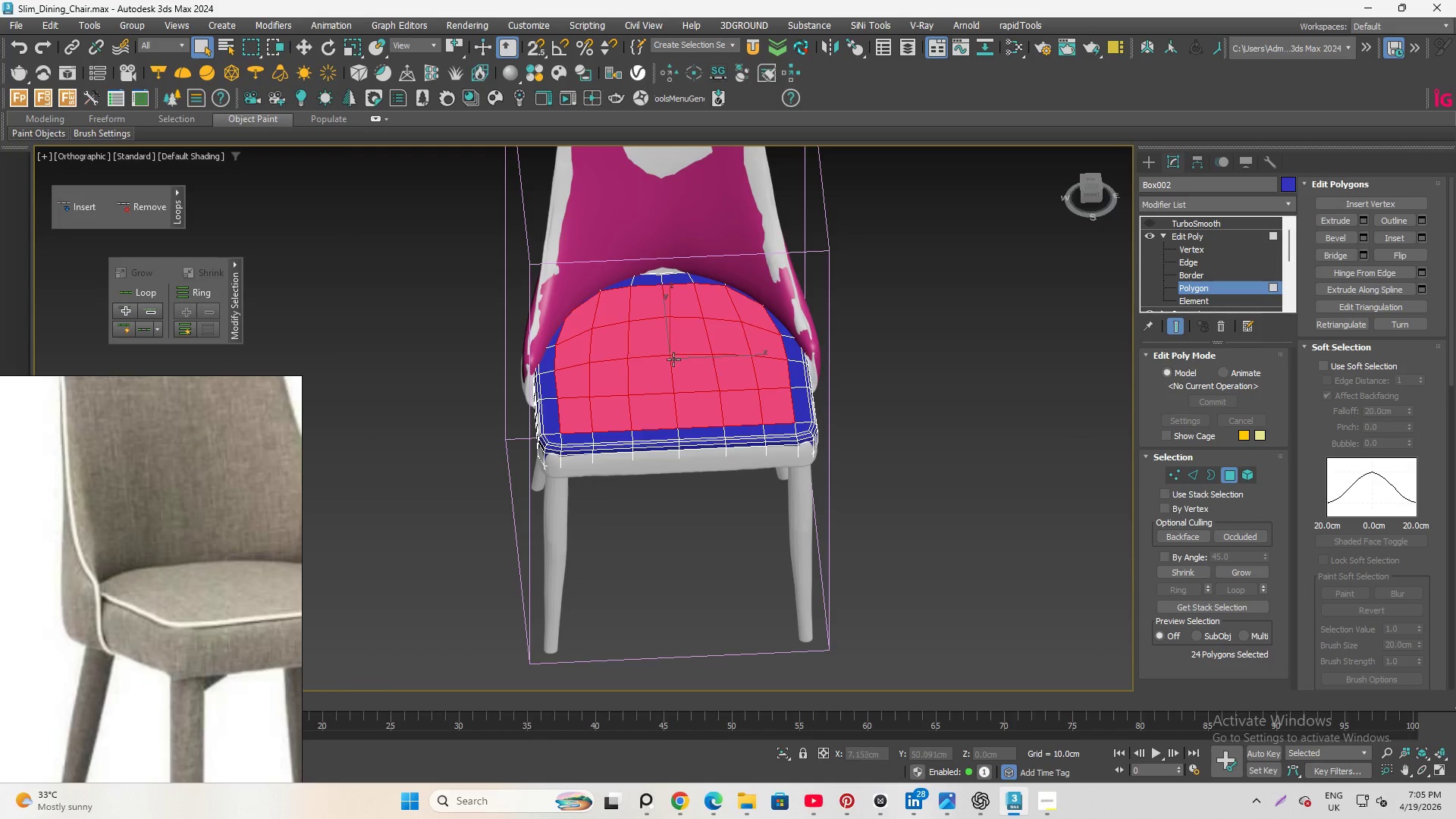 
hold_key(key=AltLeft, duration=4.42)
 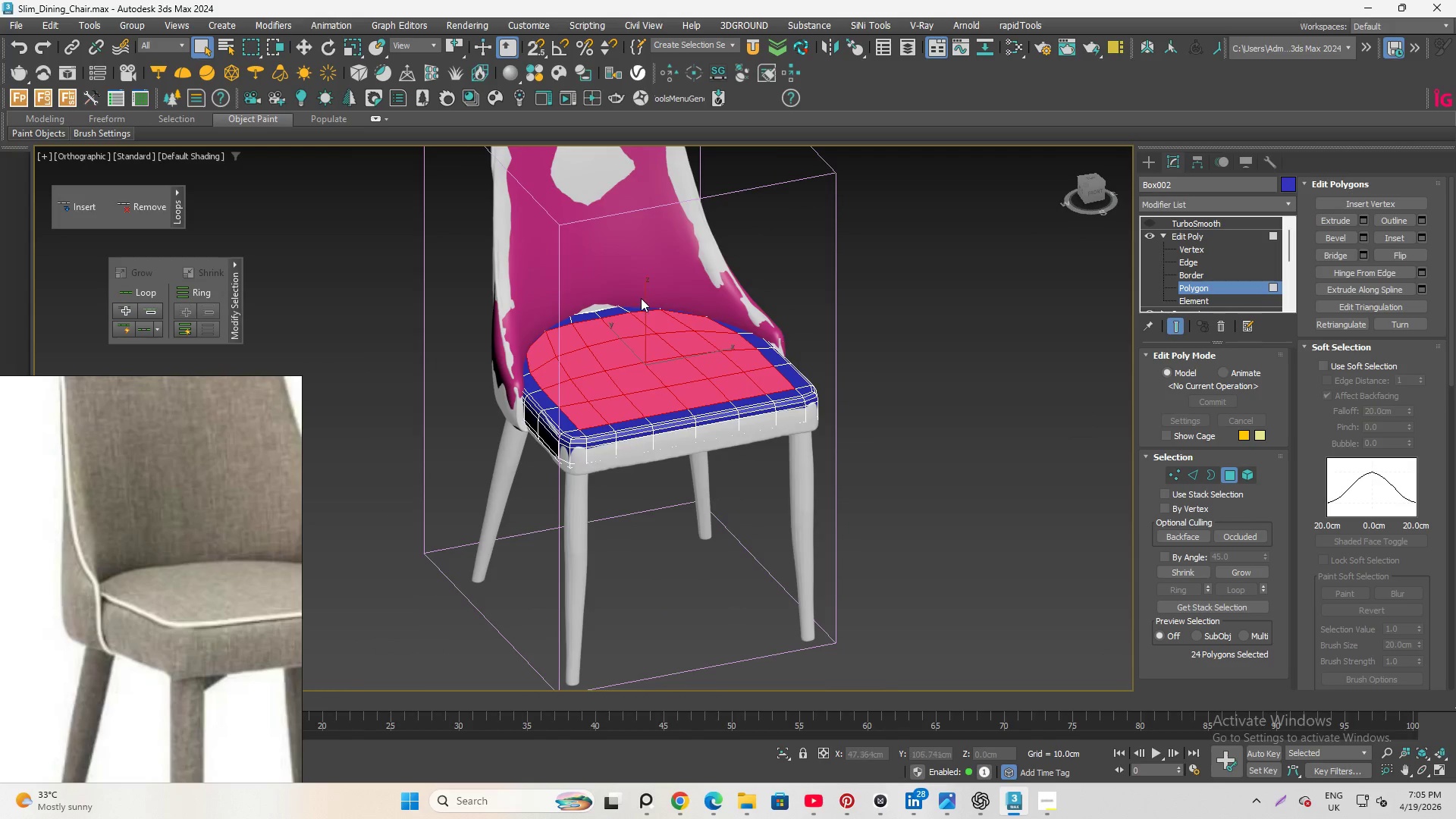 
scroll: coordinate [641, 299], scroll_direction: up, amount: 1.0
 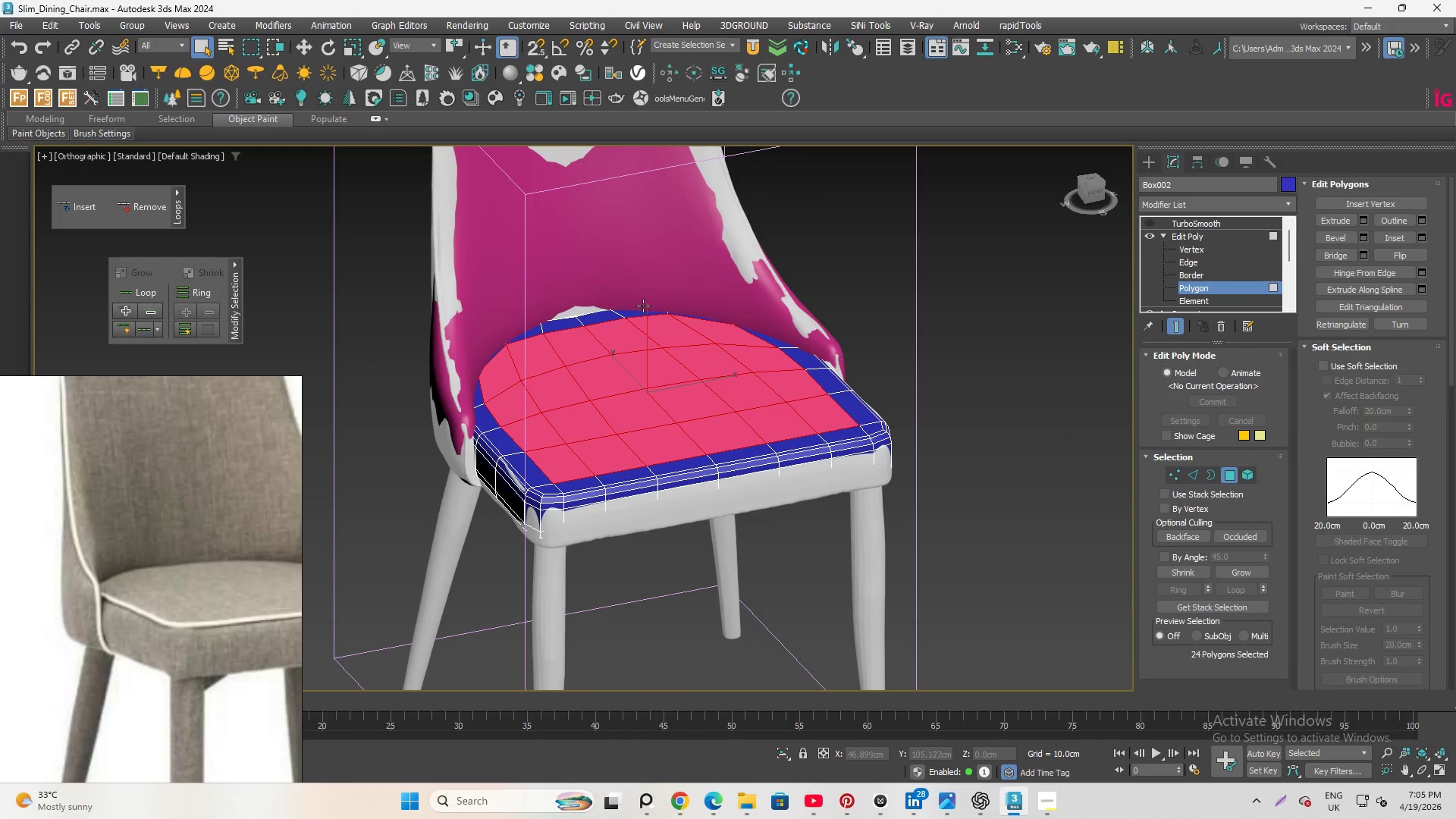 
key(W)
 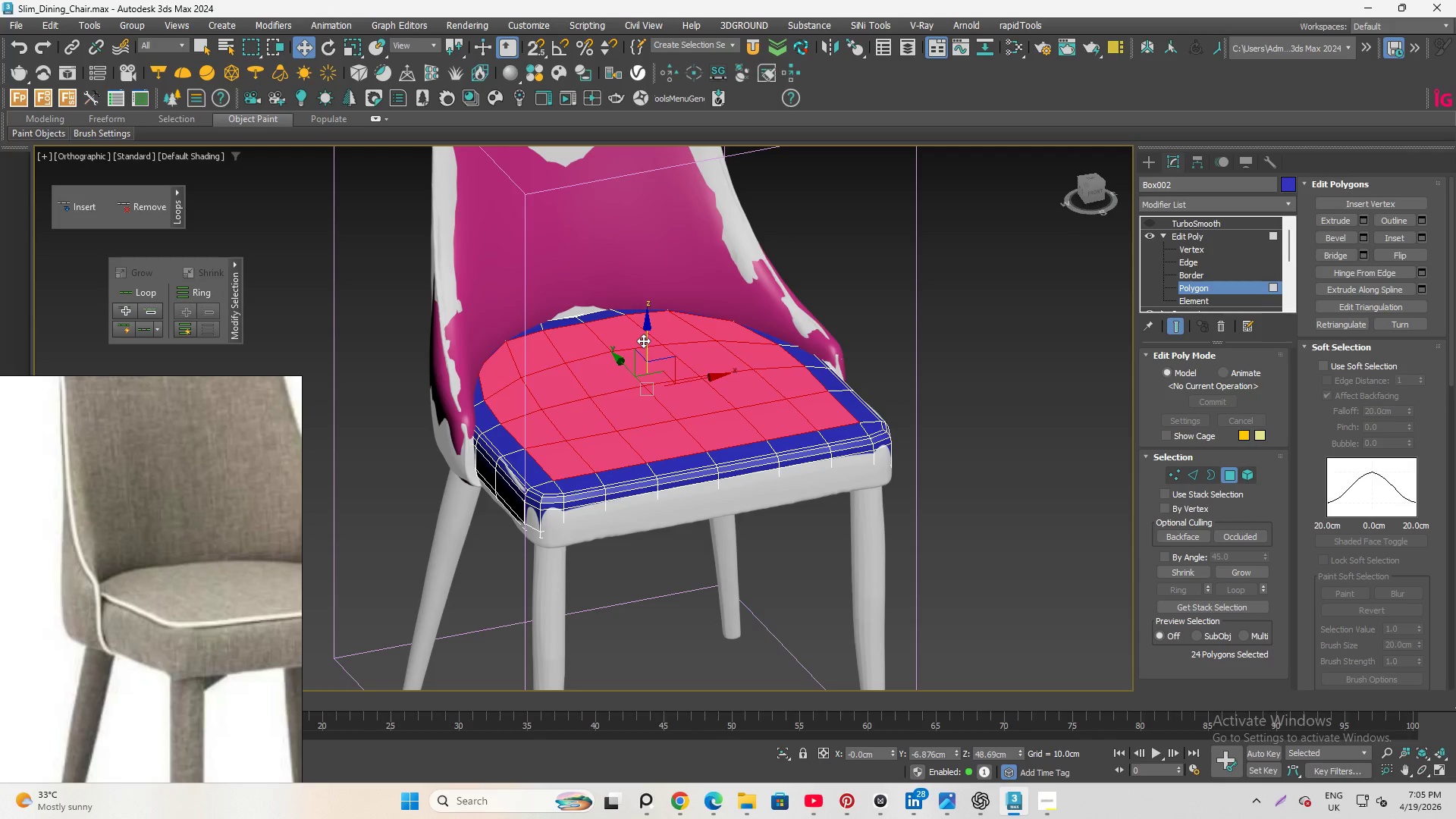 
wait(6.06)
 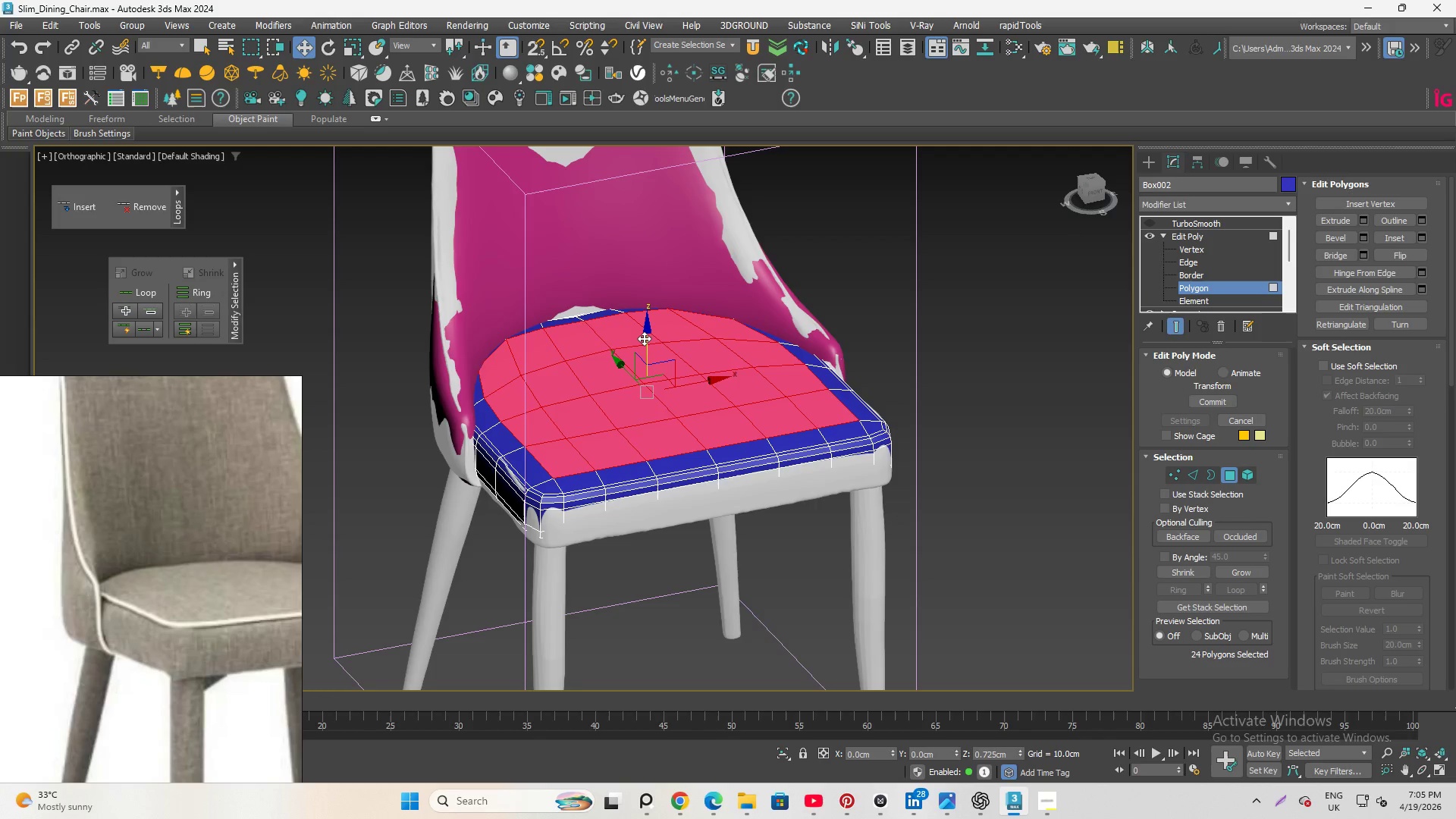 
hold_key(key=AltLeft, duration=3.0)
 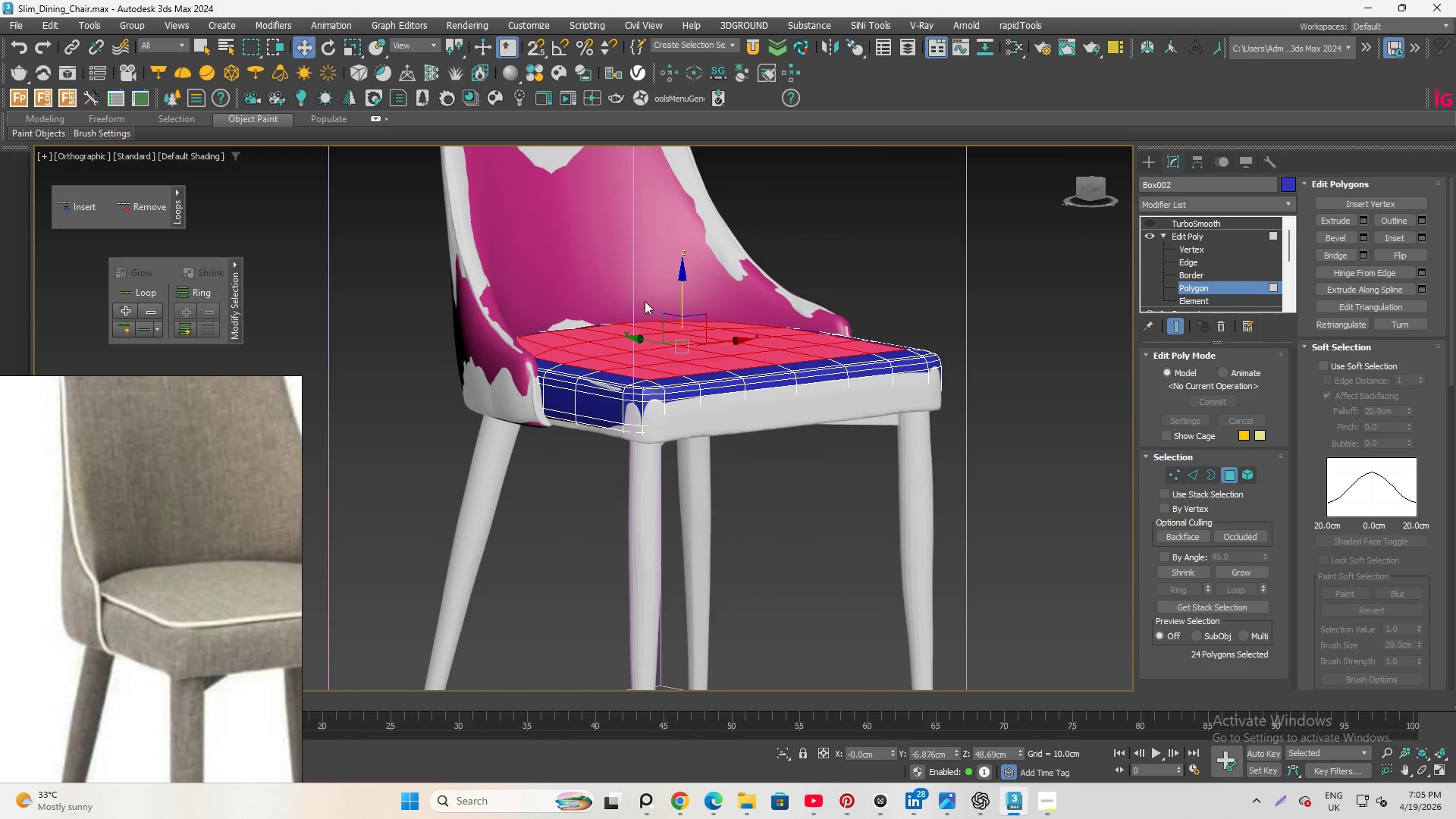 
key(Alt+Q)
 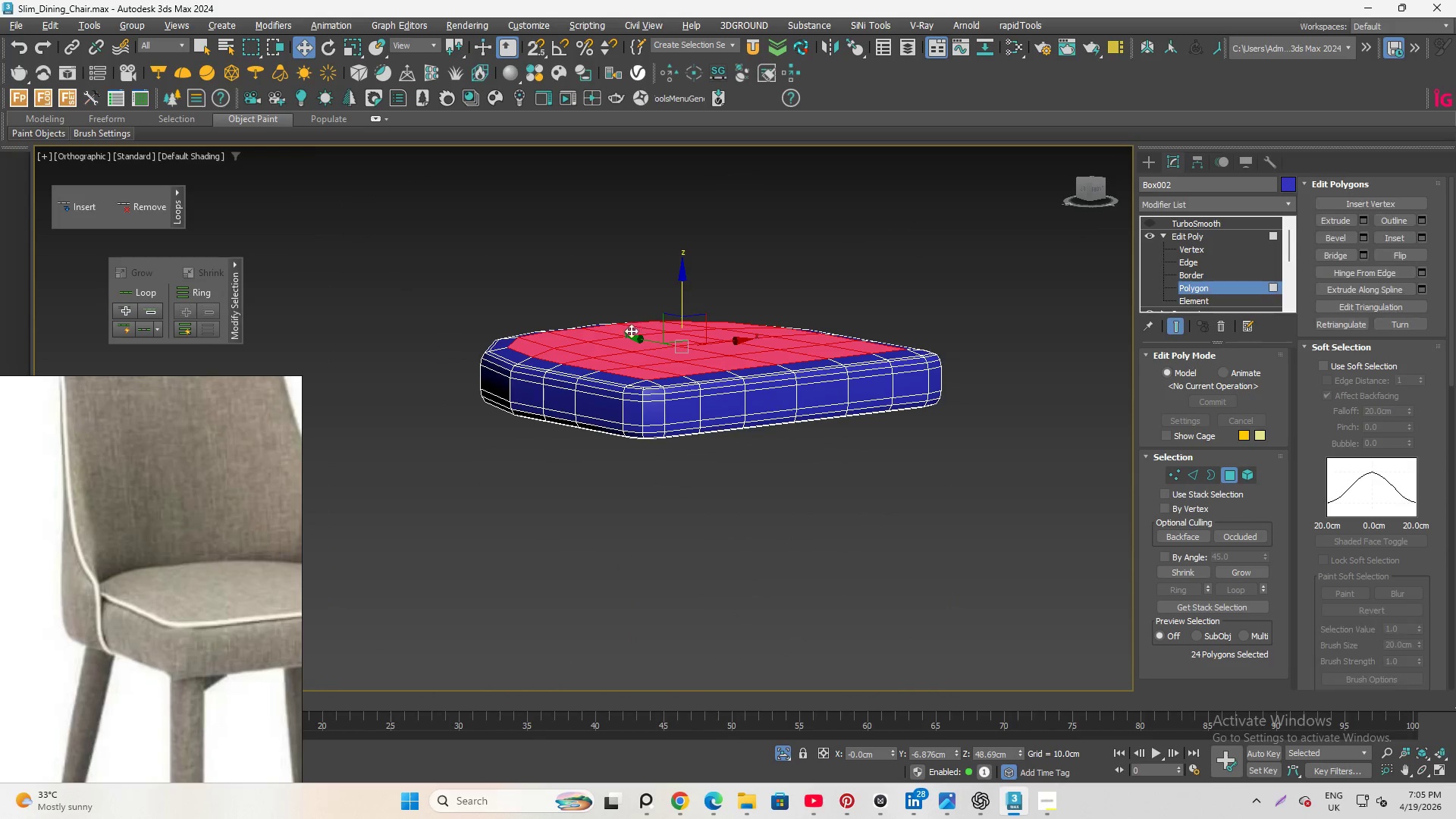 
hold_key(key=AltLeft, duration=1.97)
 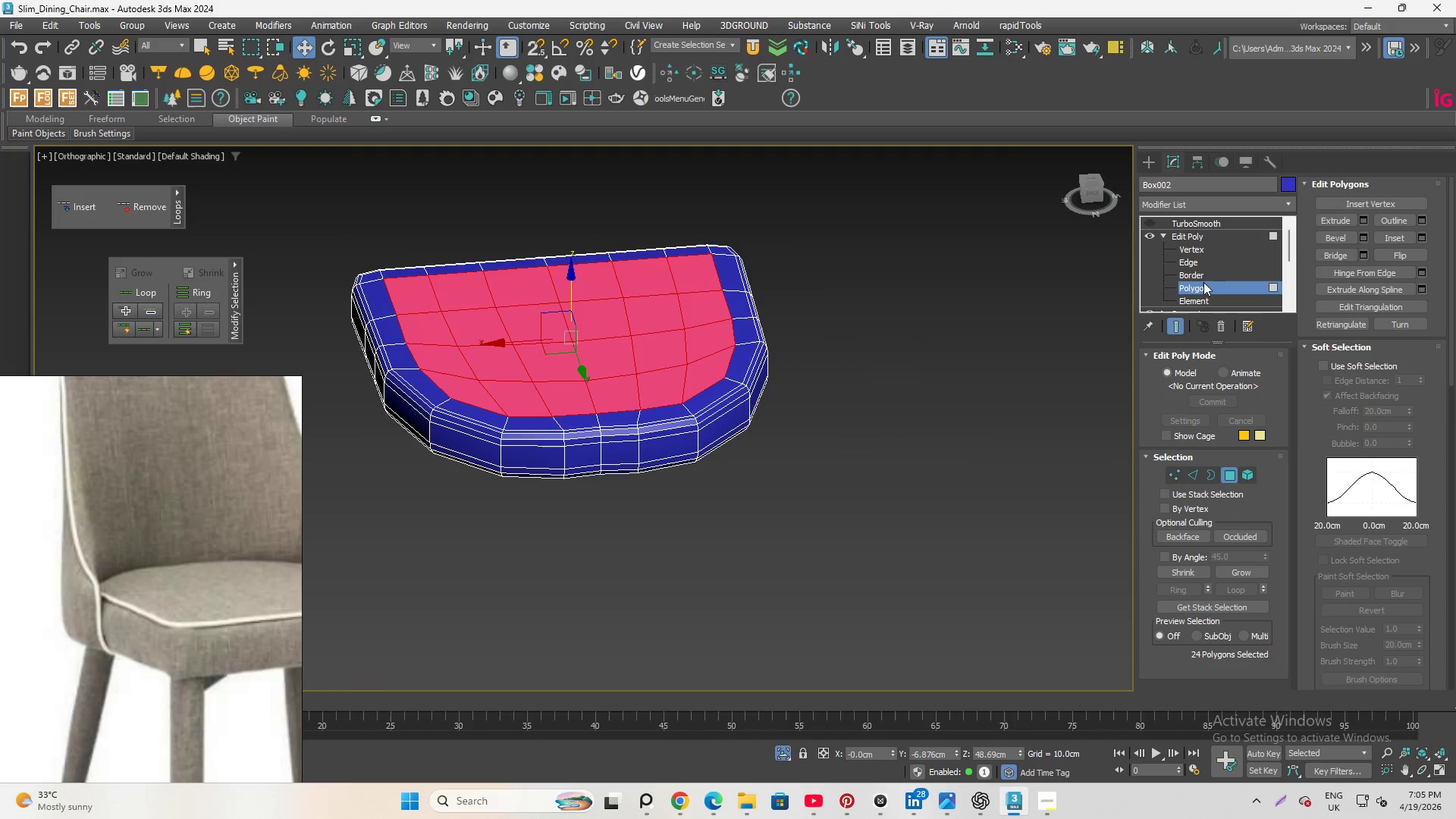 
left_click([1203, 282])
 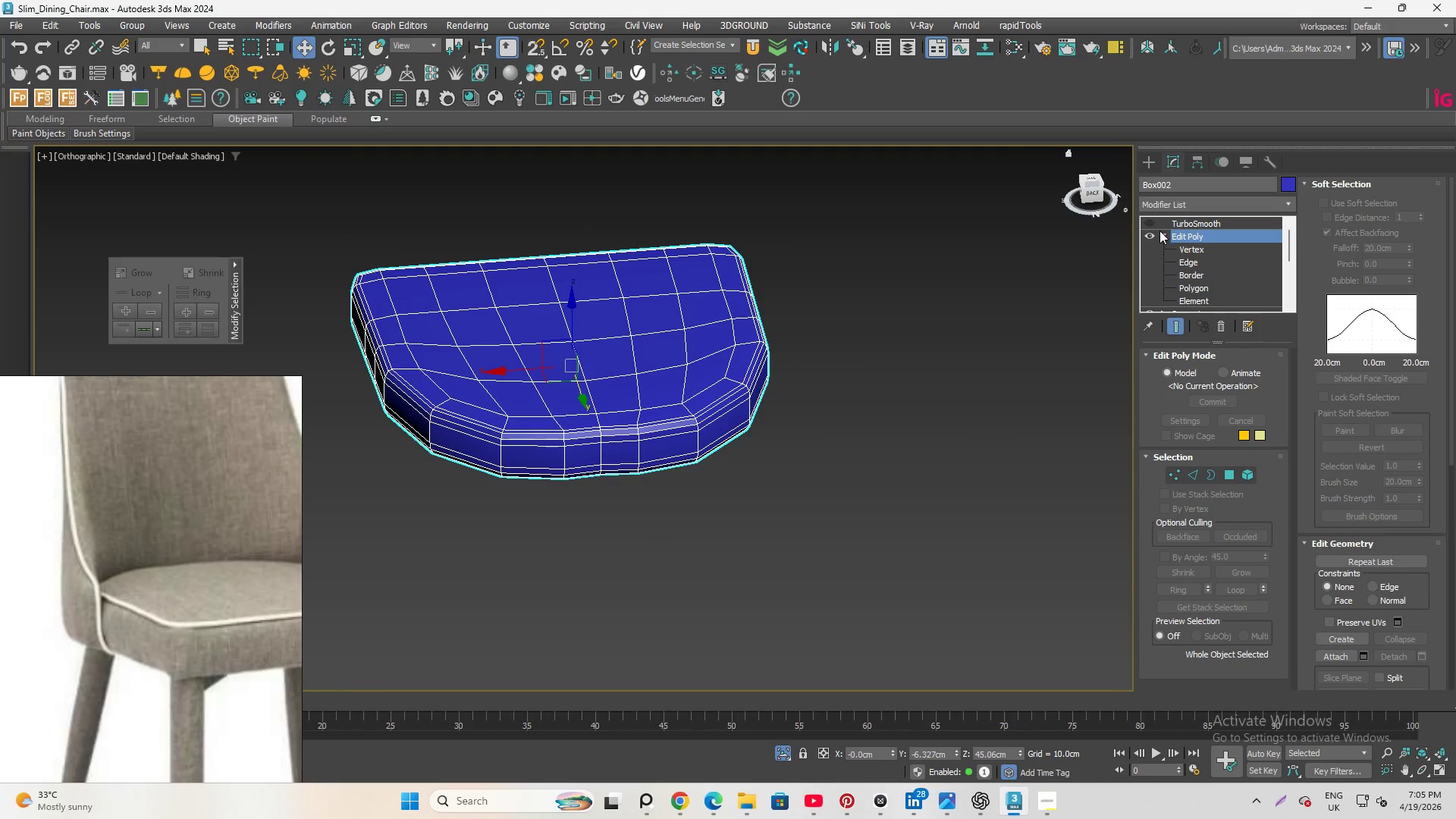 
left_click([1162, 233])
 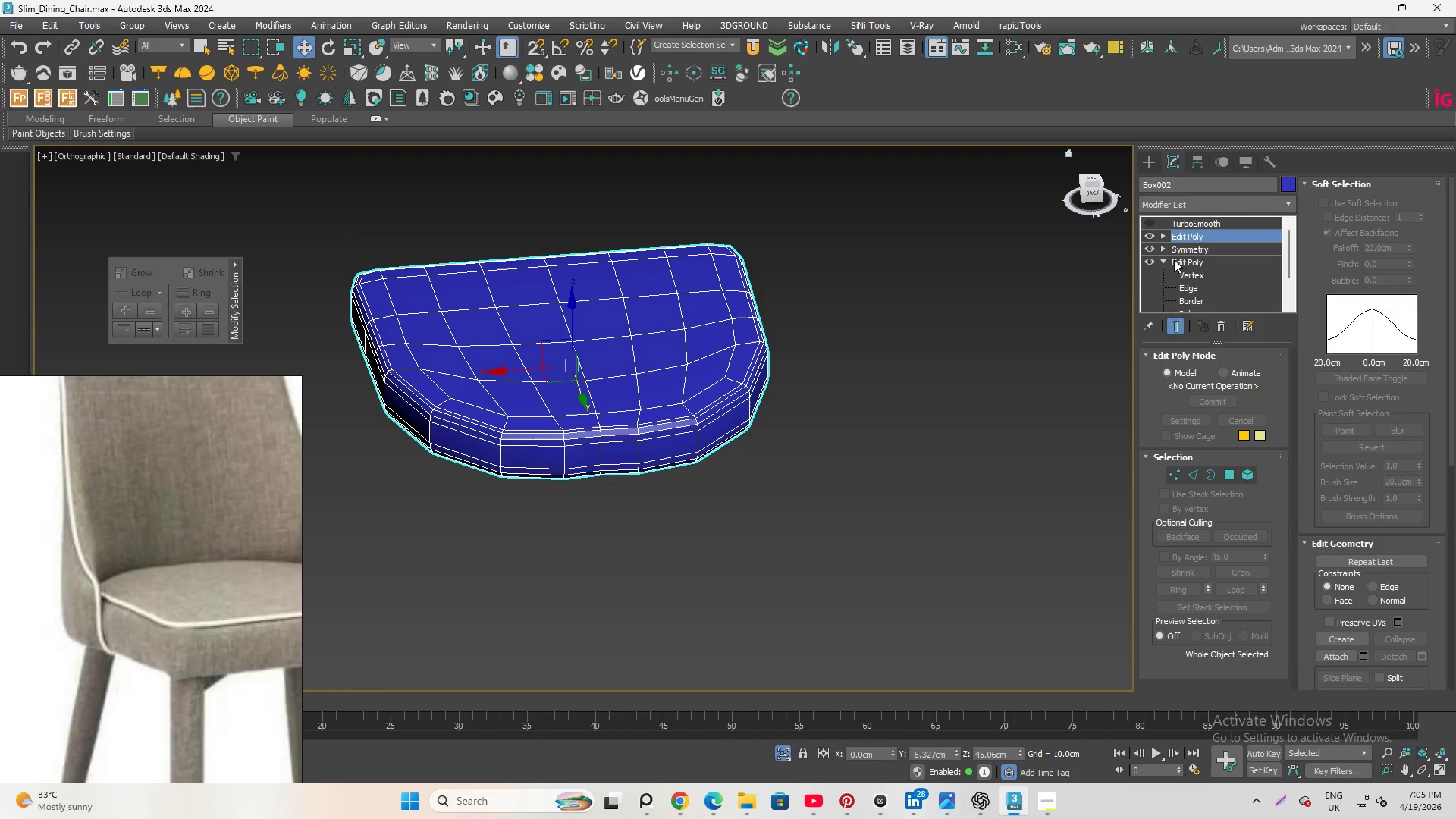 
double_click([1197, 256])
 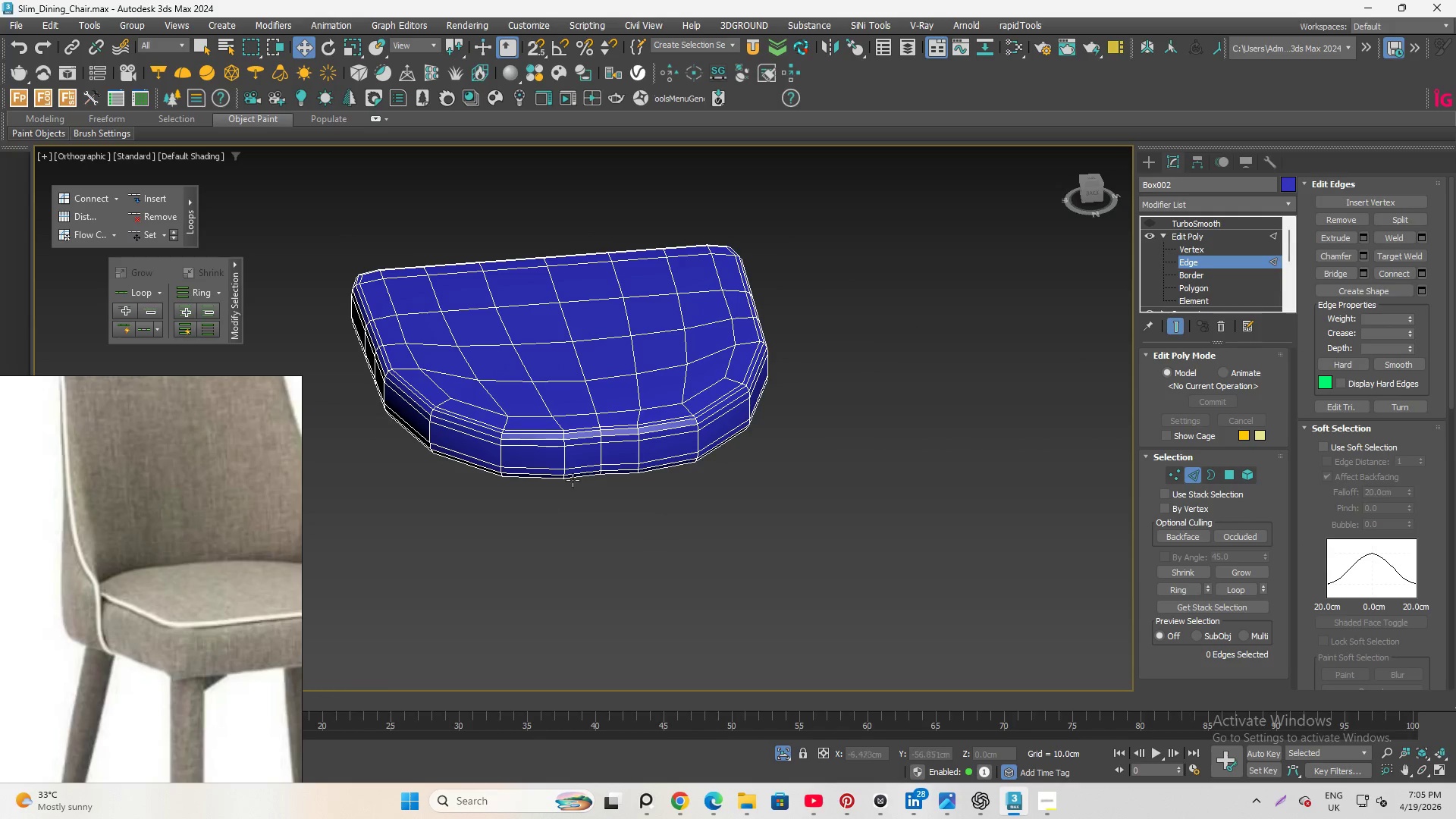 
scroll: coordinate [601, 441], scroll_direction: up, amount: 3.0
 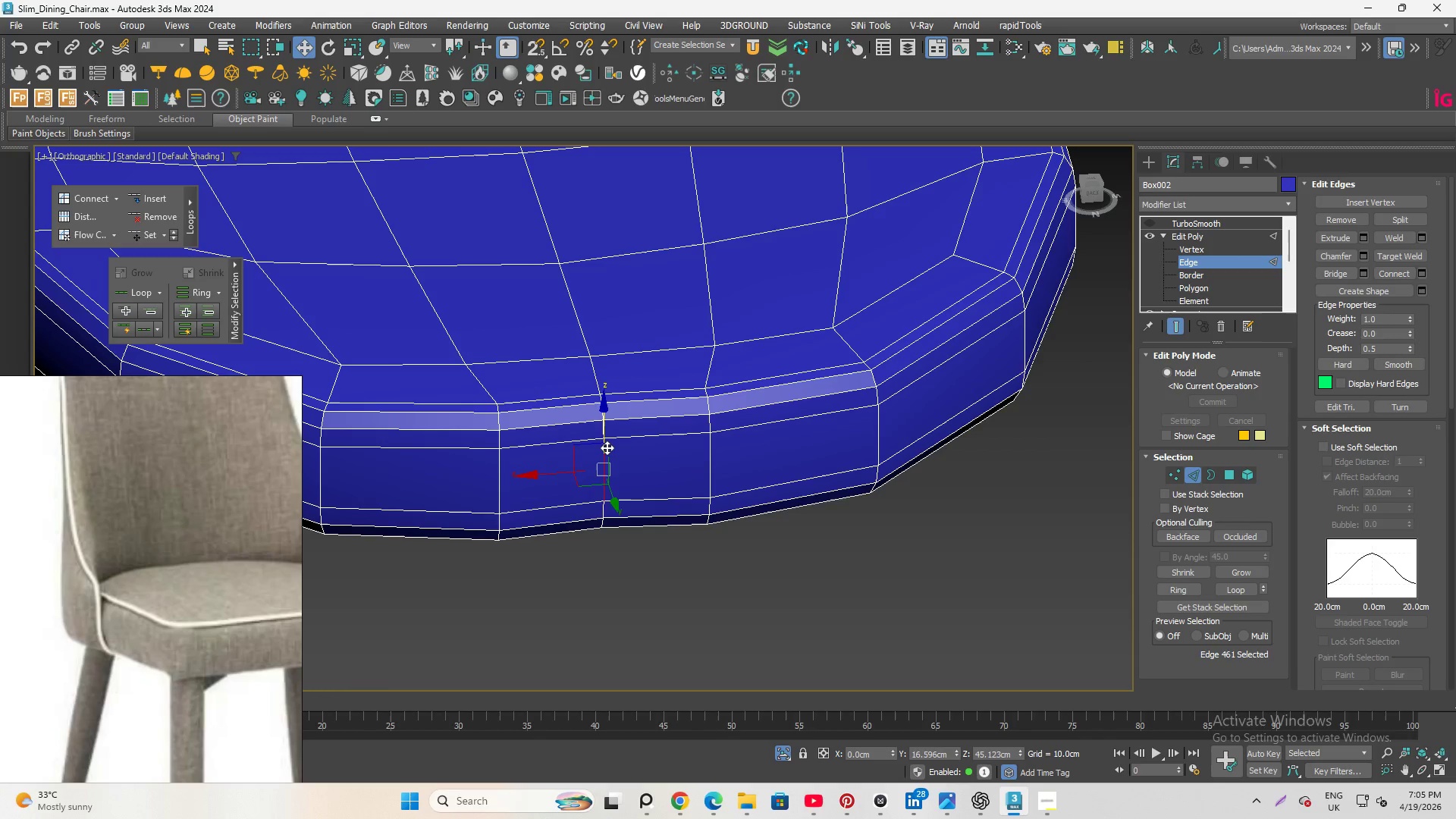 
double_click([607, 447])
 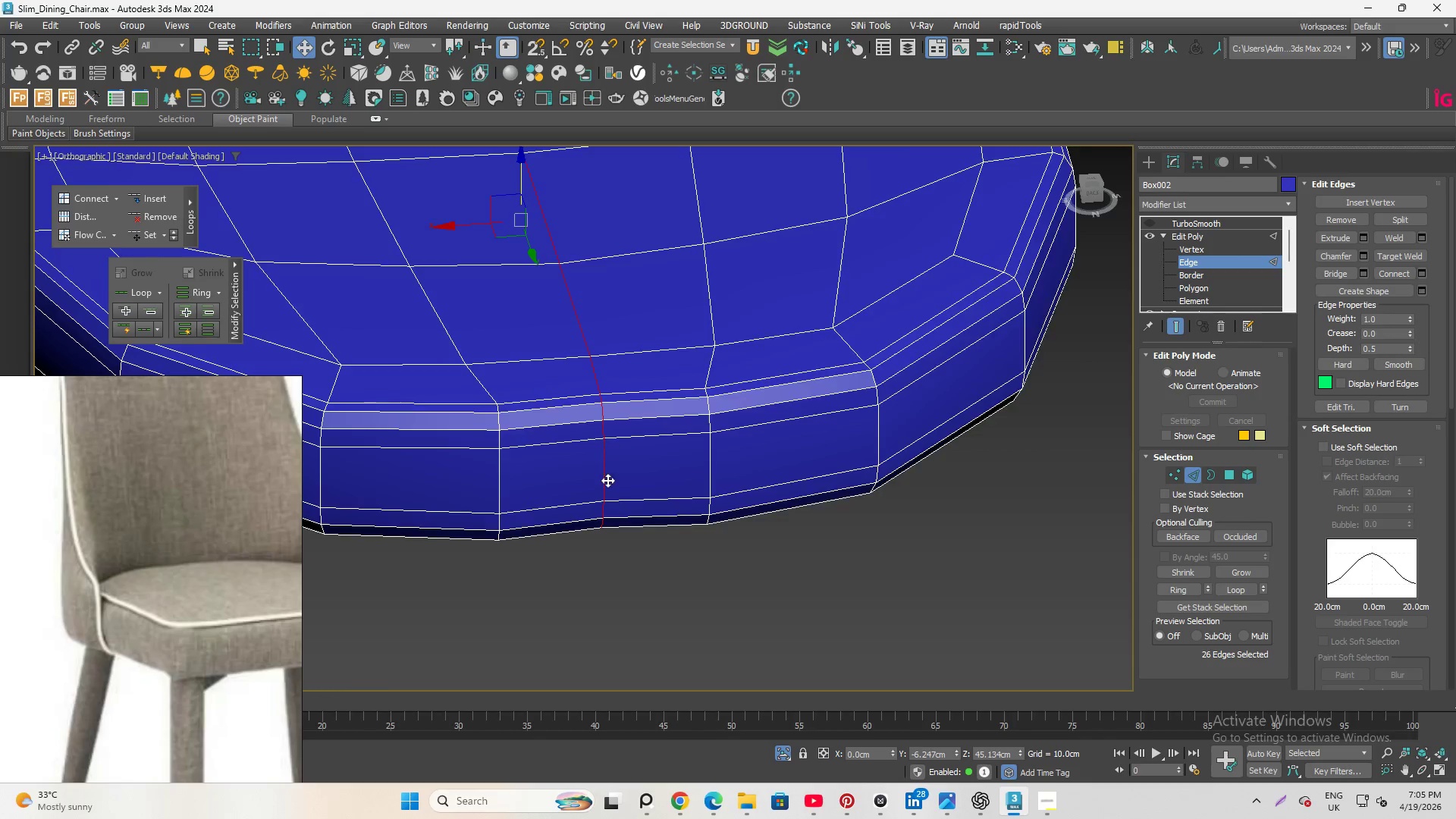 
hold_key(key=AltLeft, duration=1.56)
 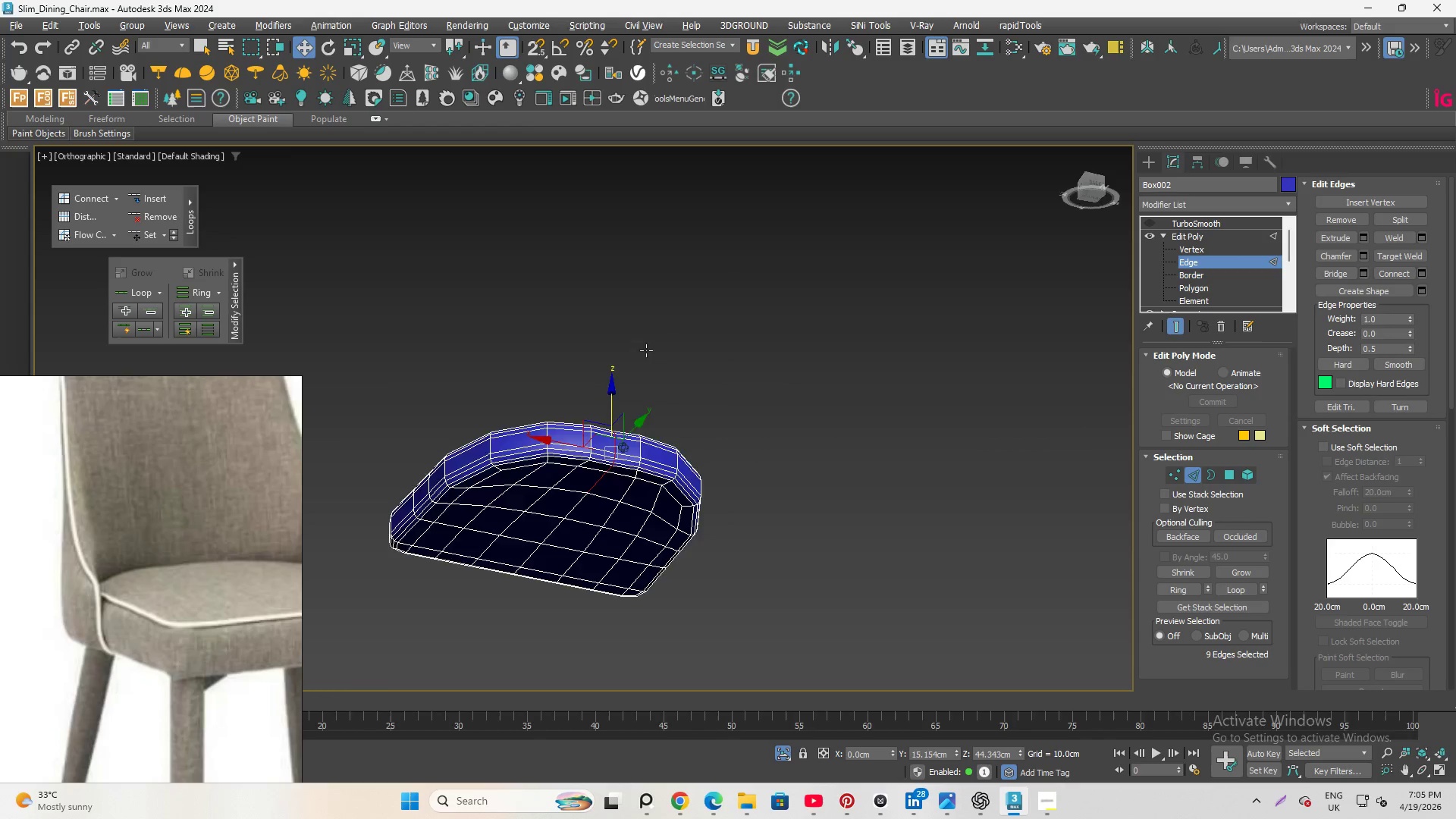 
scroll: coordinate [604, 488], scroll_direction: down, amount: 4.0
 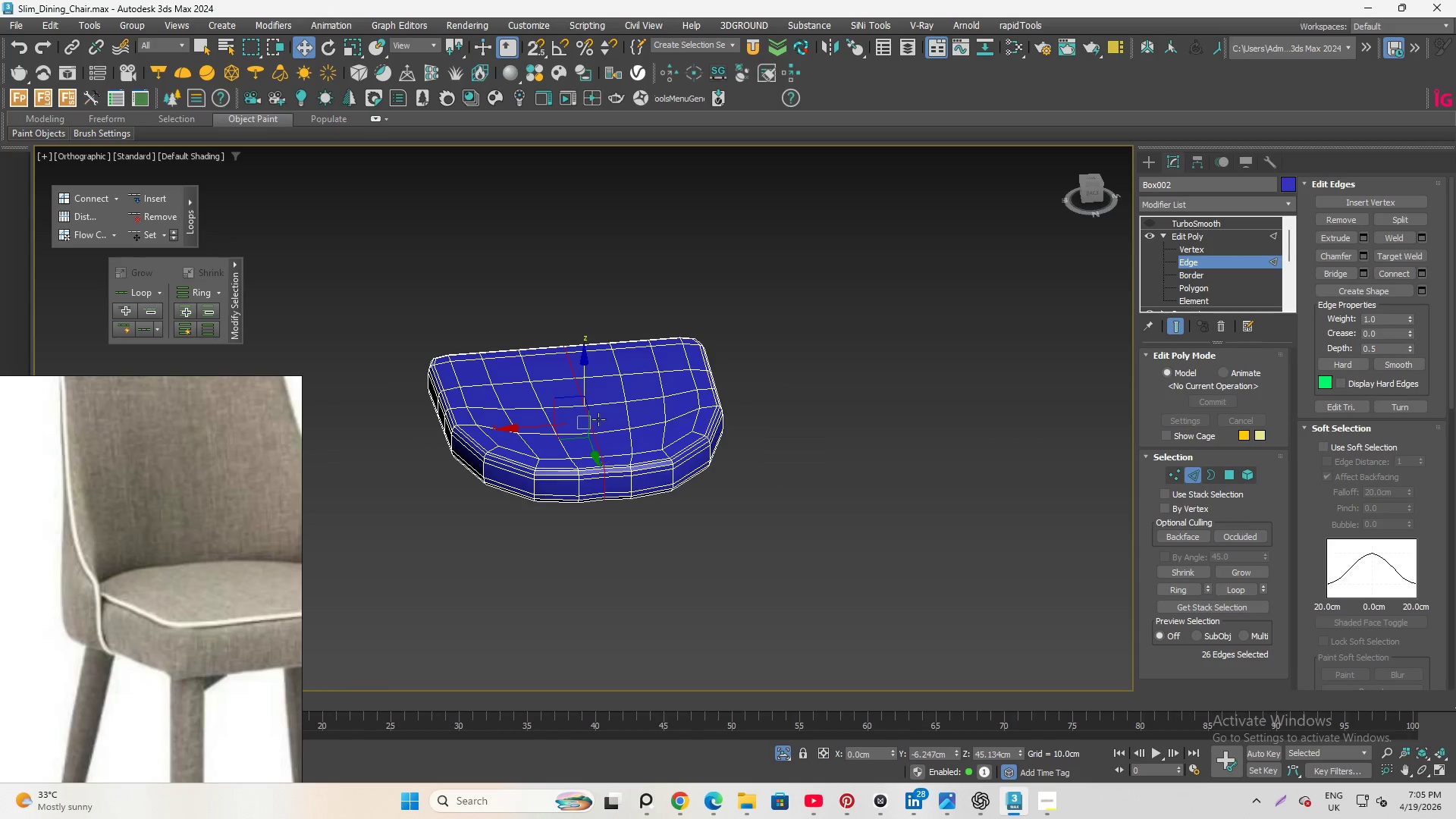 
left_click_drag(start_coordinate=[540, 311], to_coordinate=[642, 457])
 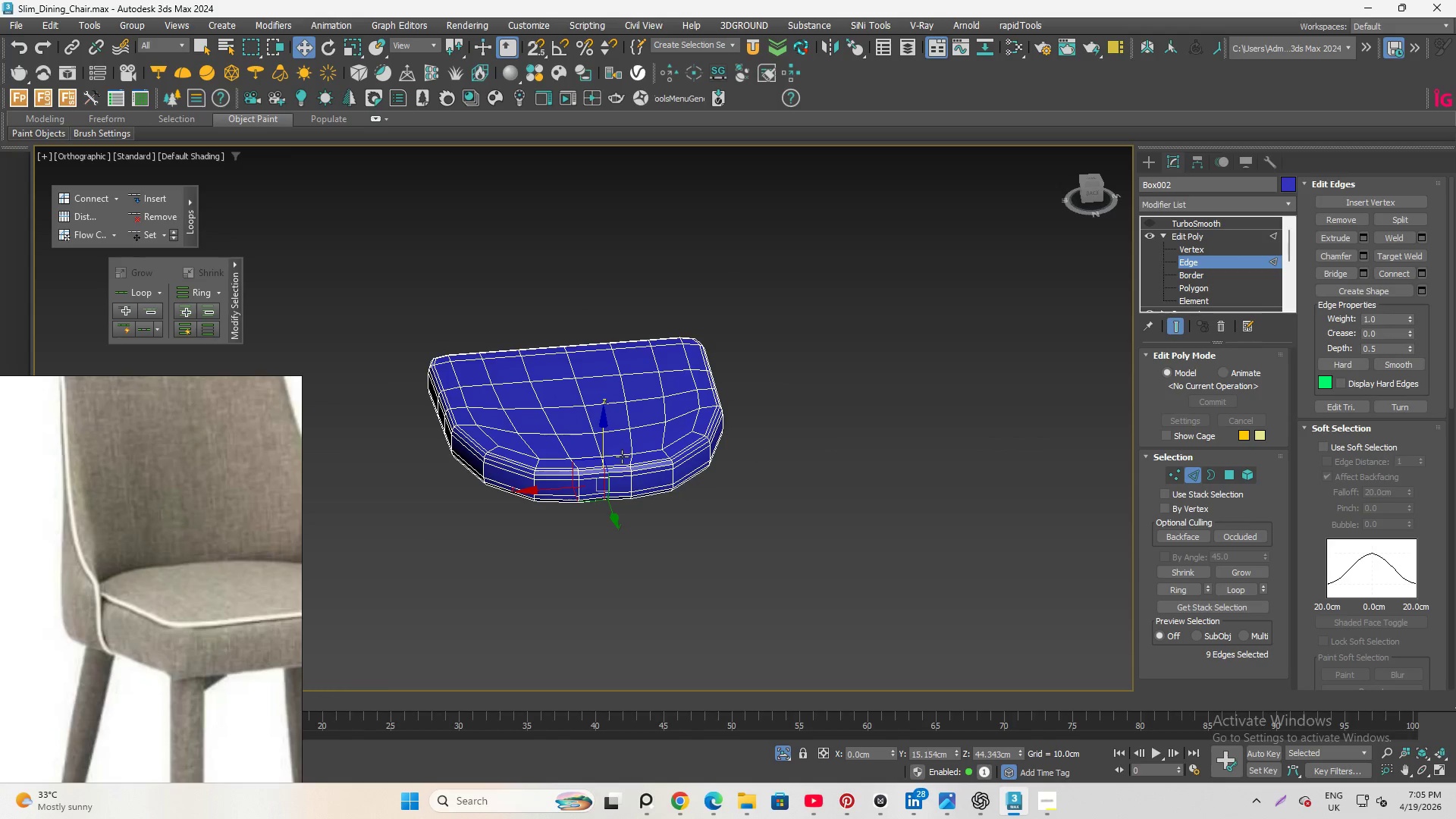 
hold_key(key=AltLeft, duration=0.97)
 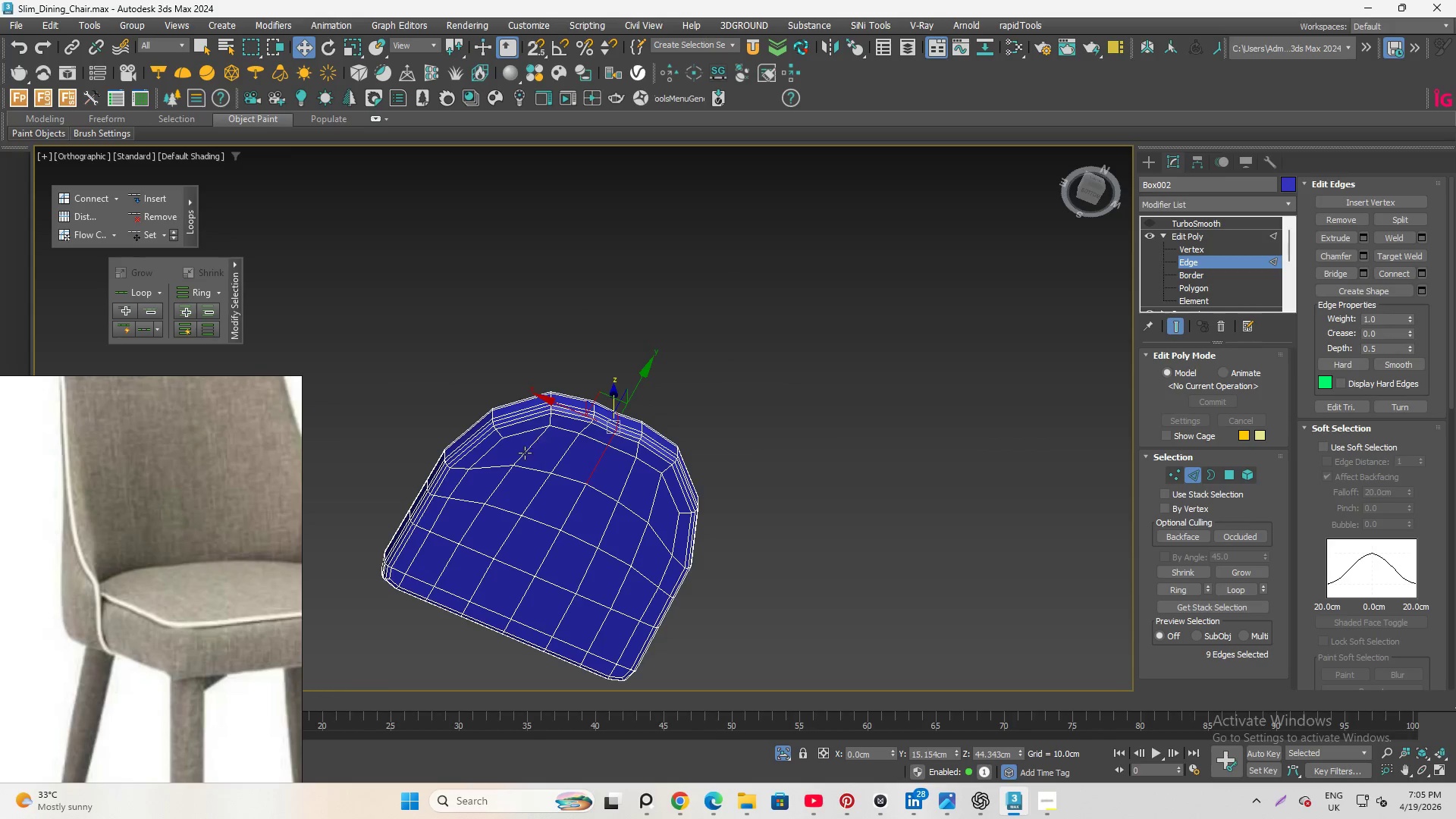 
hold_key(key=AltLeft, duration=0.97)
left_click_drag(start_coordinate=[544, 470], to_coordinate=[604, 546])
 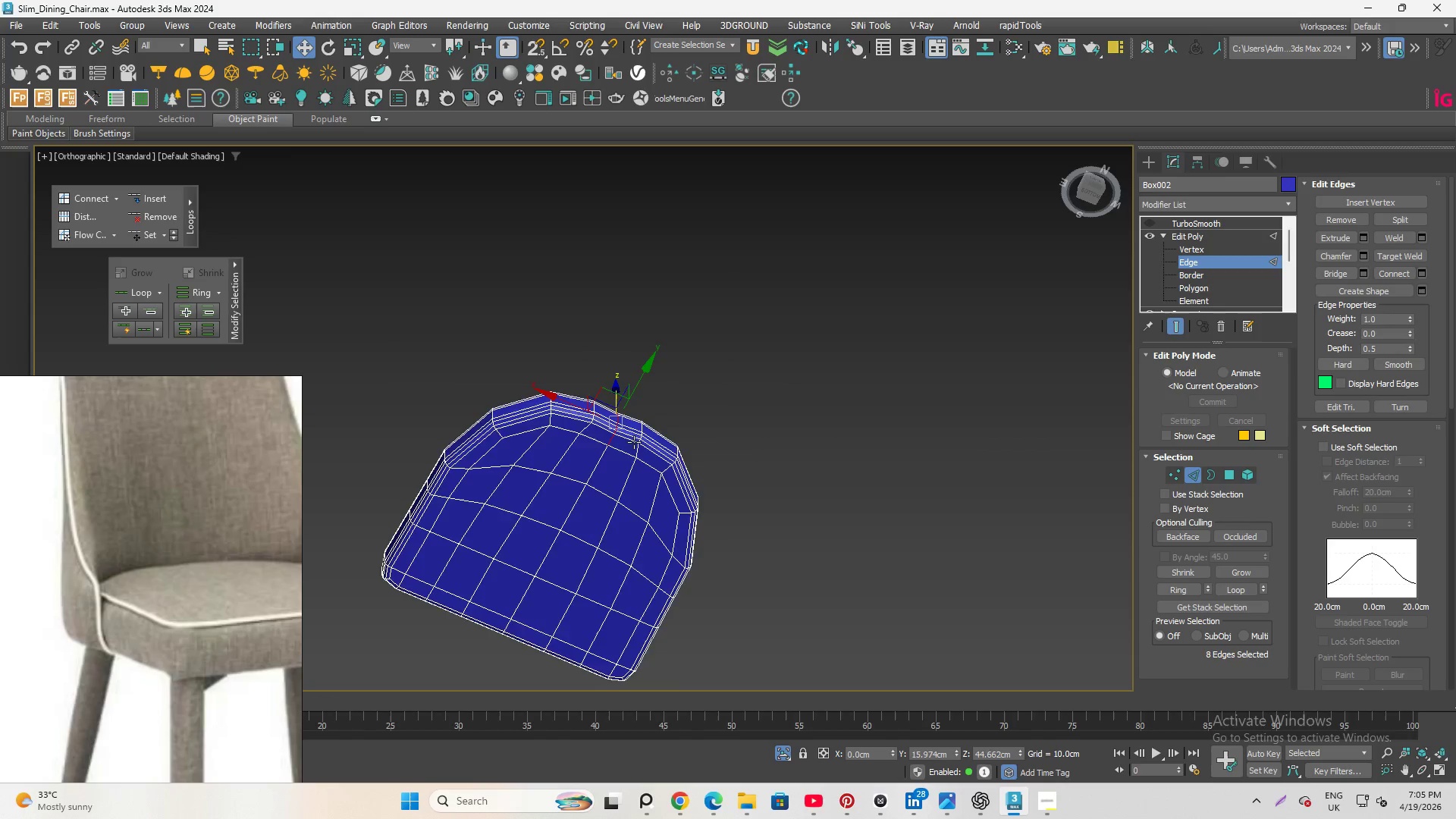 
hold_key(key=AltLeft, duration=1.19)
 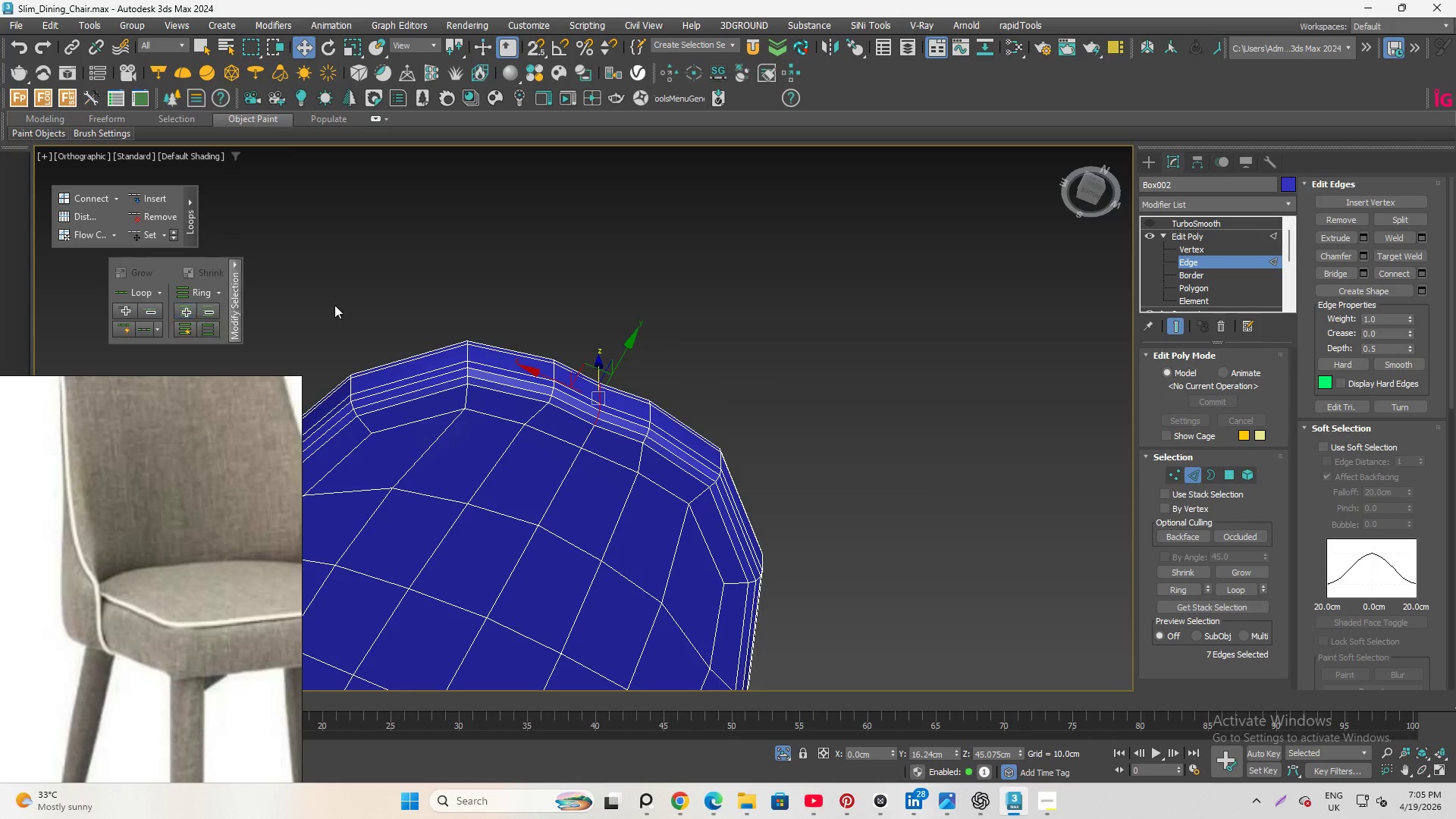 
scroll: coordinate [634, 442], scroll_direction: up, amount: 2.0
 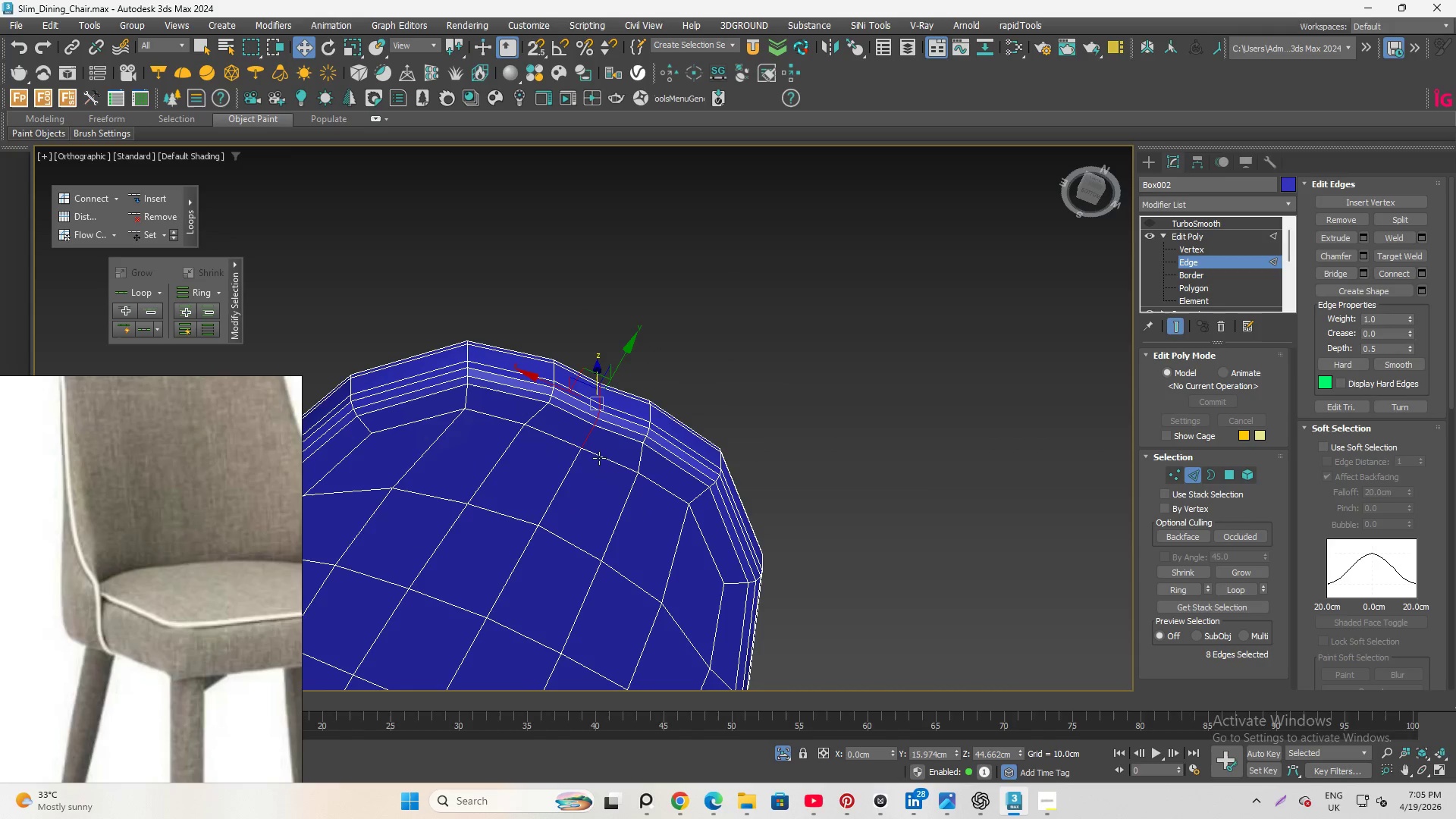 
left_click_drag(start_coordinate=[537, 439], to_coordinate=[592, 489])
 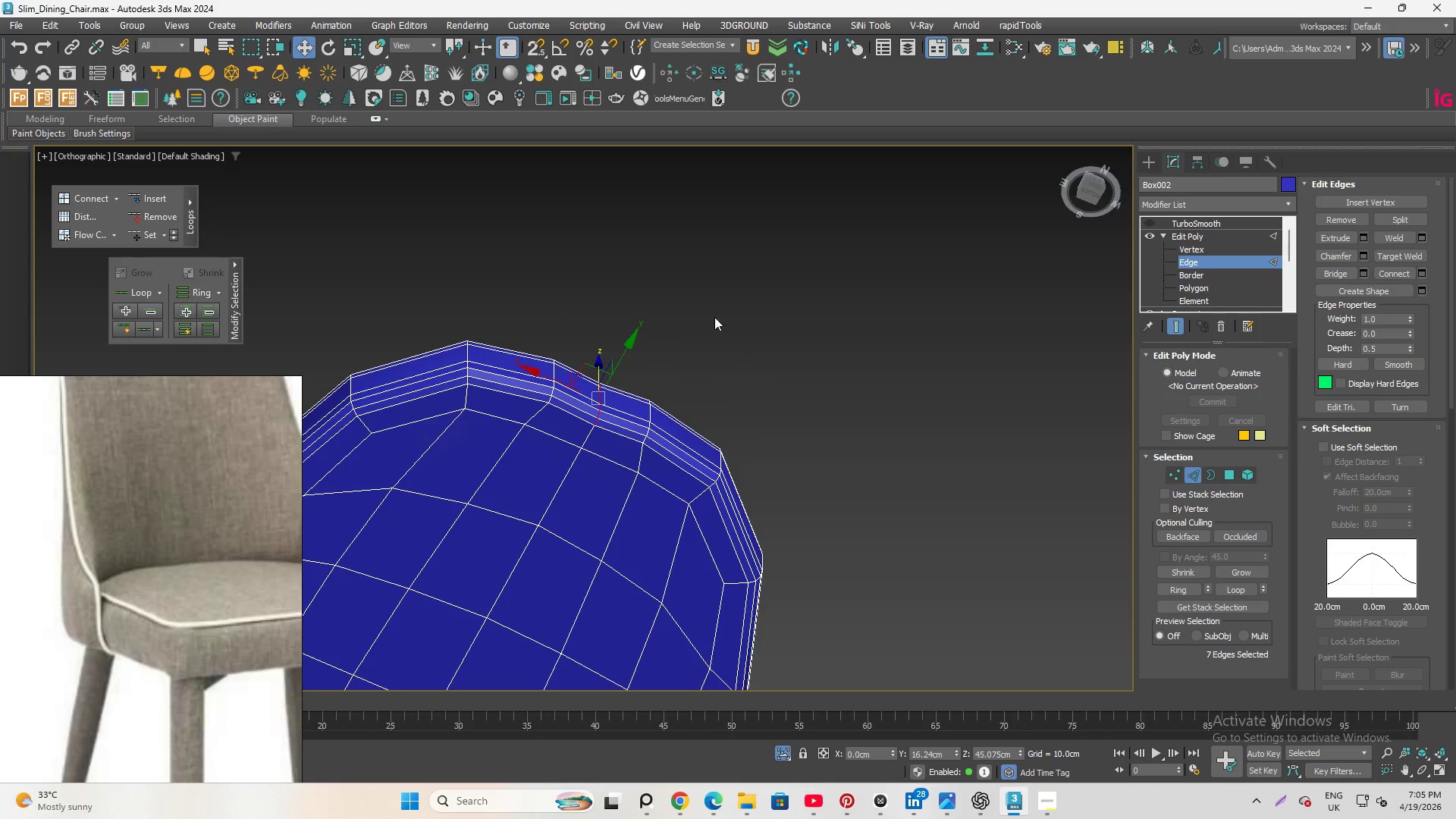 
hold_key(key=AltLeft, duration=1.27)
 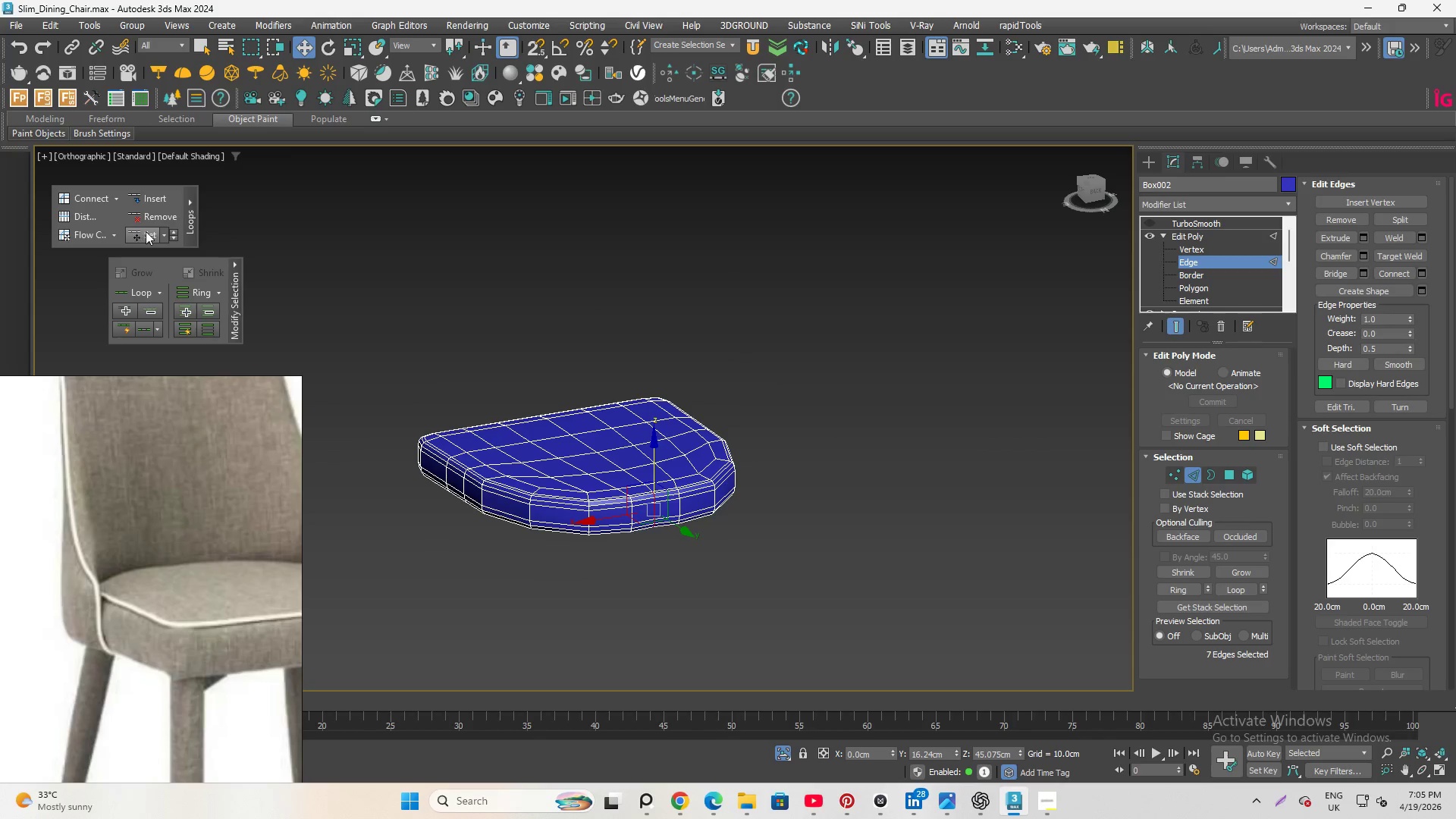 
scroll: coordinate [708, 328], scroll_direction: down, amount: 2.0
 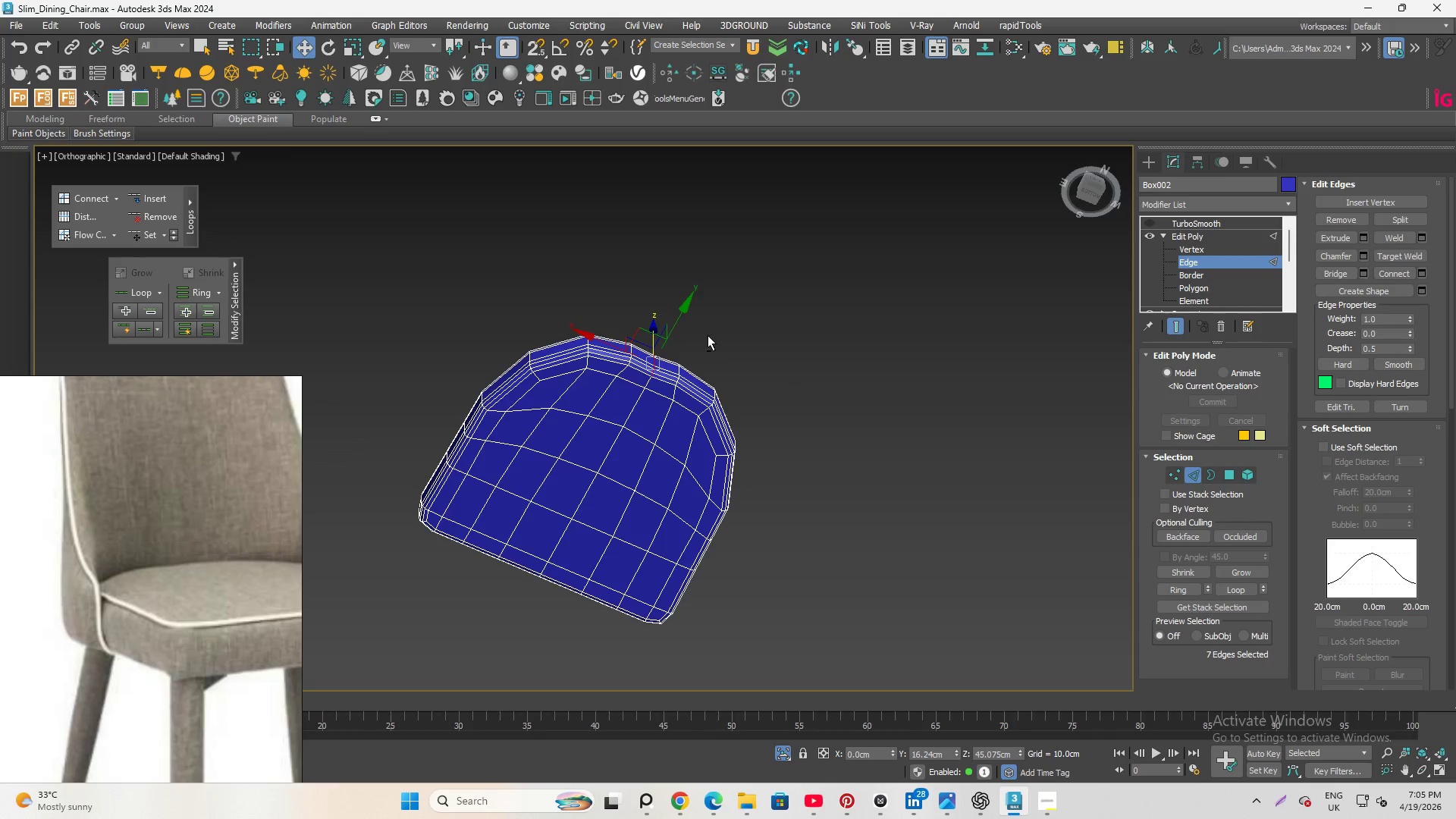 
left_click([146, 231])
 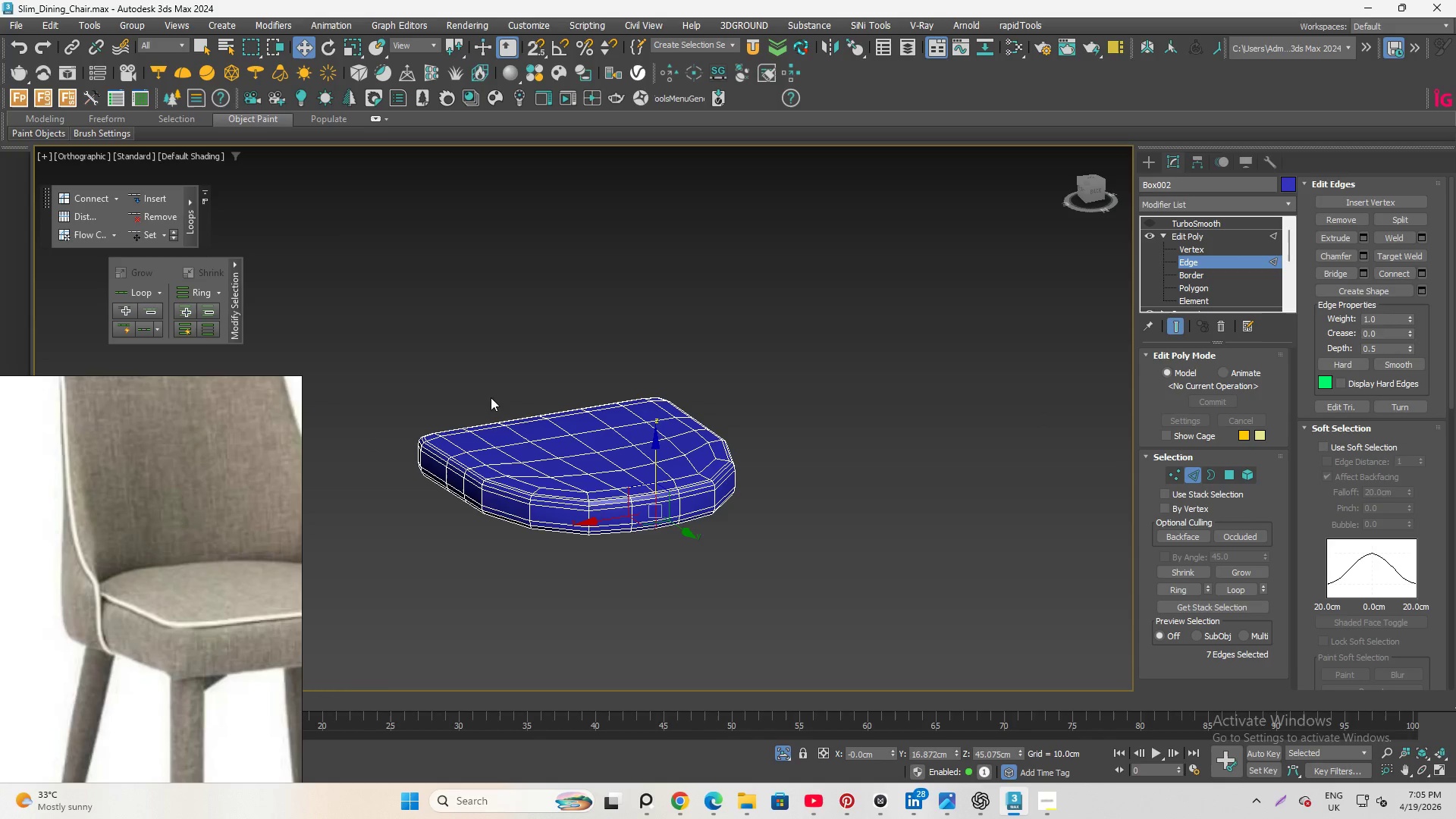 
hold_key(key=AltLeft, duration=2.16)
 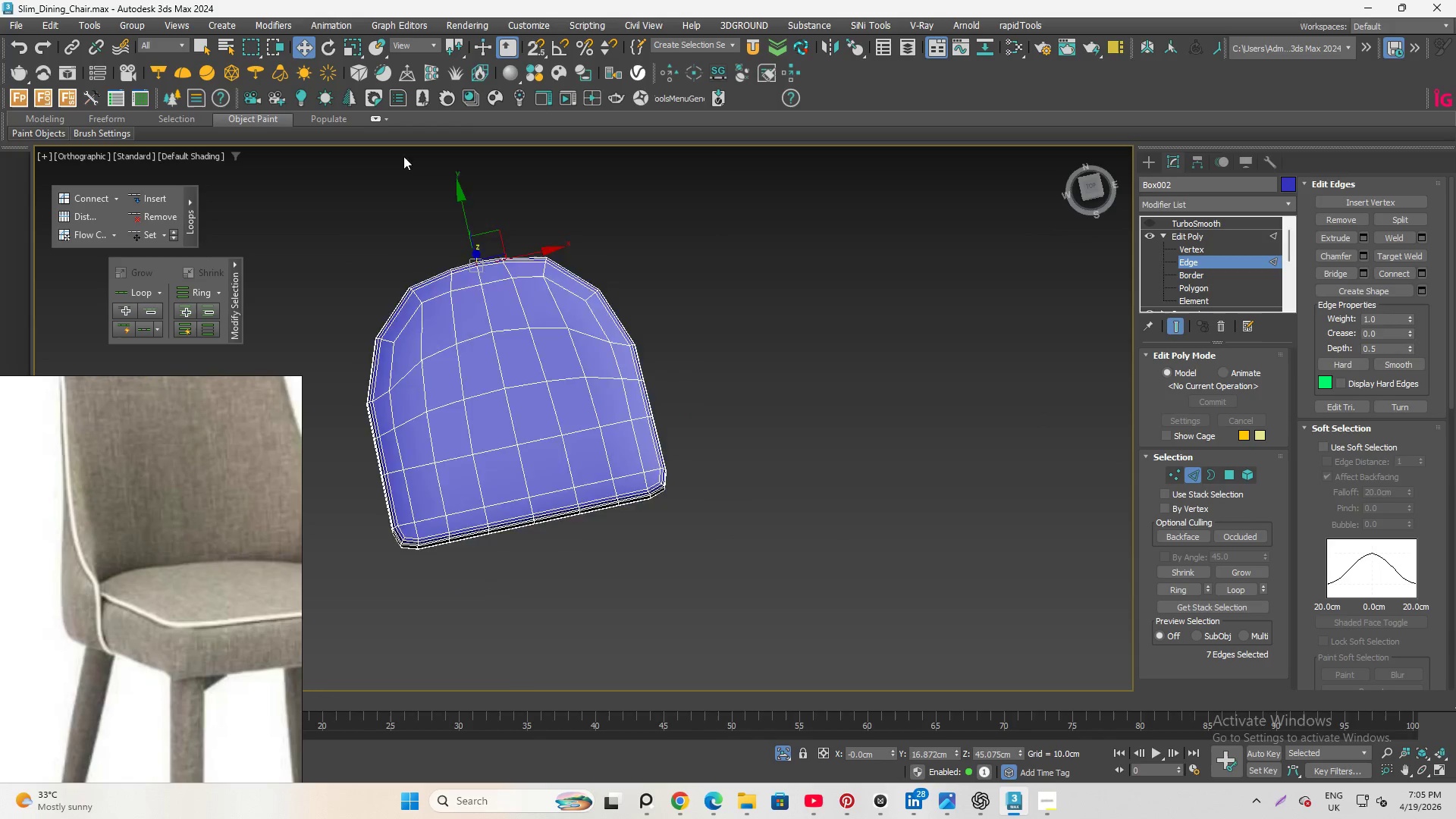 
scroll: coordinate [417, 199], scroll_direction: up, amount: 4.0
 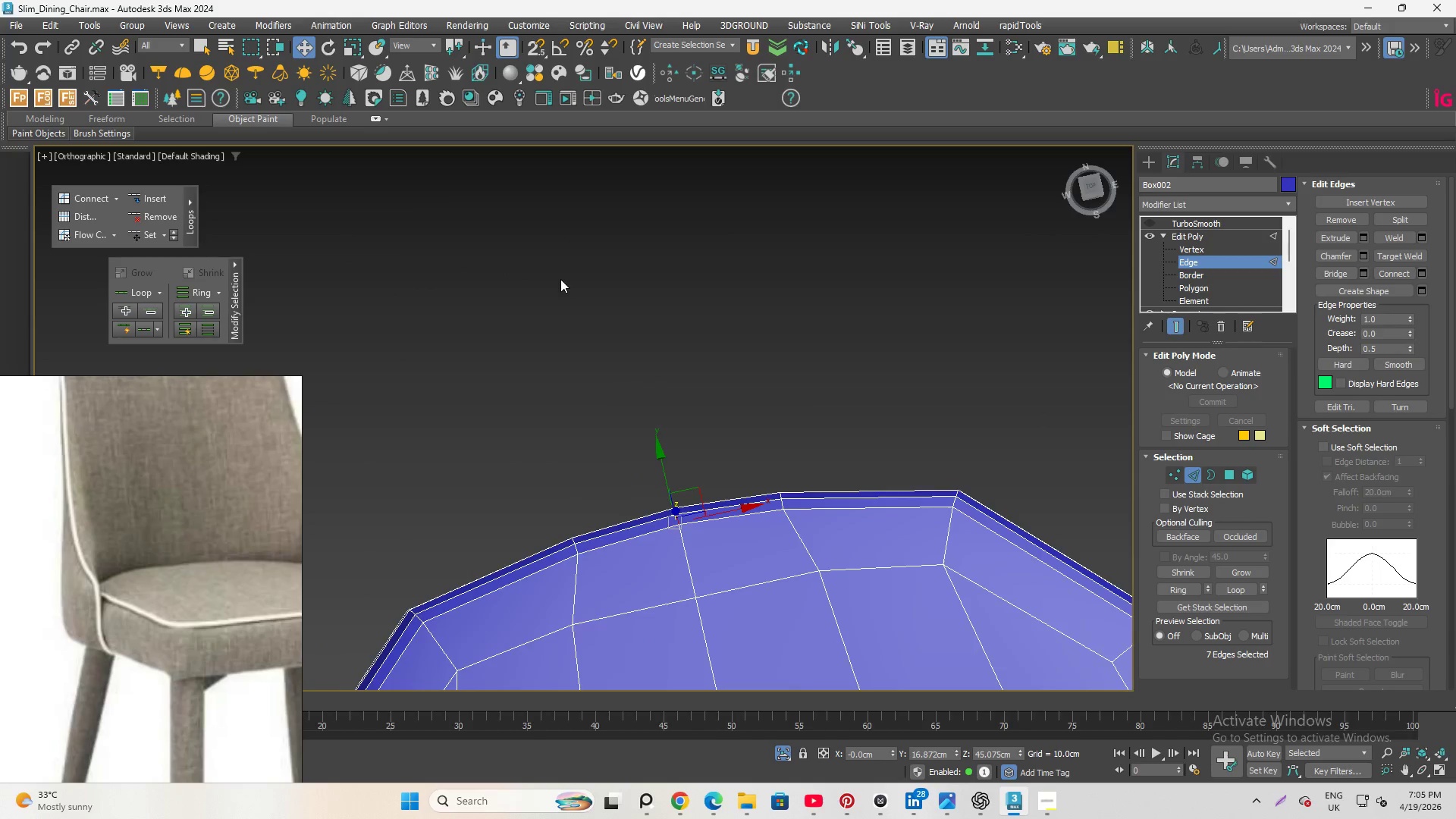 
hold_key(key=AltLeft, duration=1.5)
 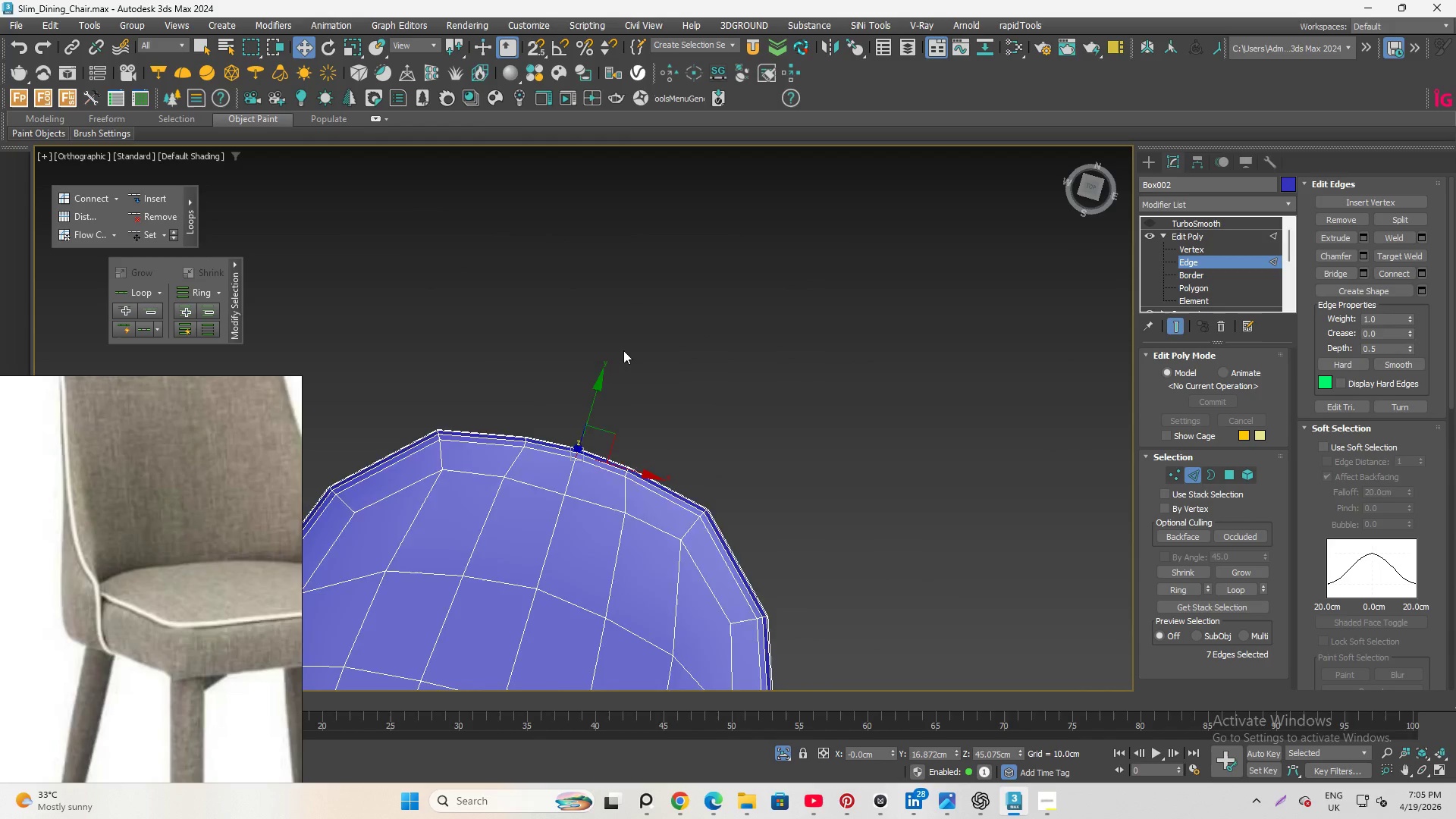 
scroll: coordinate [537, 312], scroll_direction: down, amount: 1.0
 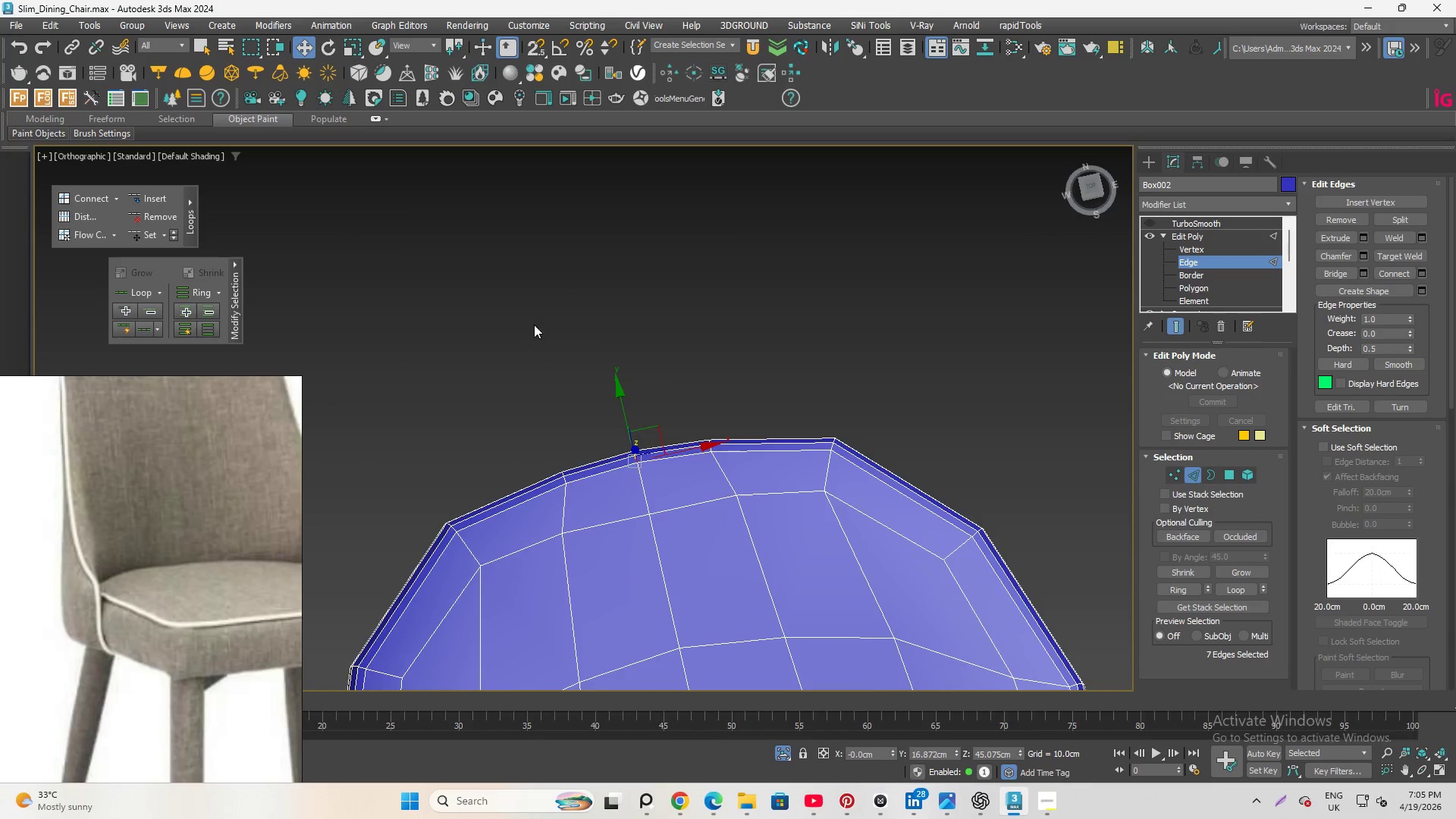 
hold_key(key=AltLeft, duration=2.06)
 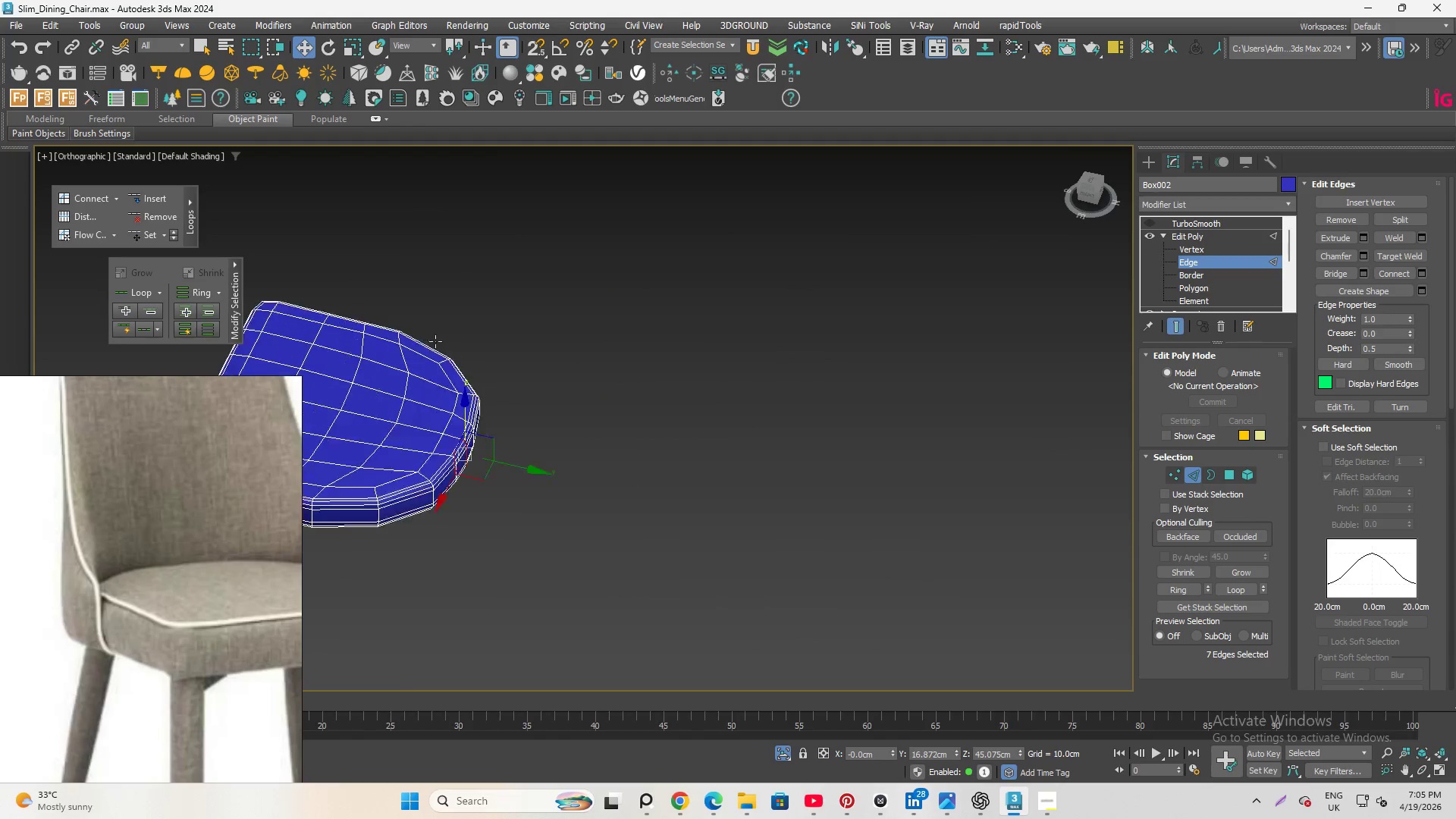 
scroll: coordinate [562, 365], scroll_direction: down, amount: 4.0
 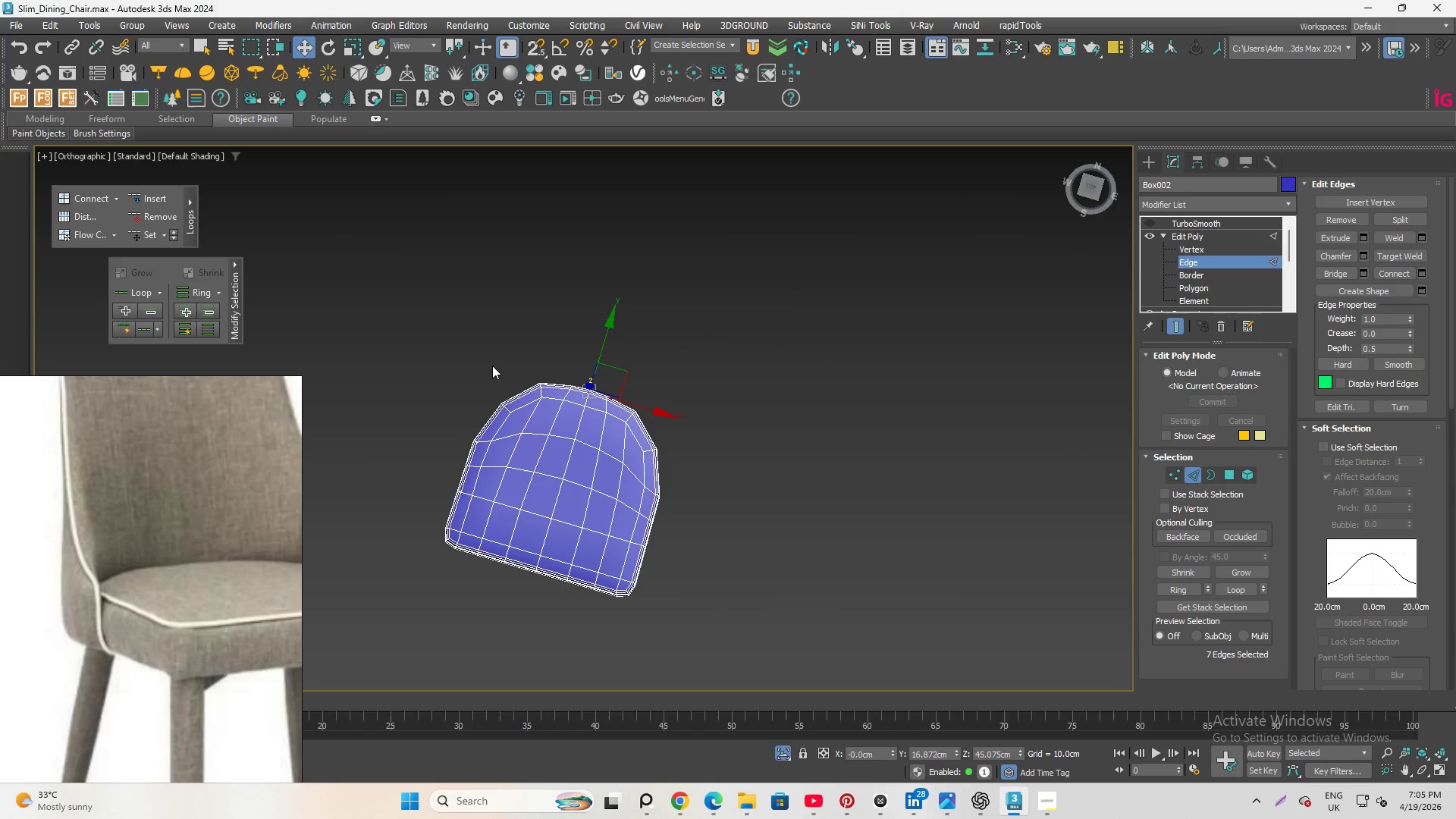 
scroll: coordinate [433, 351], scroll_direction: up, amount: 4.0
 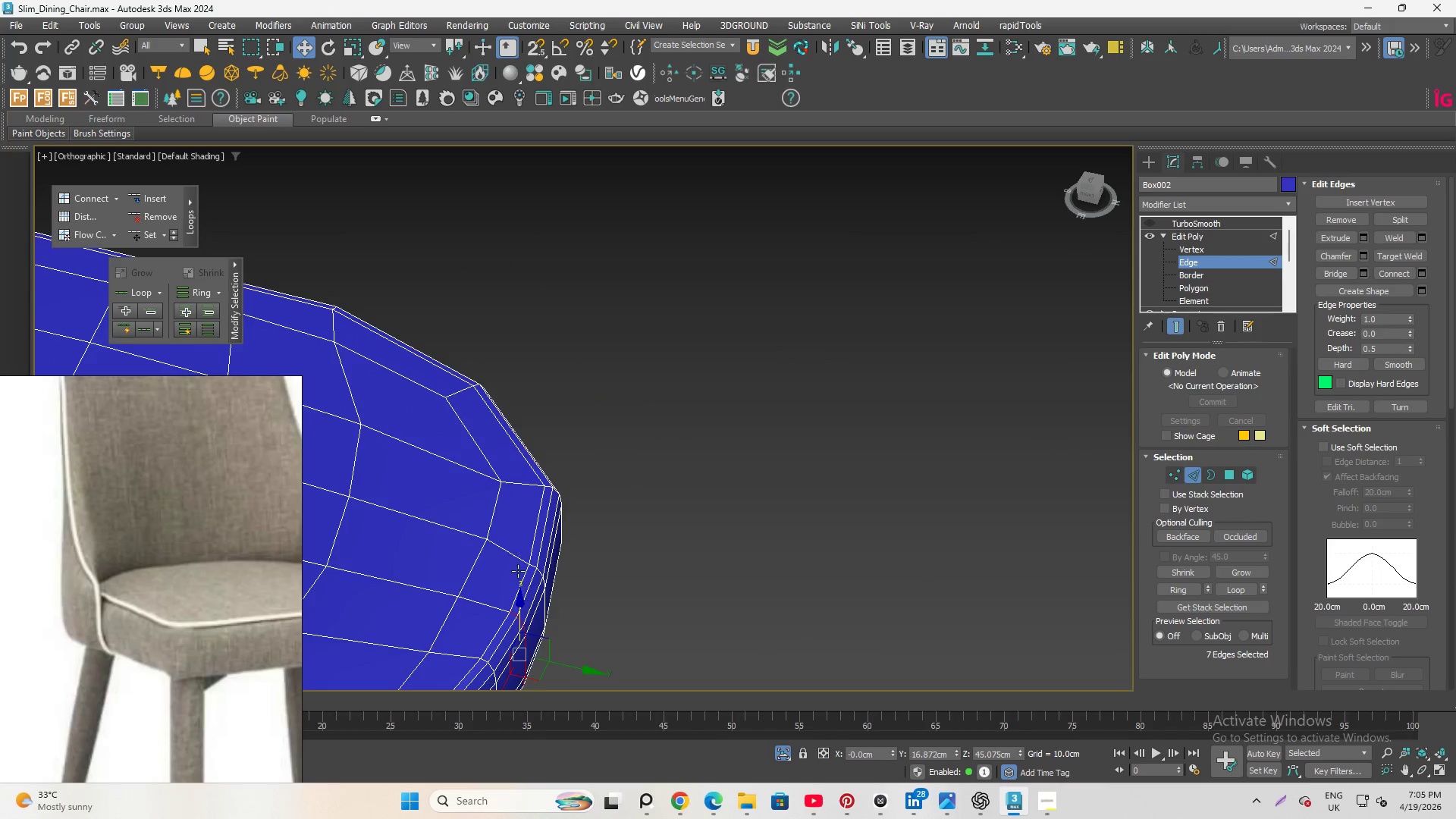 
hold_key(key=AltLeft, duration=1.03)
 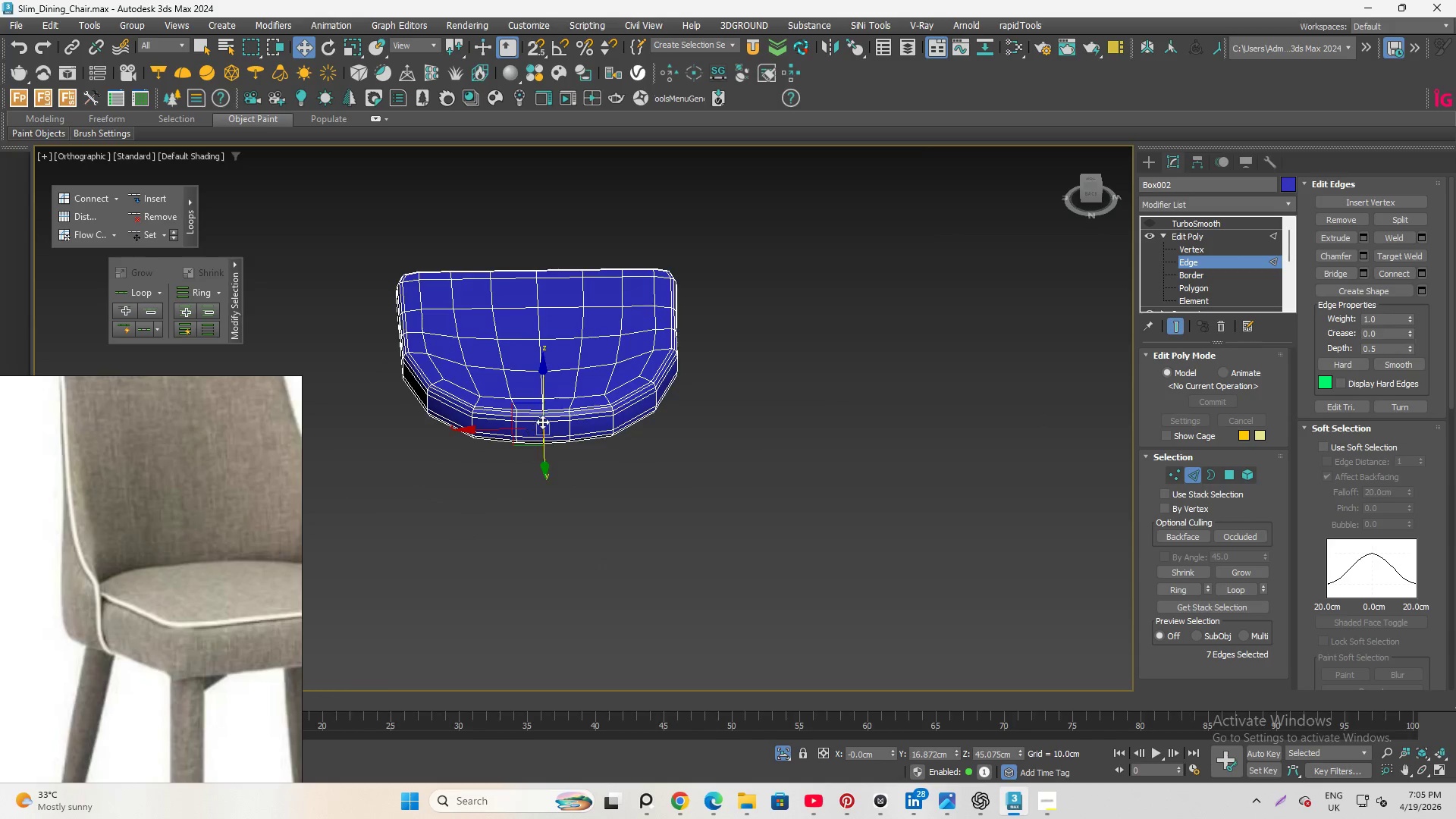 
scroll: coordinate [661, 405], scroll_direction: down, amount: 3.0
 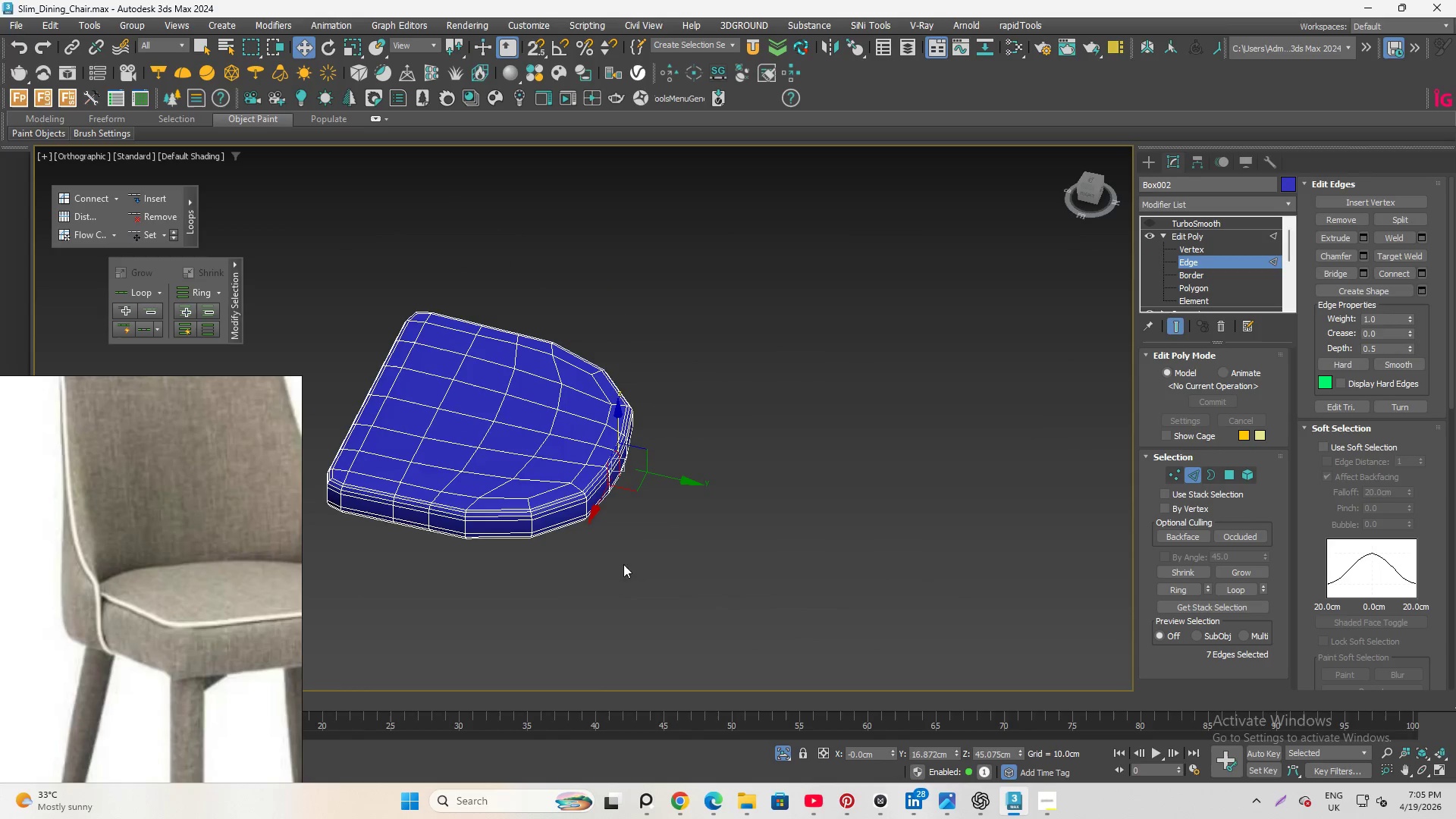 
scroll: coordinate [542, 422], scroll_direction: up, amount: 3.0
 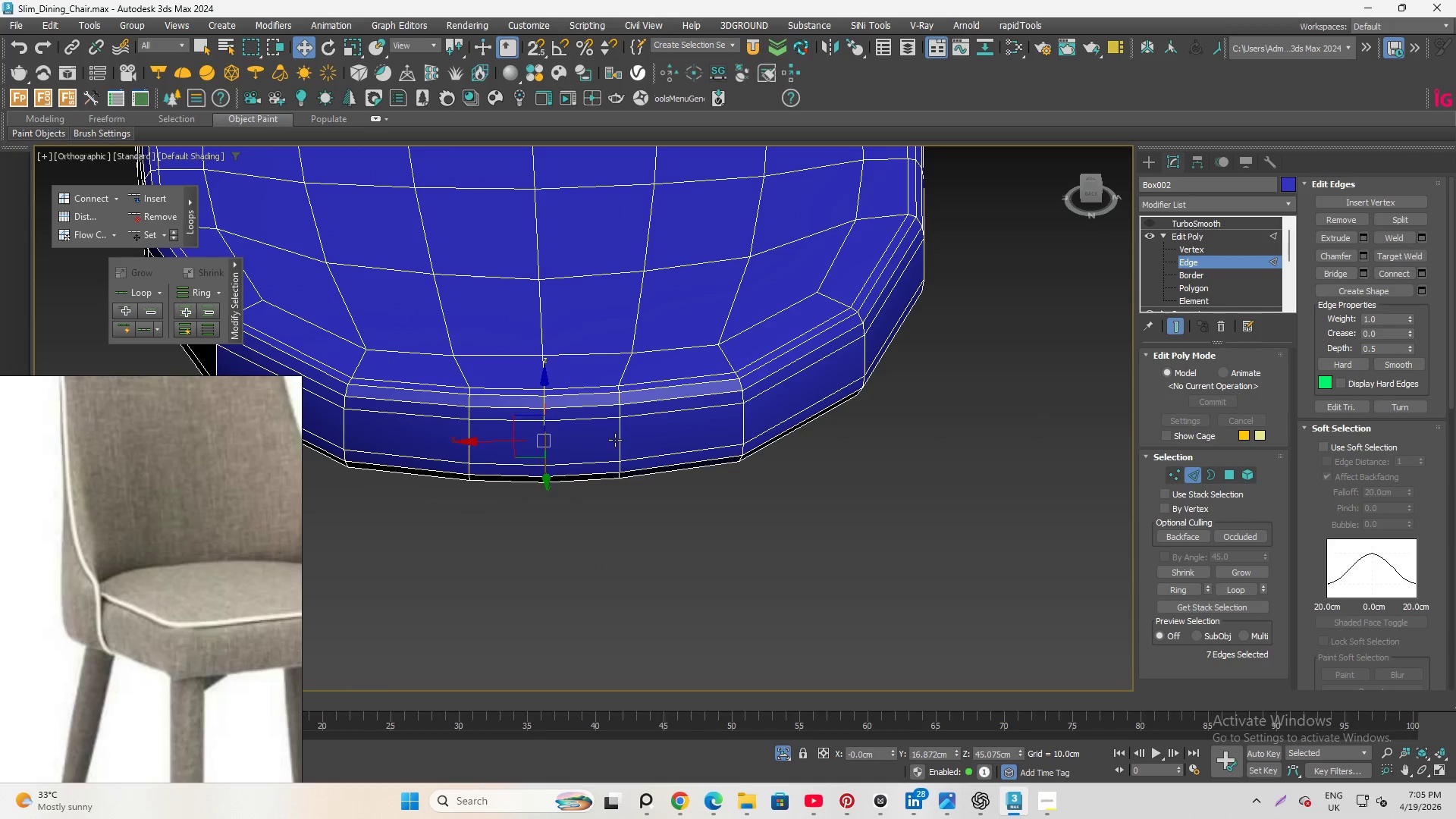 
double_click([615, 440])
 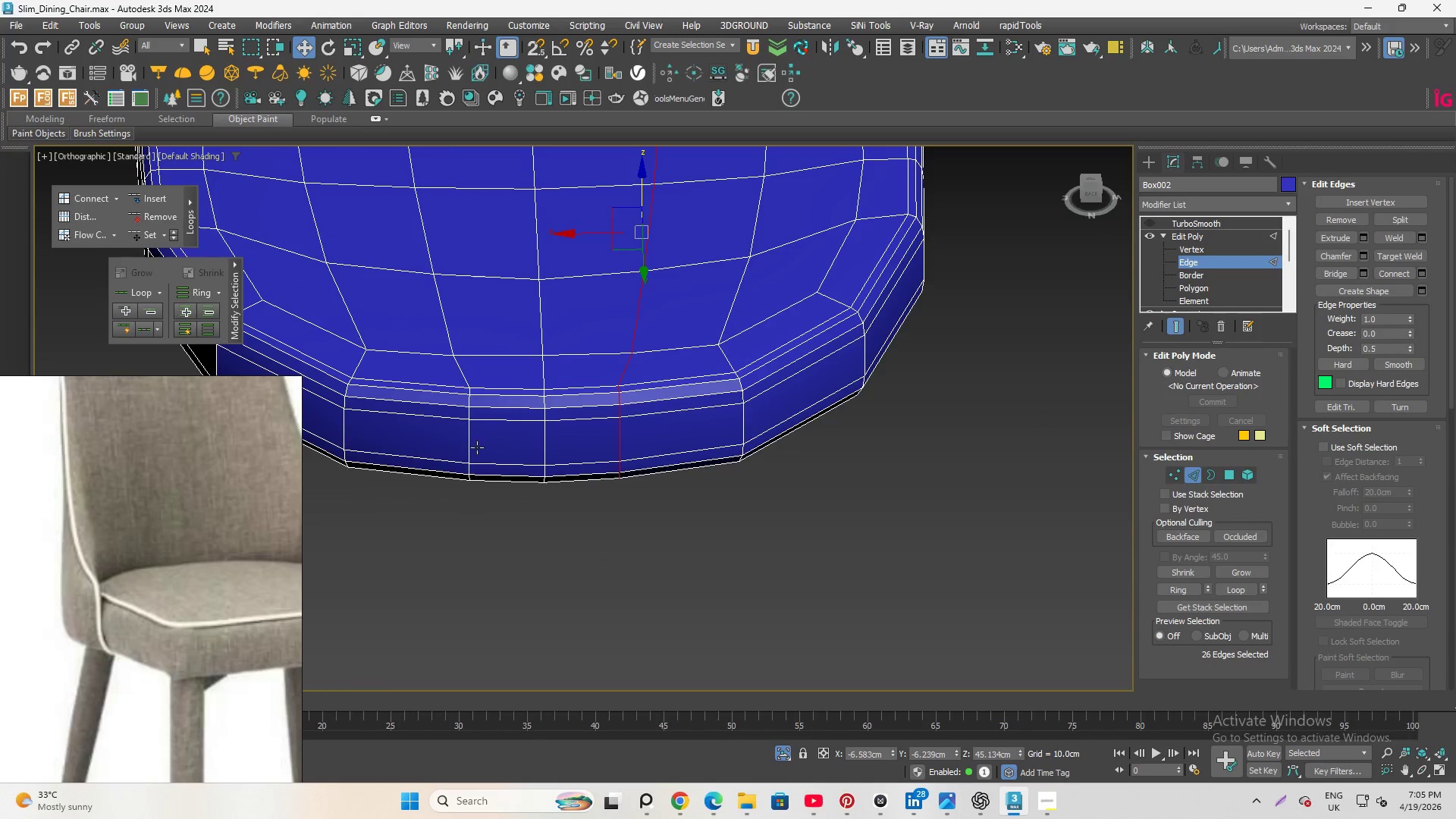 
hold_key(key=ControlLeft, duration=0.66)
double_click([464, 444])
 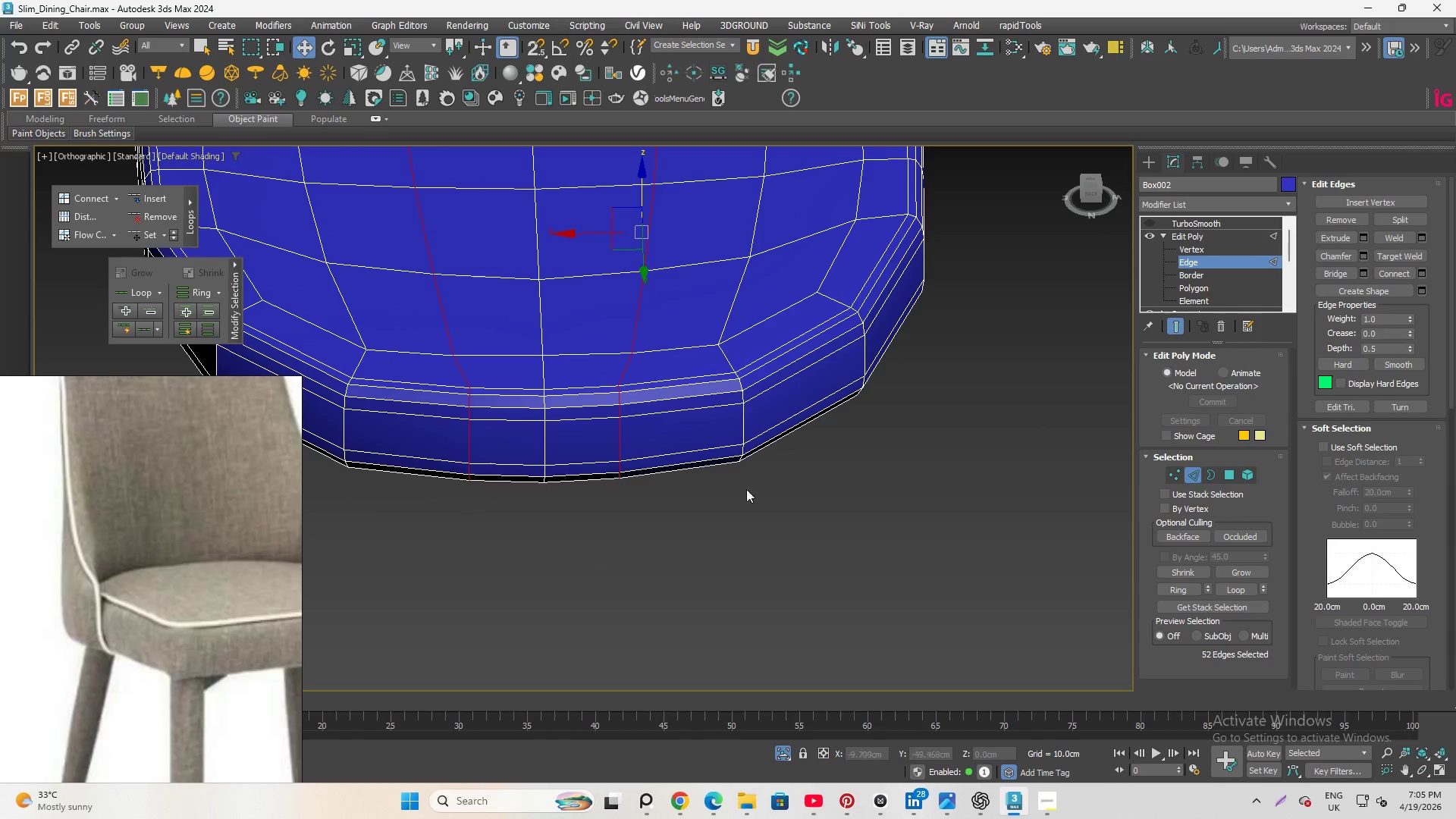 
left_click([821, 488])
 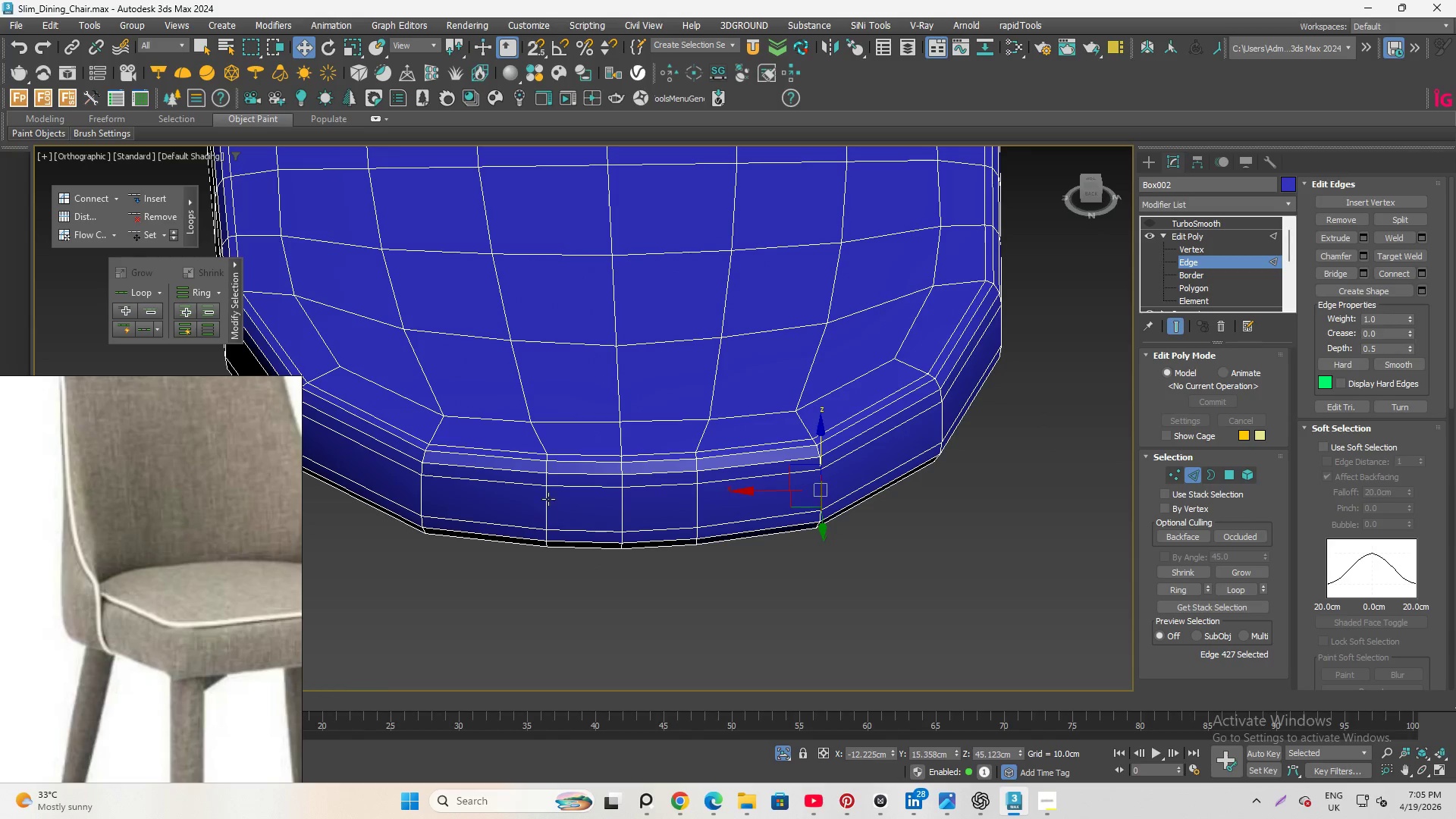 
scroll: coordinate [836, 506], scroll_direction: none, amount: 0.0
 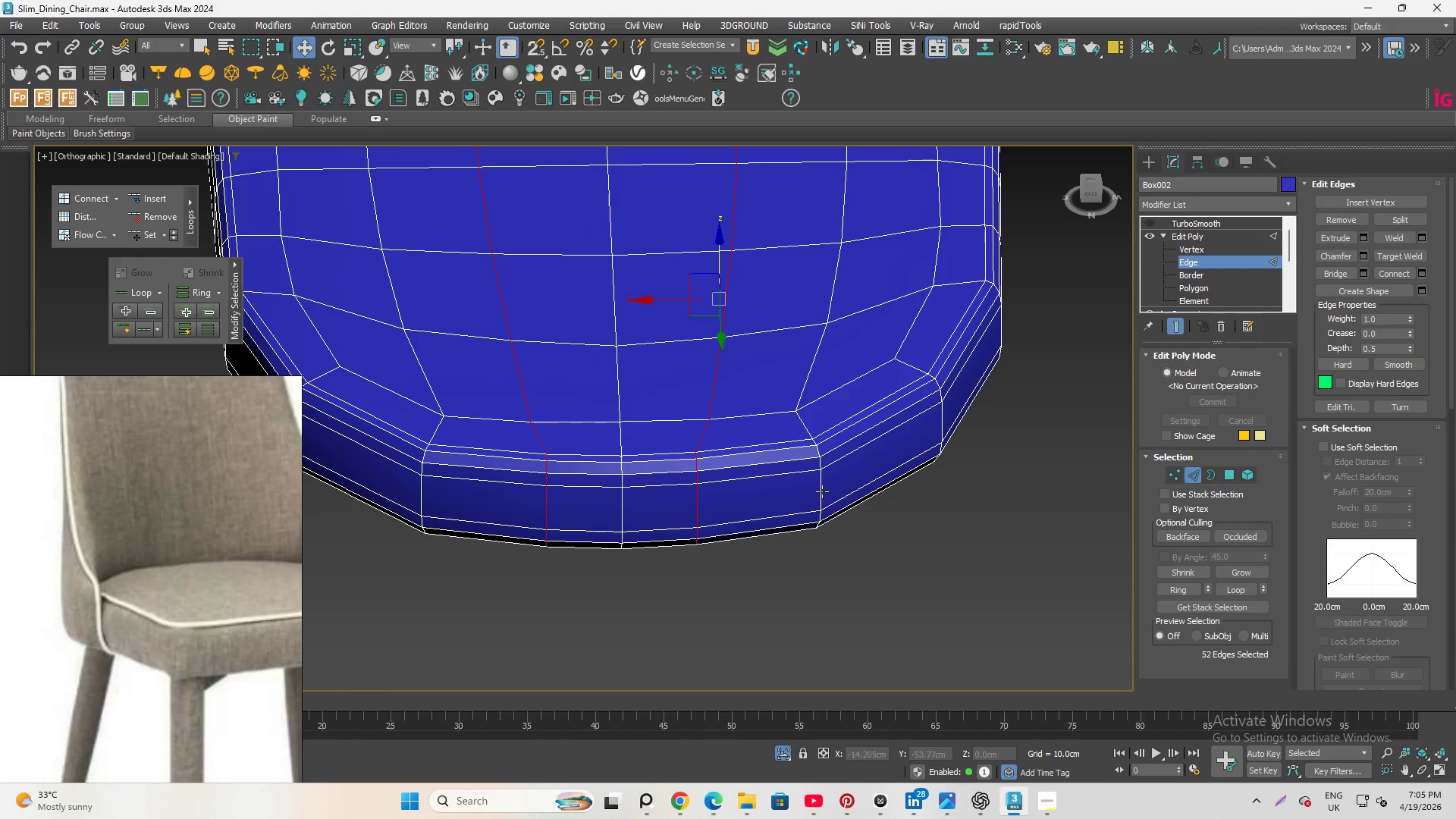 
double_click([548, 499])
 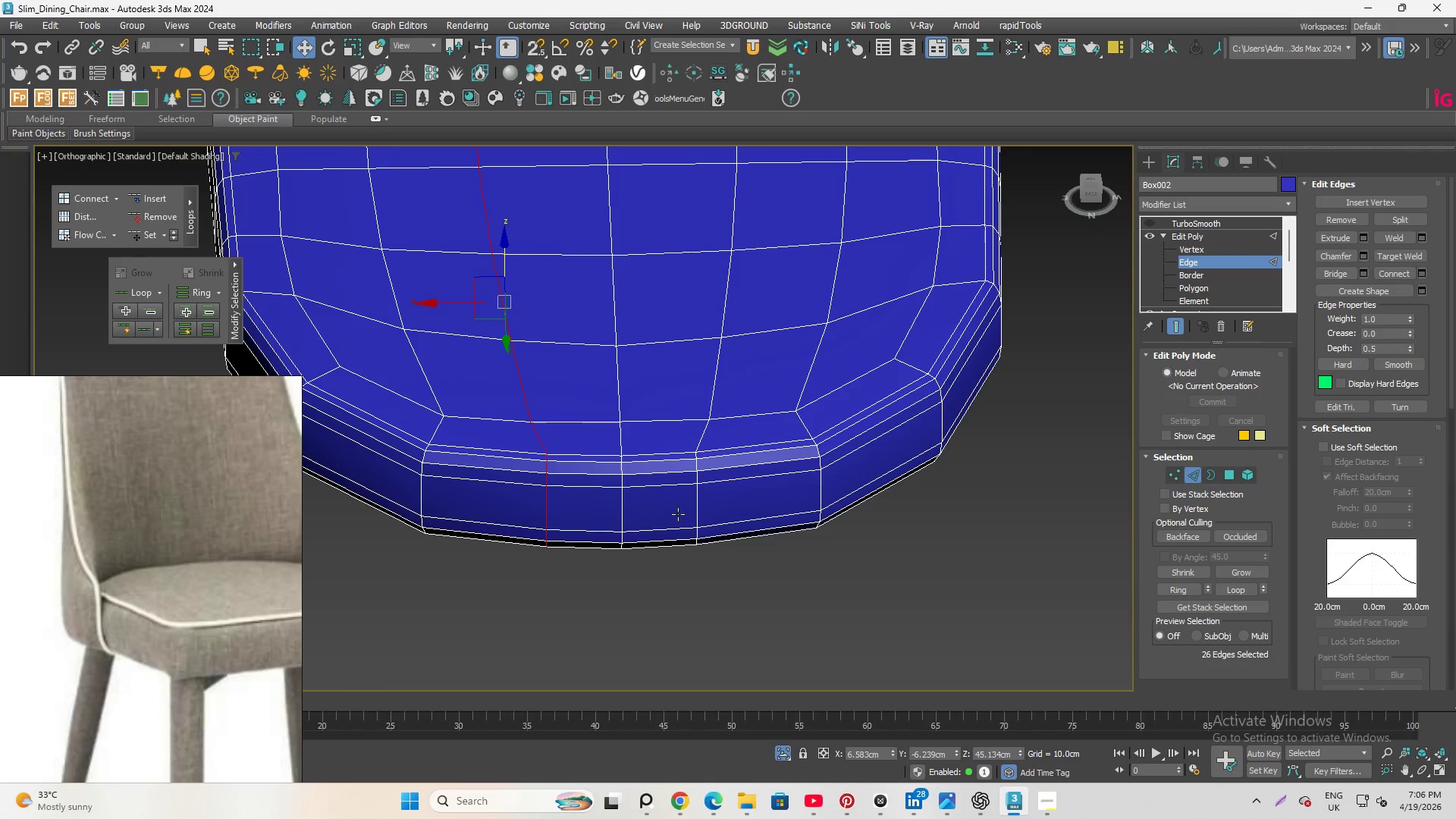 
hold_key(key=ControlLeft, duration=2.03)
double_click([697, 513])
 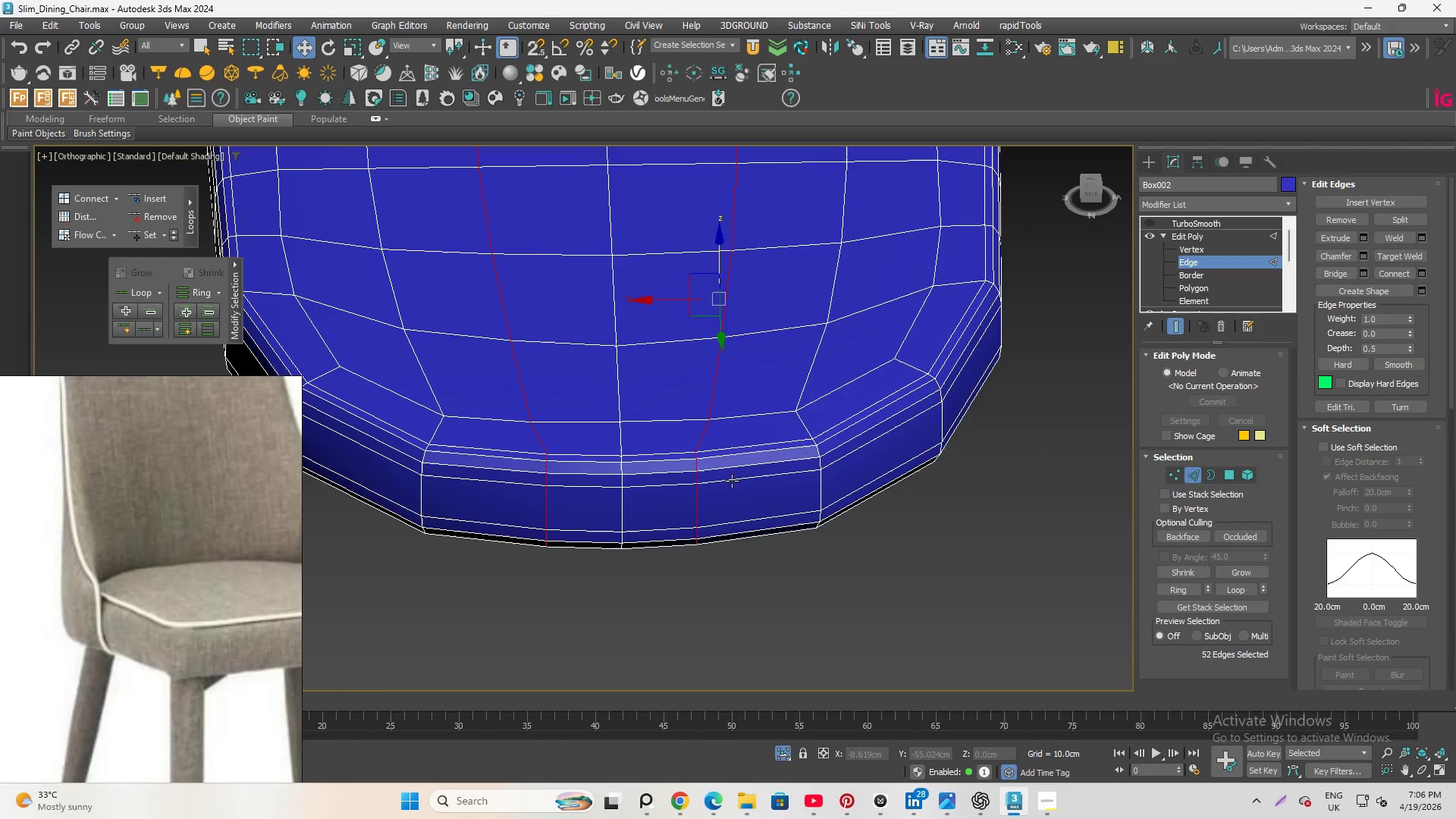 
hold_key(key=AltLeft, duration=0.81)
 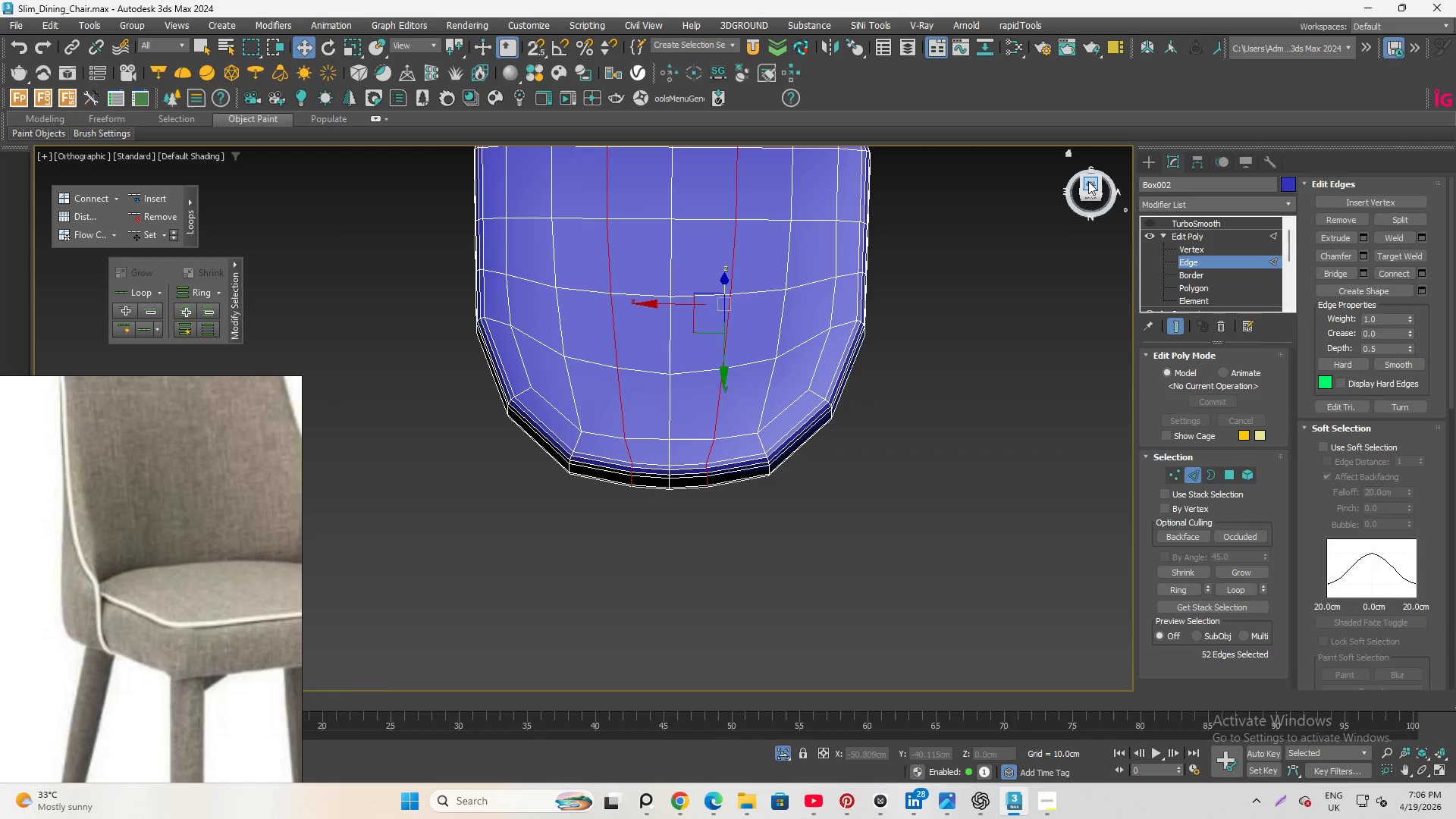 
scroll: coordinate [716, 463], scroll_direction: down, amount: 2.0
 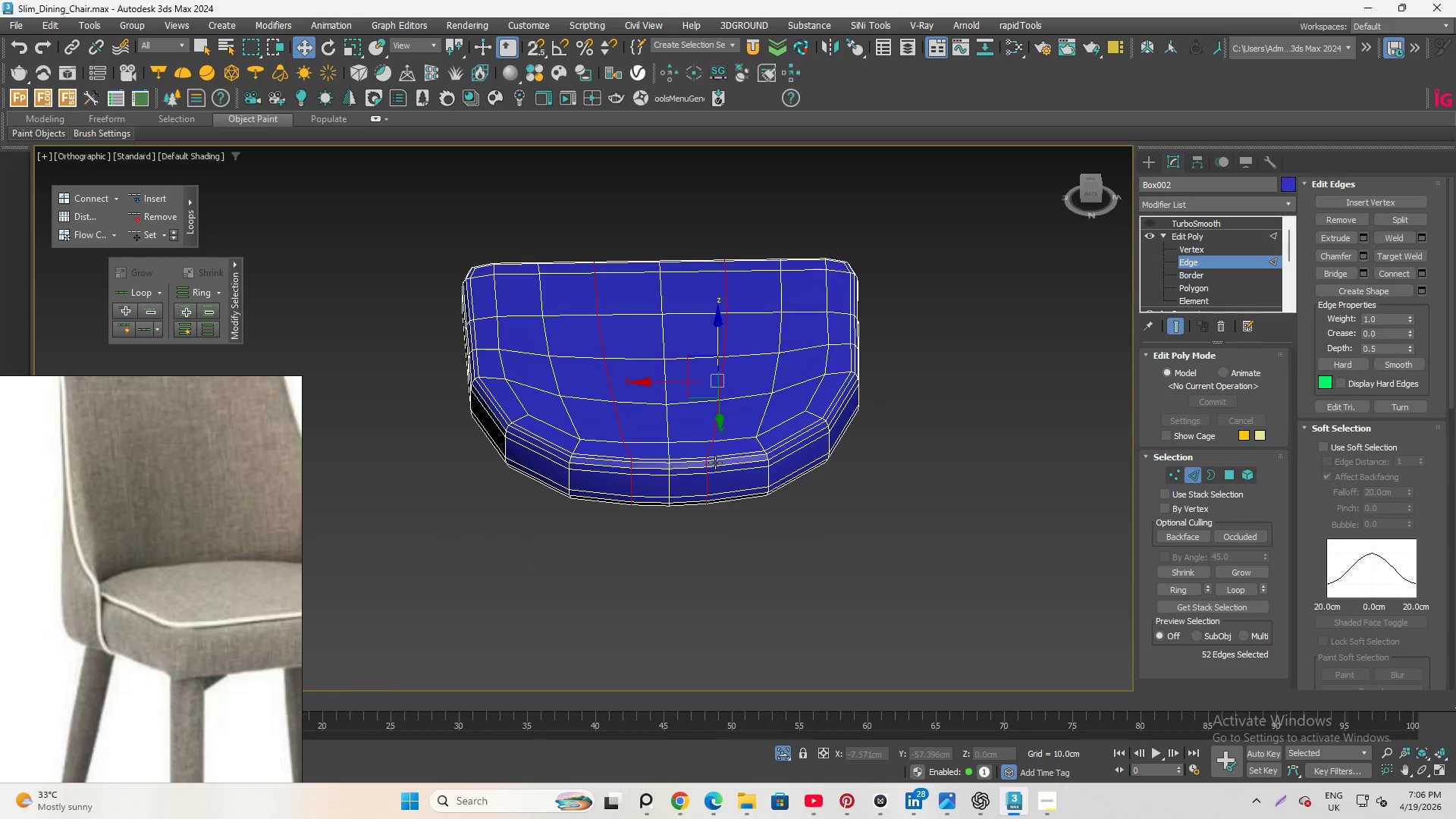 
left_click([1090, 181])
 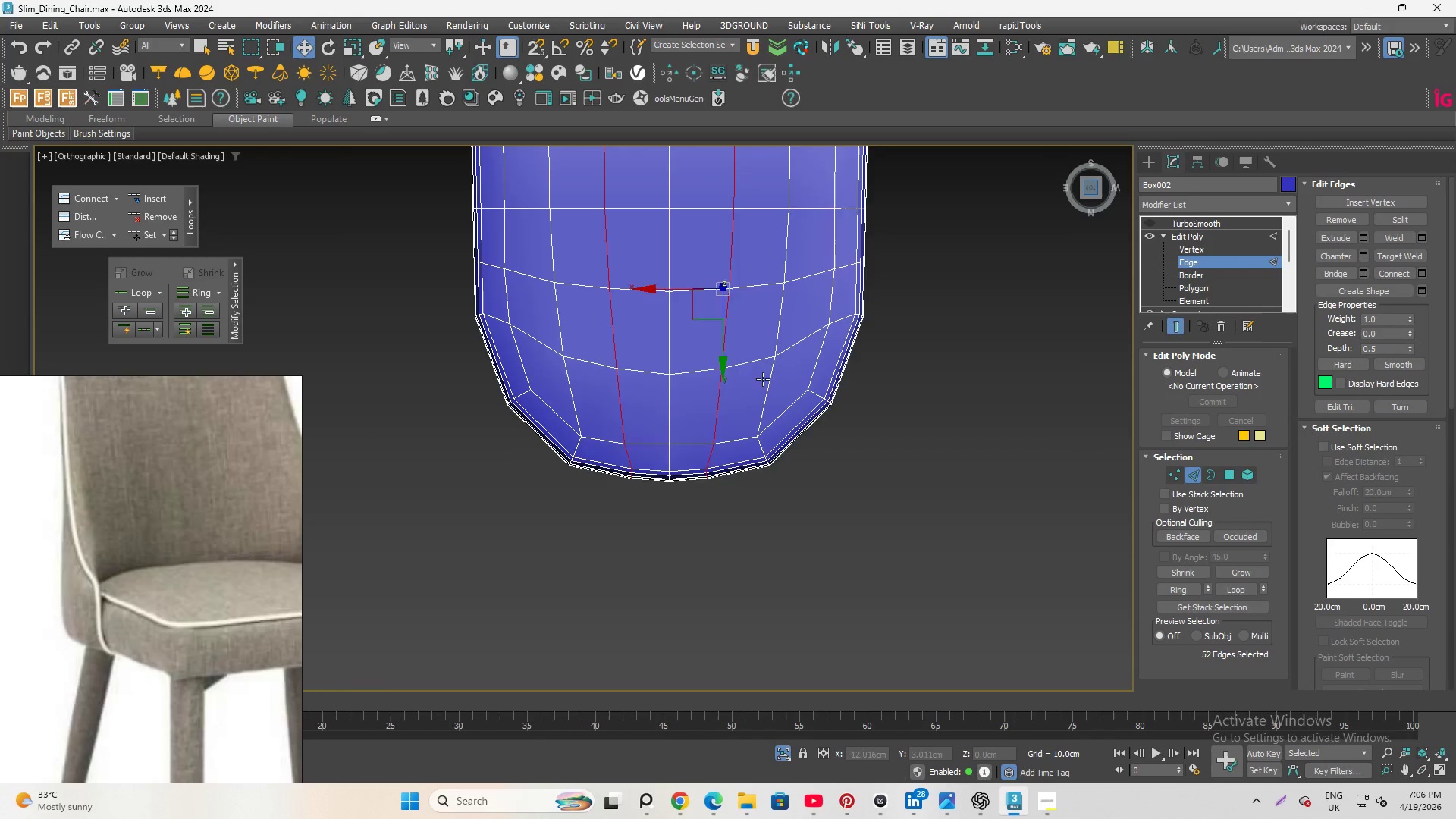 
scroll: coordinate [731, 450], scroll_direction: down, amount: 2.0
 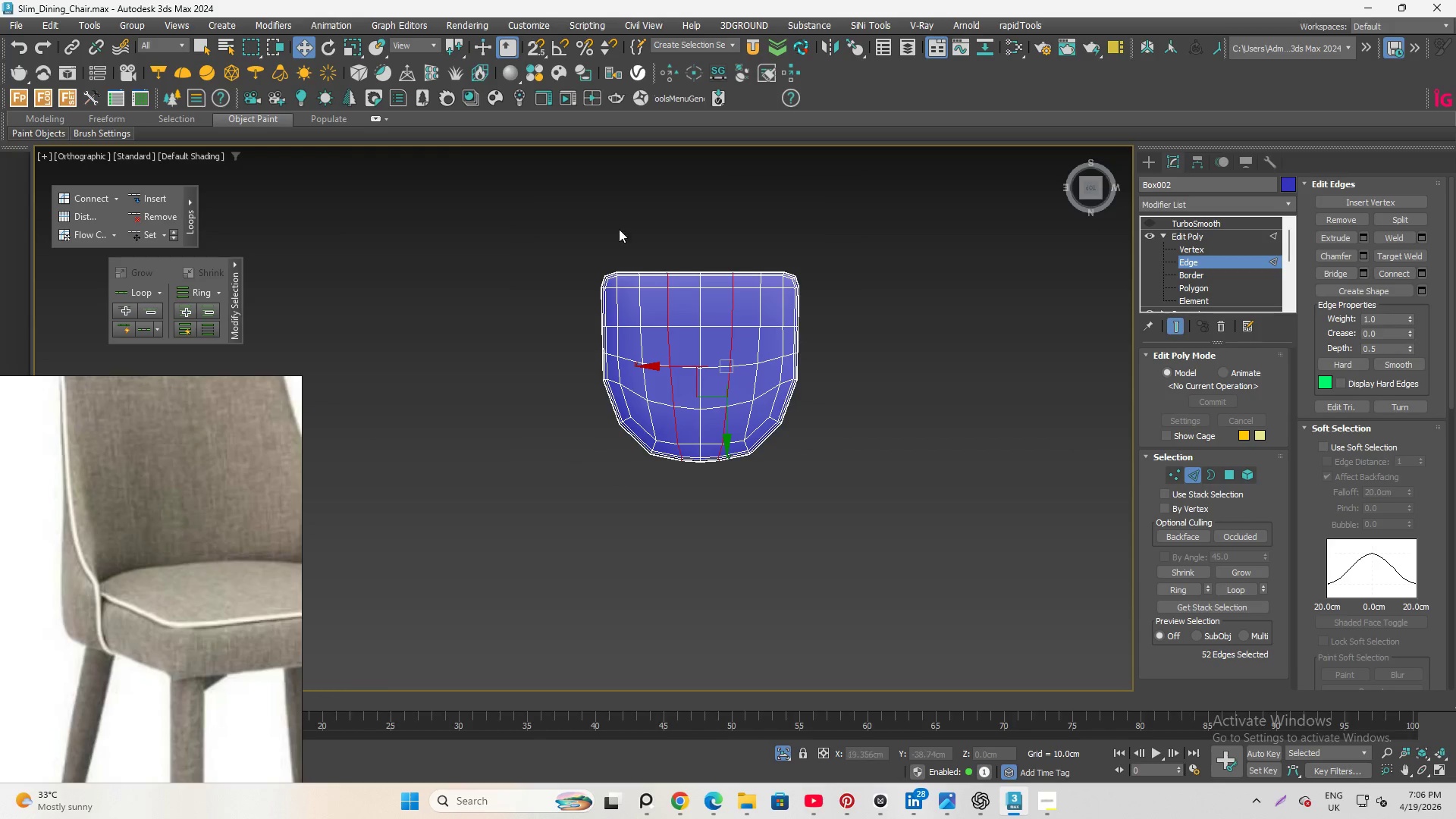 
hold_key(key=AltLeft, duration=3.42)
left_click_drag(start_coordinate=[578, 175], to_coordinate=[808, 426])
 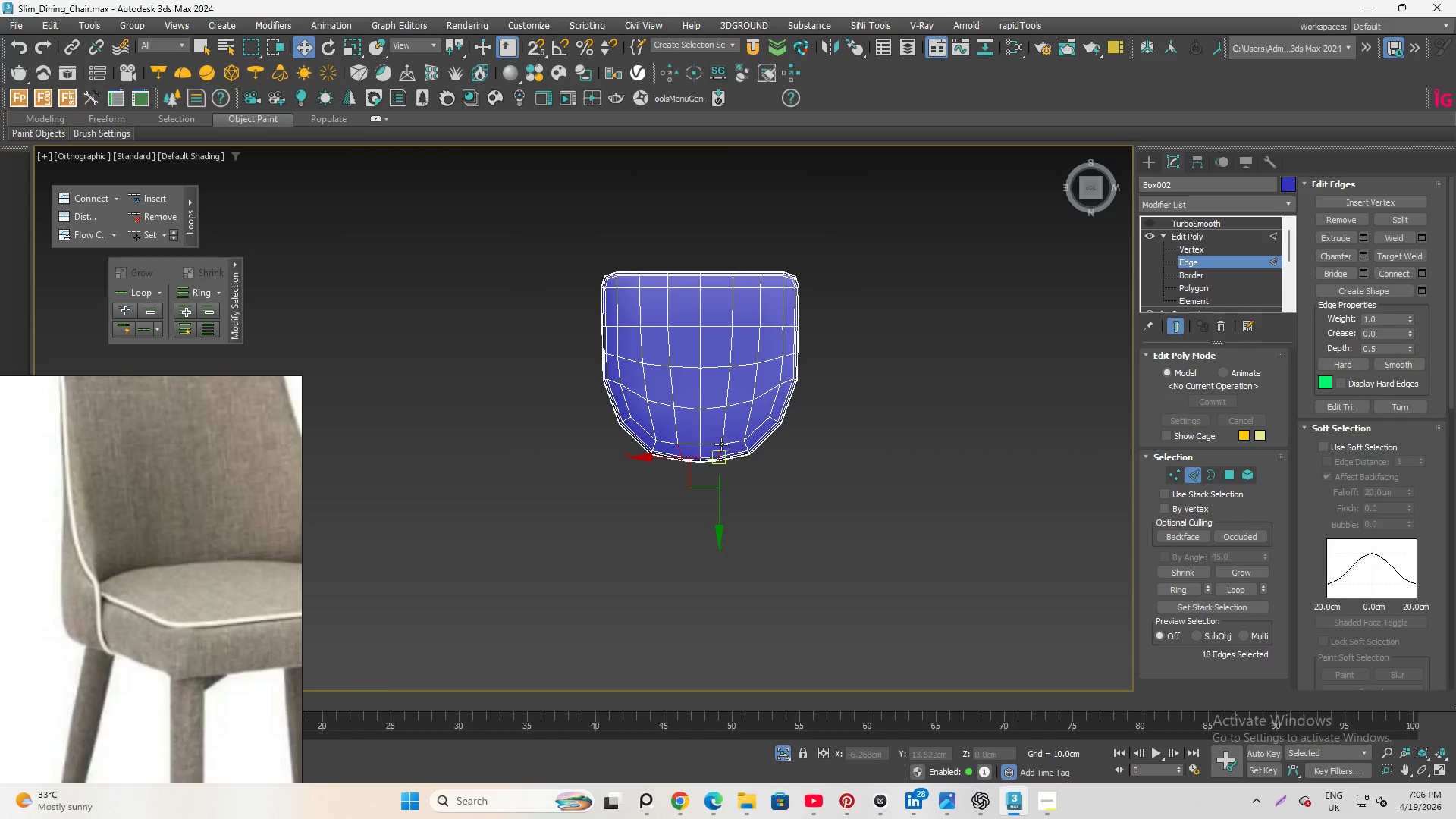 
hold_key(key=AltLeft, duration=2.05)
 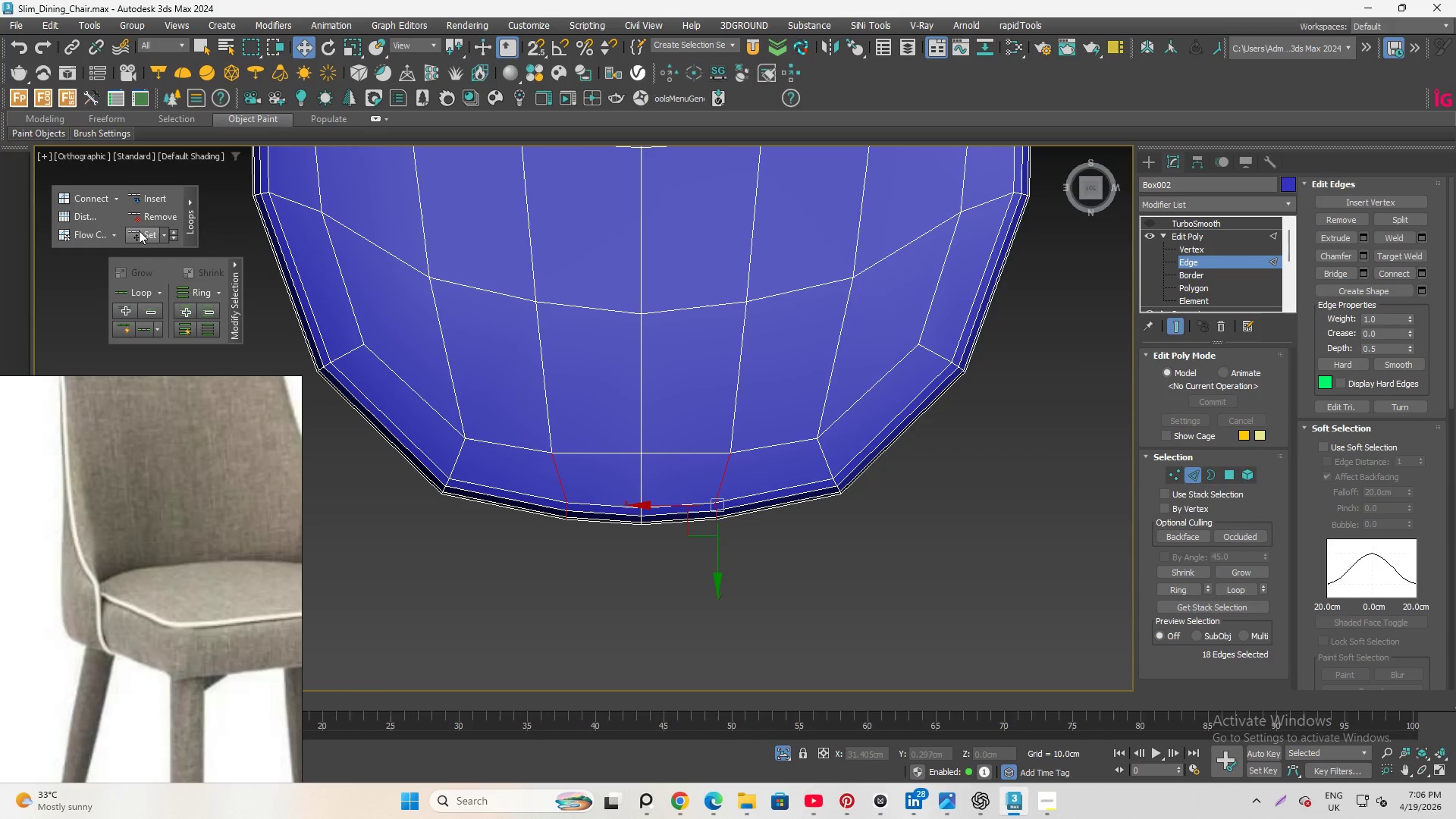 
scroll: coordinate [717, 437], scroll_direction: up, amount: 4.0
 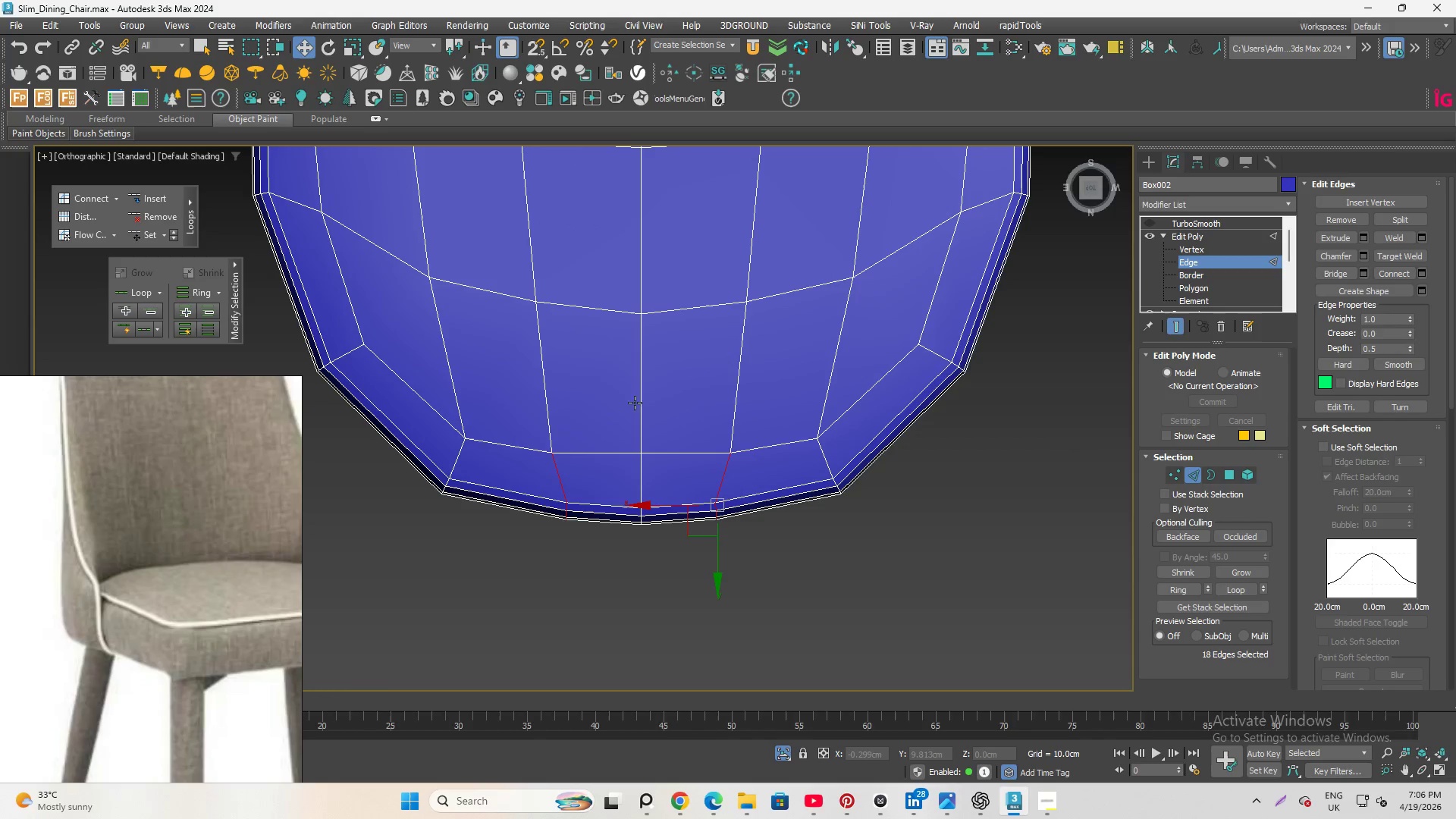 
left_click_drag(start_coordinate=[529, 362], to_coordinate=[670, 345])
 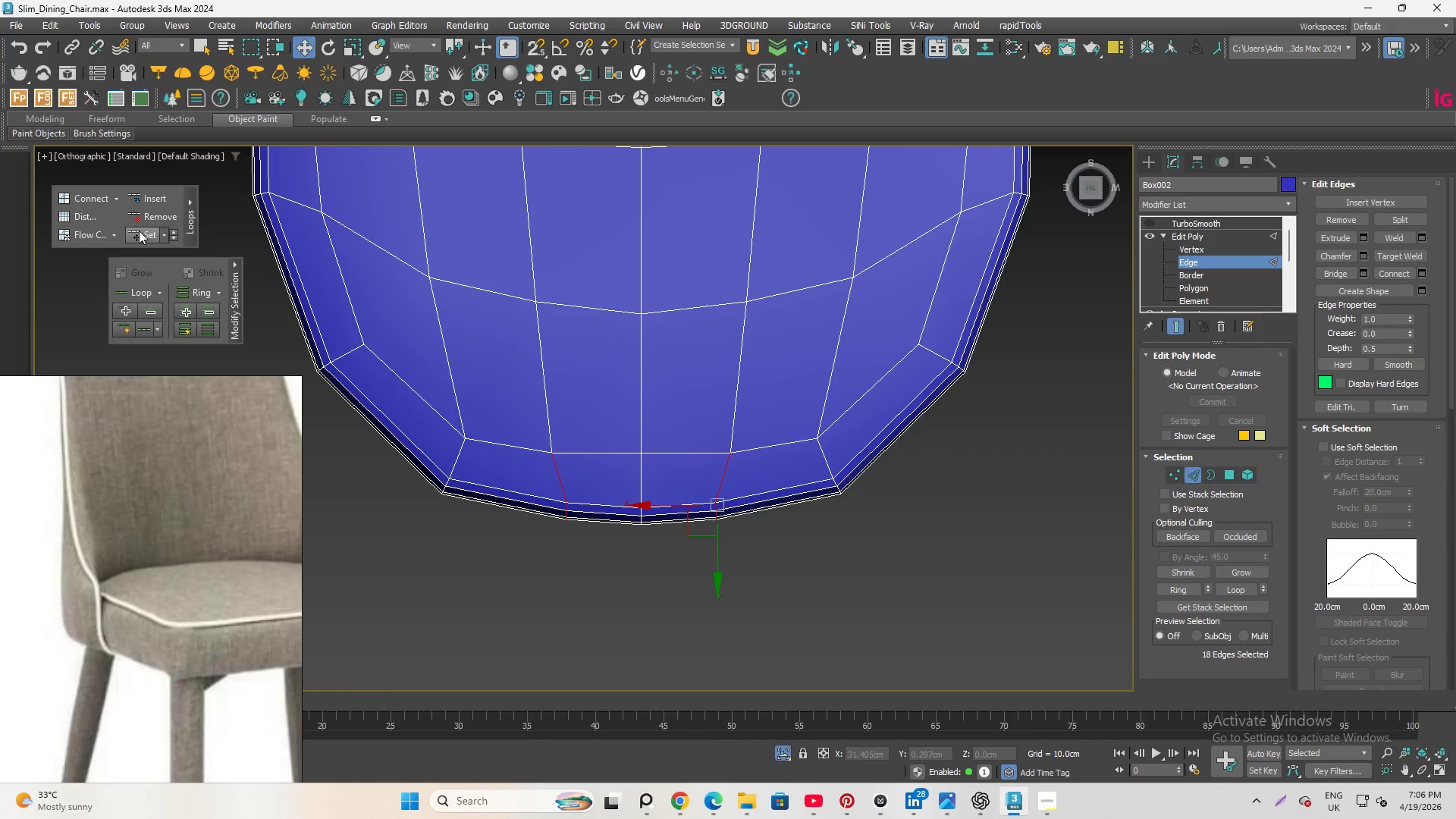 
left_click([139, 231])
 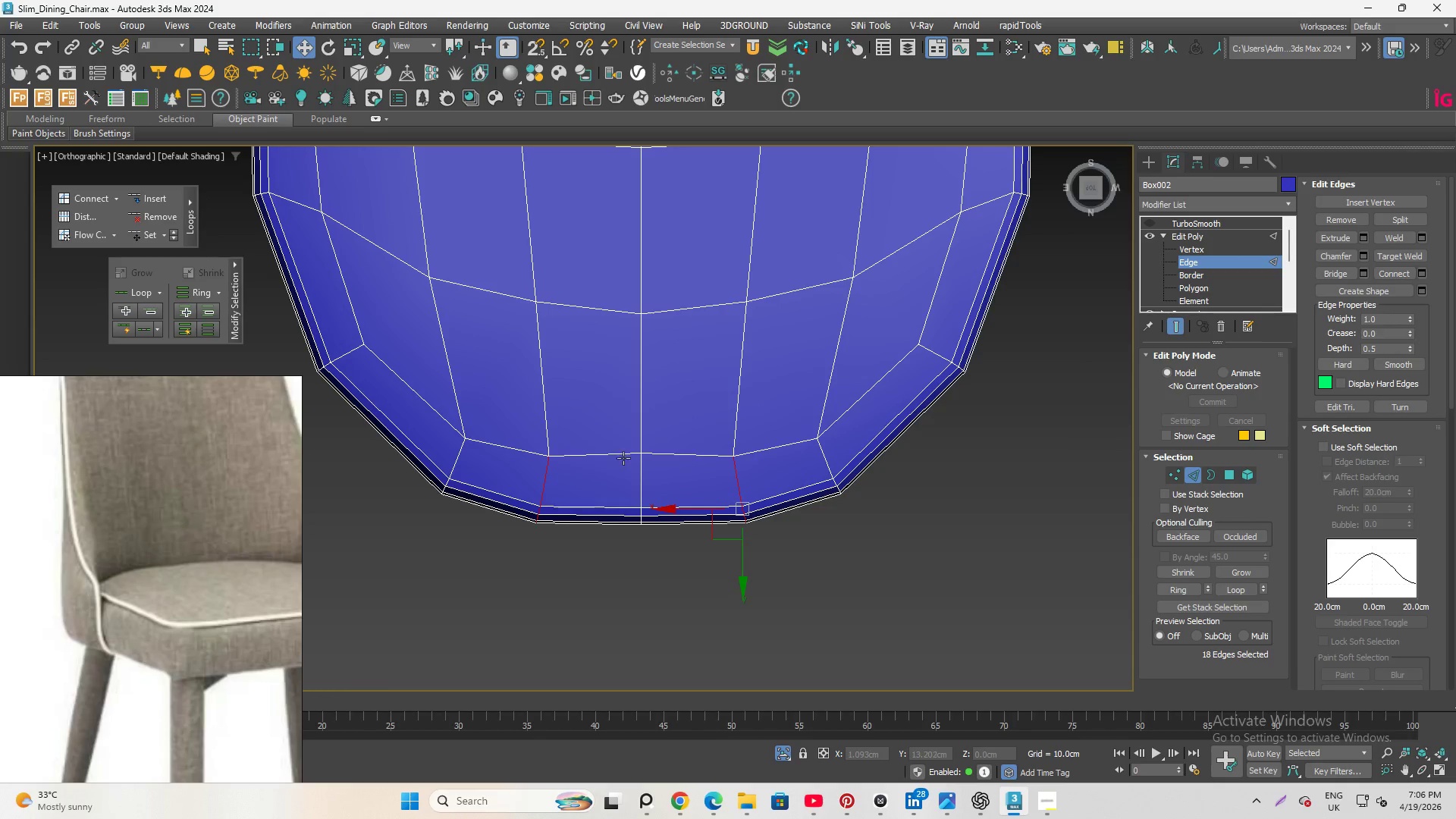 
double_click([640, 470])
 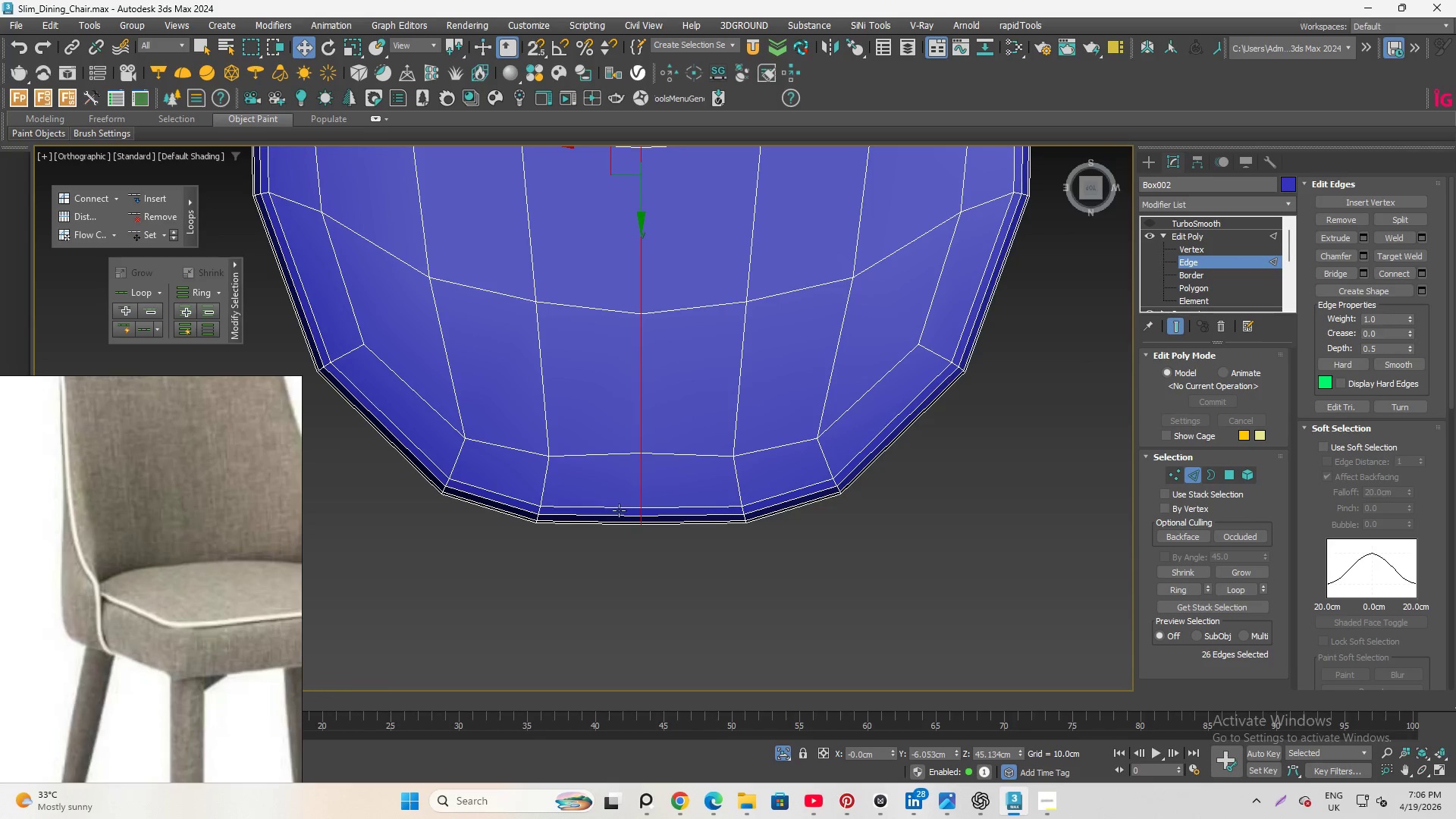 
hold_key(key=AltLeft, duration=1.38)
 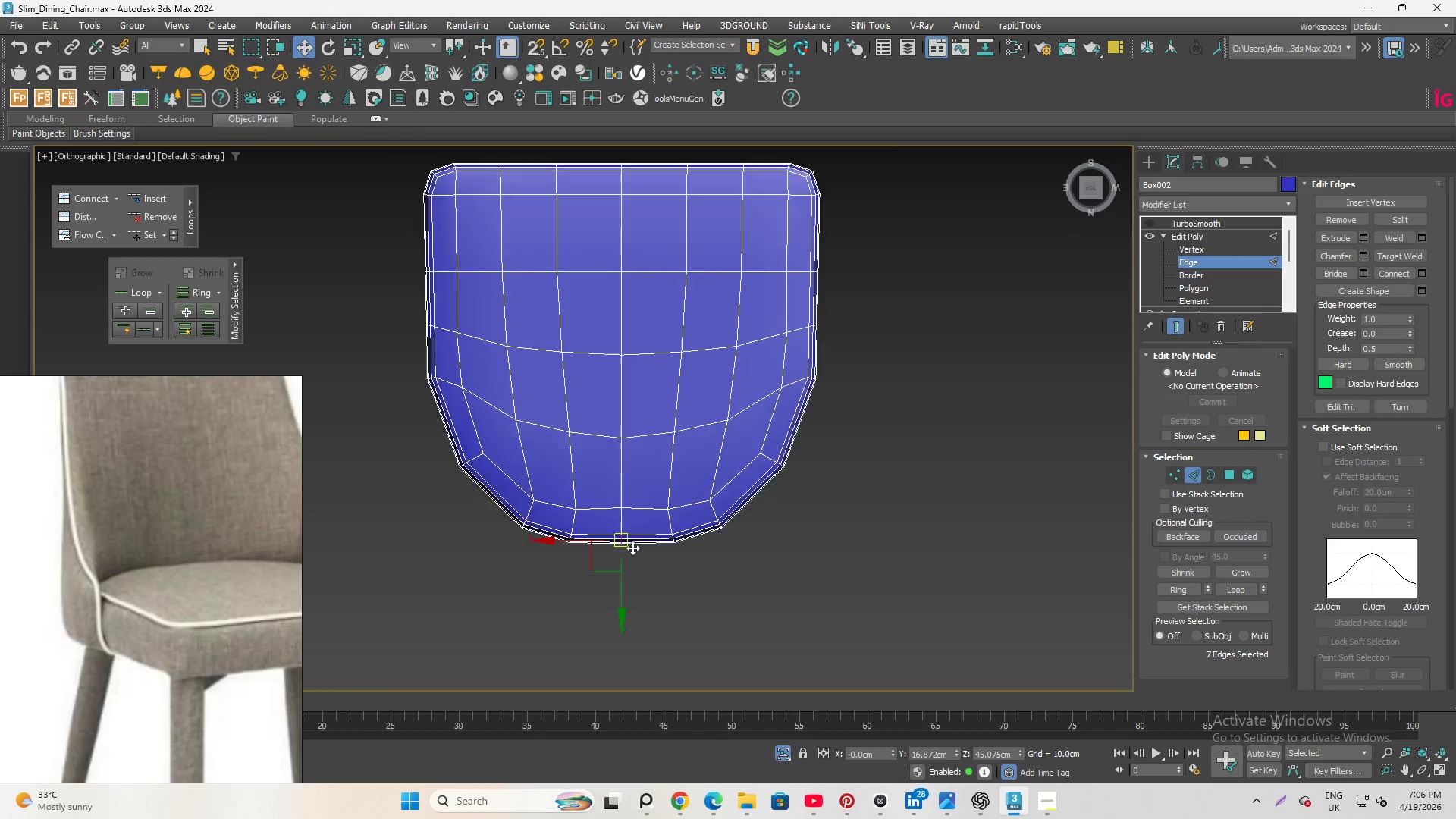 
scroll: coordinate [616, 555], scroll_direction: down, amount: 3.0
 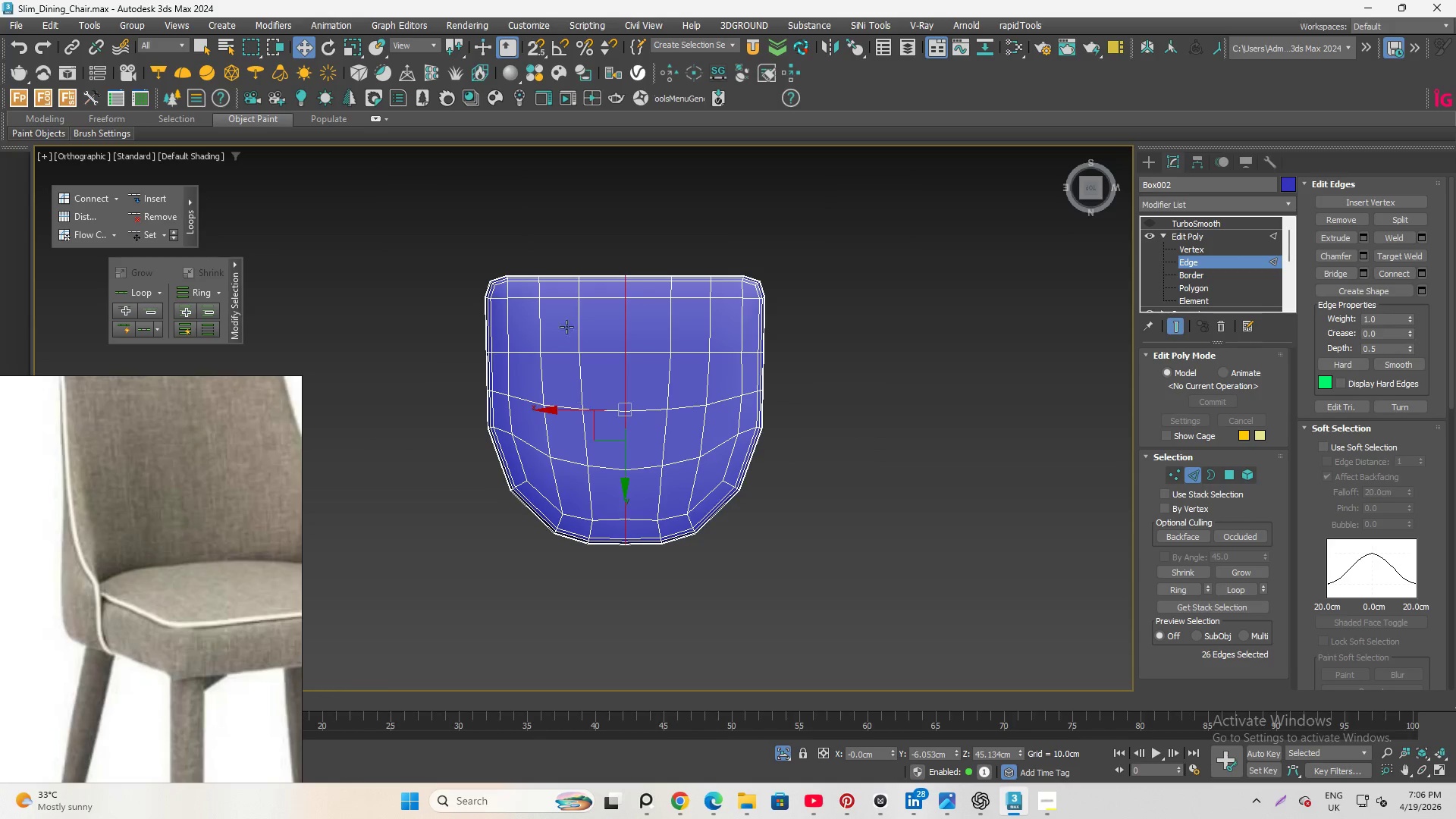 
left_click_drag(start_coordinate=[572, 195], to_coordinate=[680, 527])
 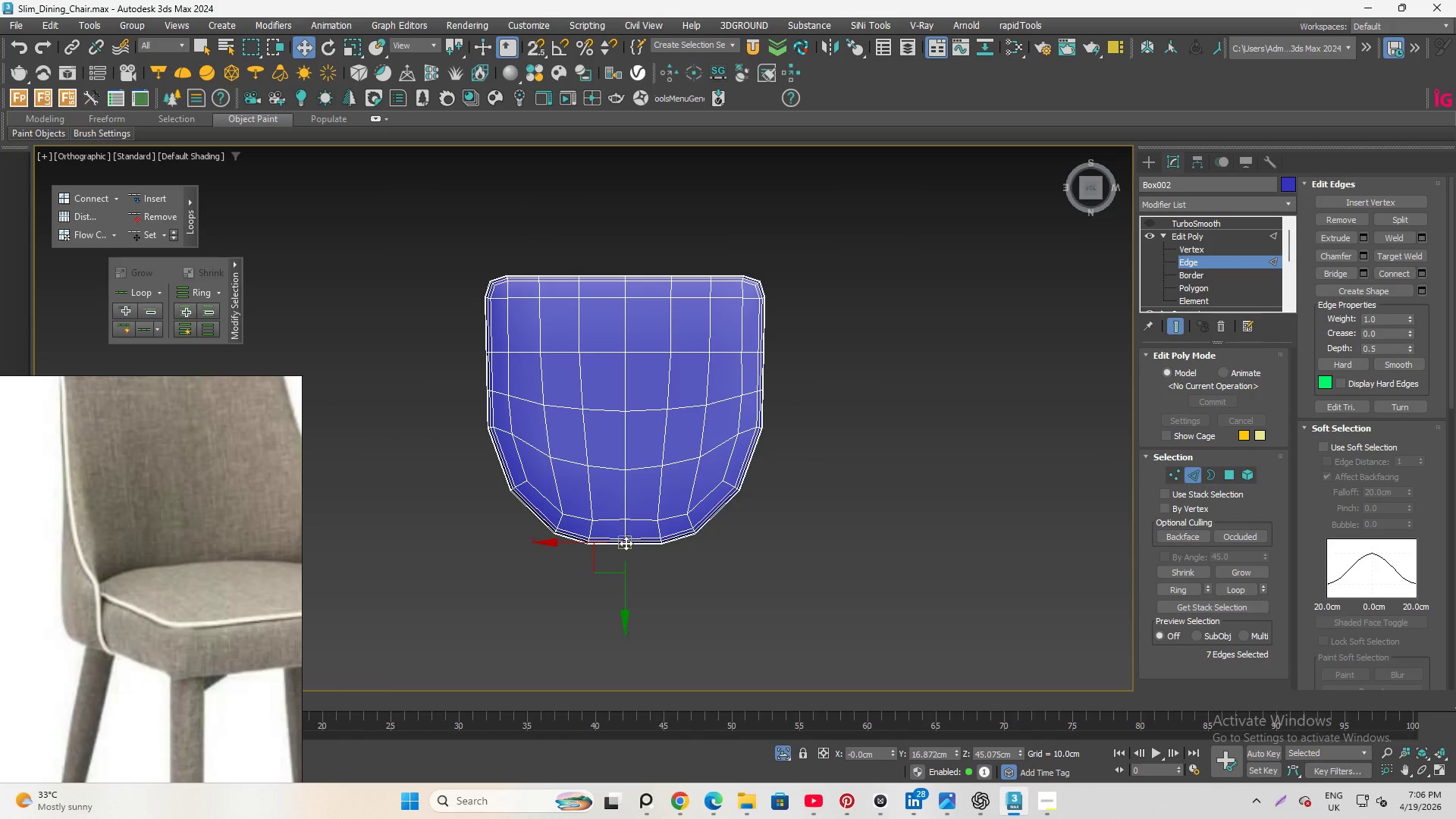 
scroll: coordinate [632, 548], scroll_direction: up, amount: 2.0
 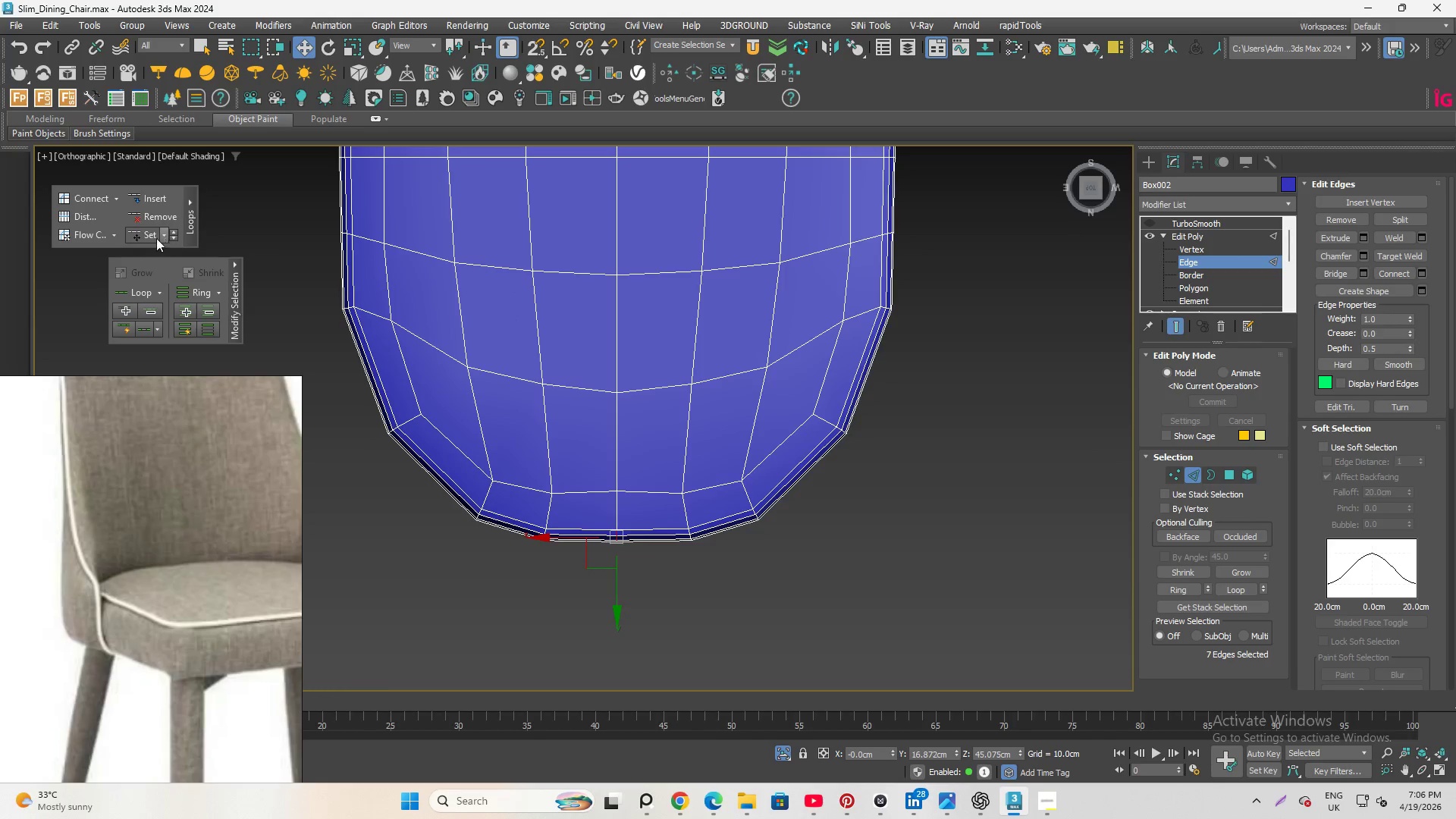 
left_click([146, 237])
 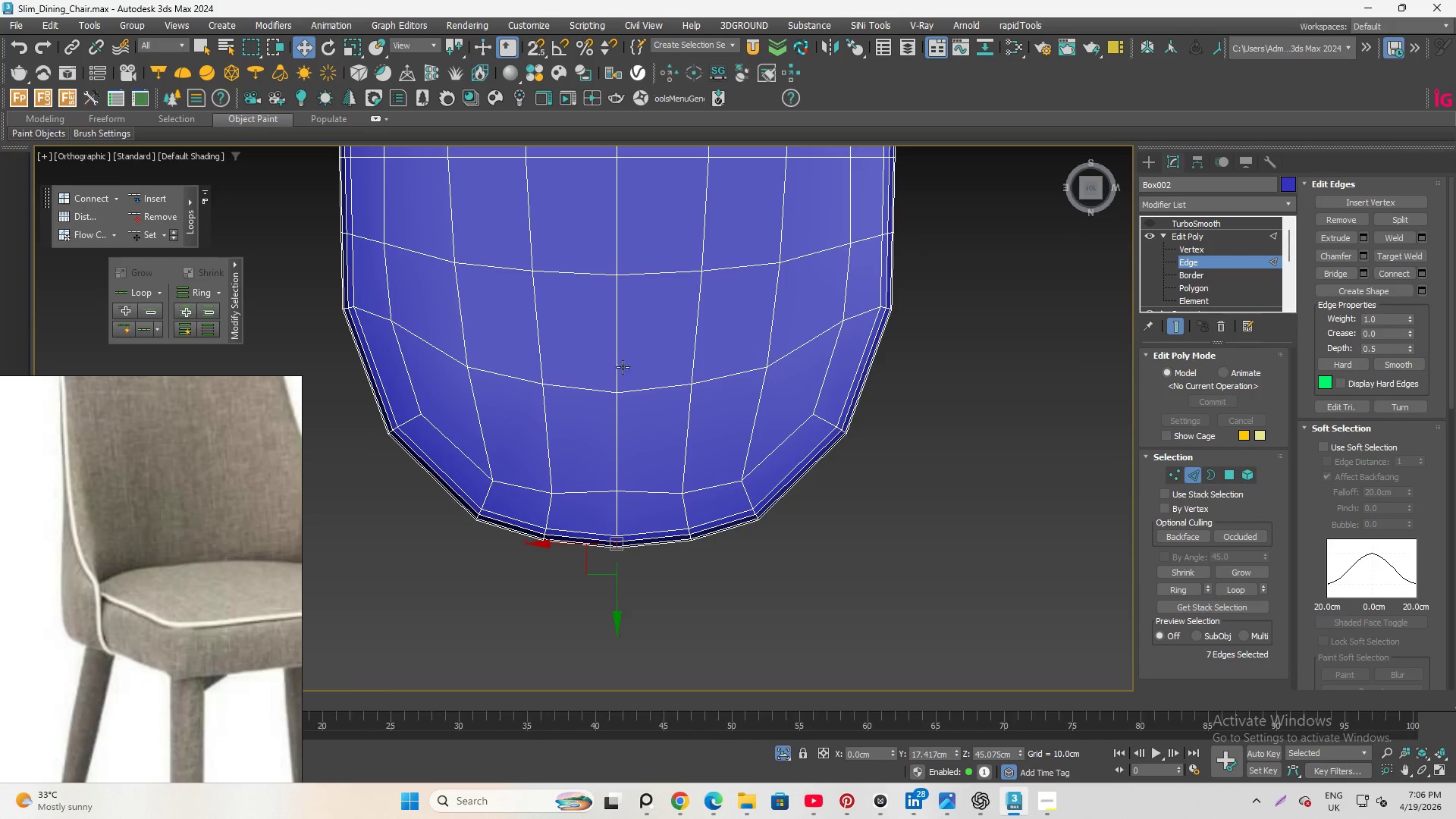 
left_click([905, 497])
 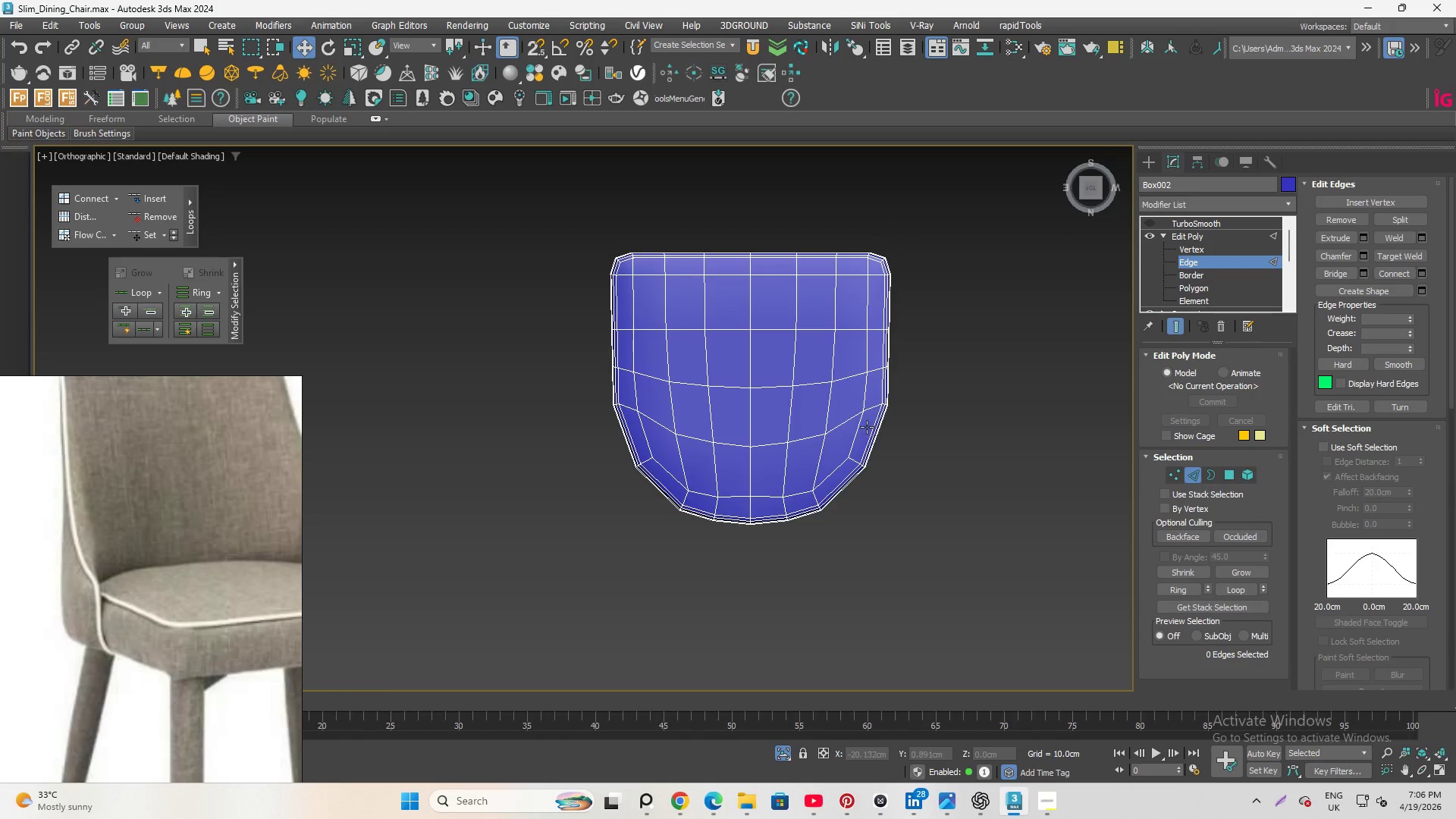 
scroll: coordinate [880, 503], scroll_direction: down, amount: 2.0
 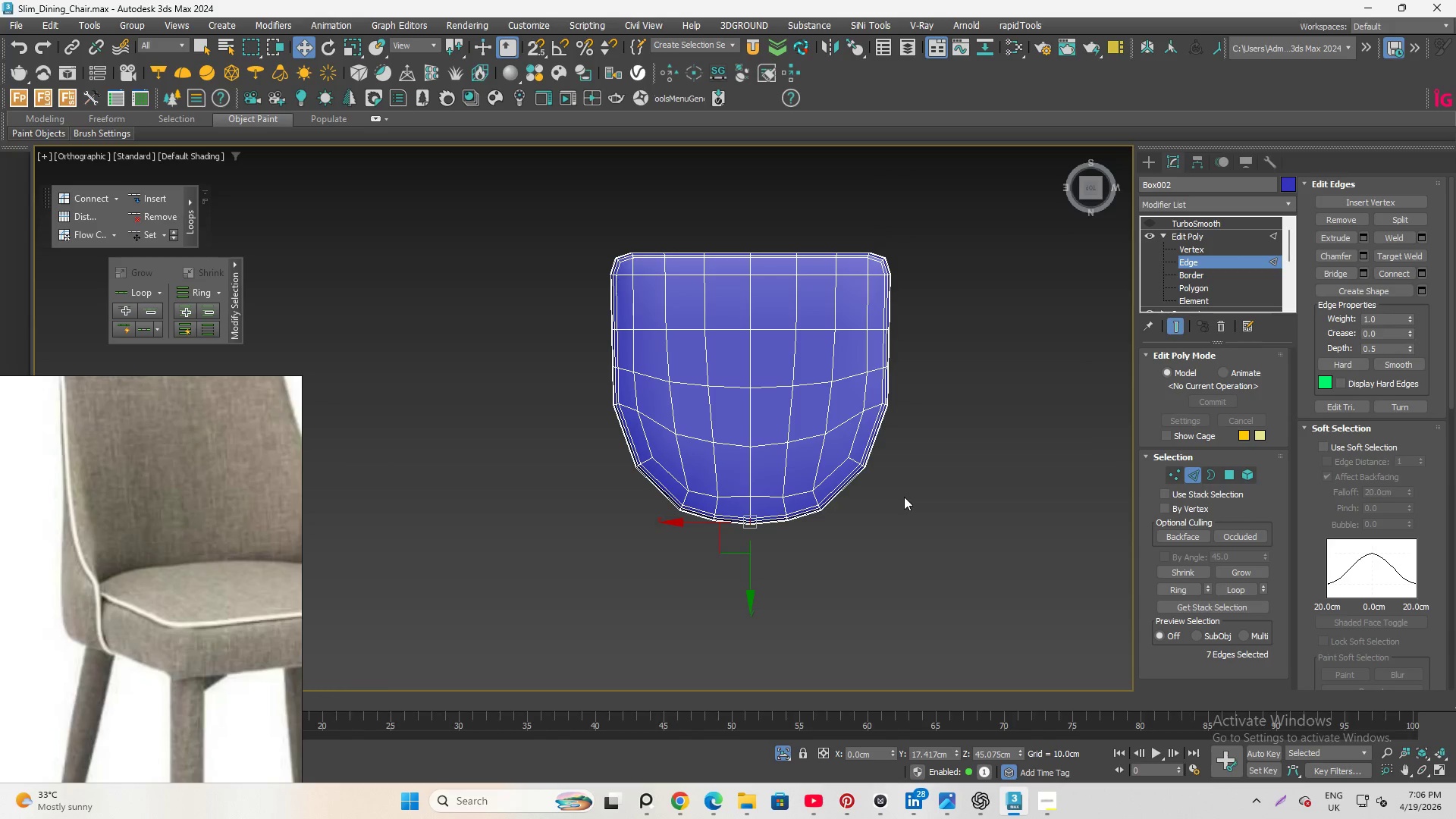 
scroll: coordinate [628, 585], scroll_direction: up, amount: 4.0
 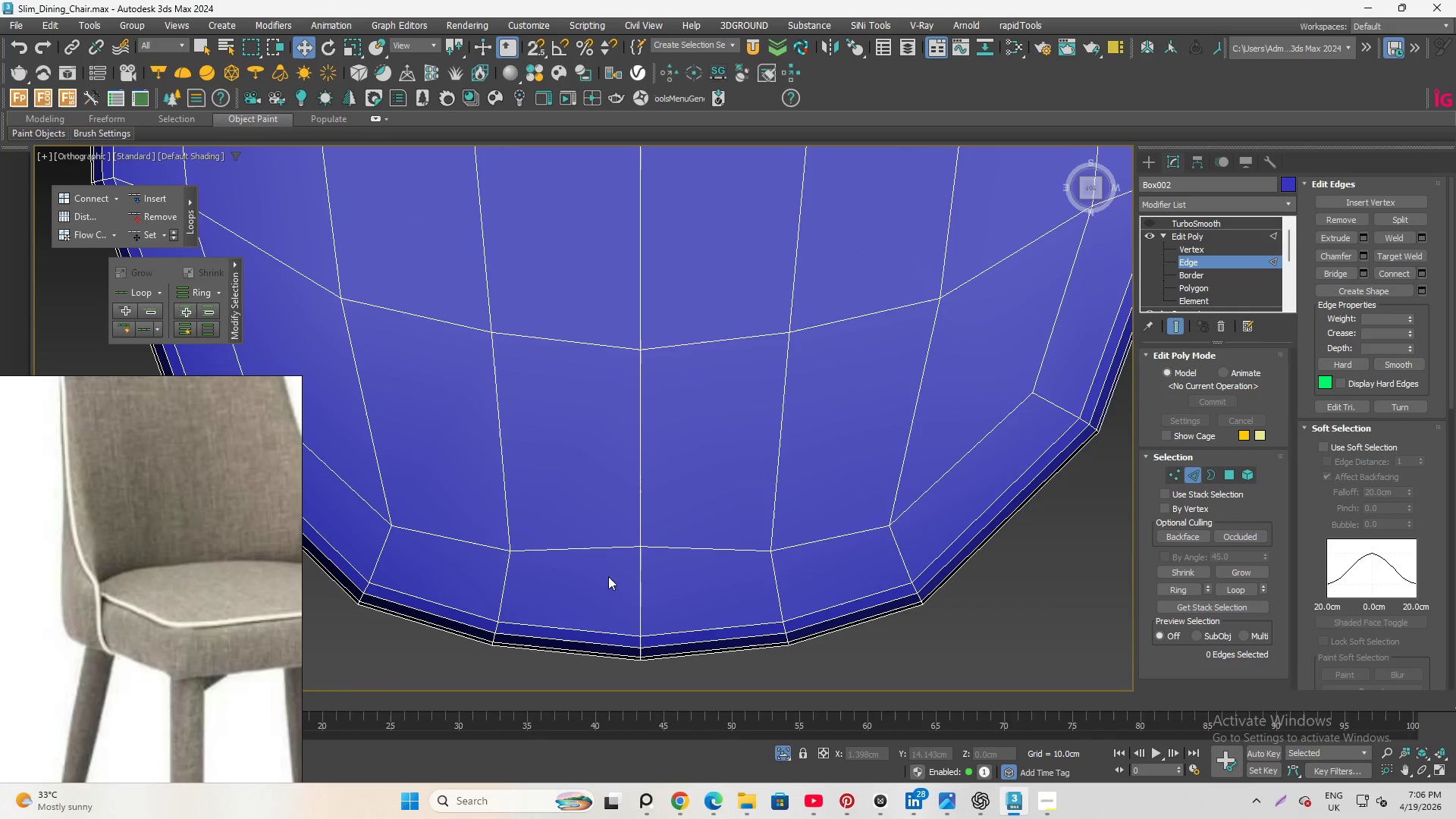 
left_click_drag(start_coordinate=[608, 576], to_coordinate=[681, 607])
 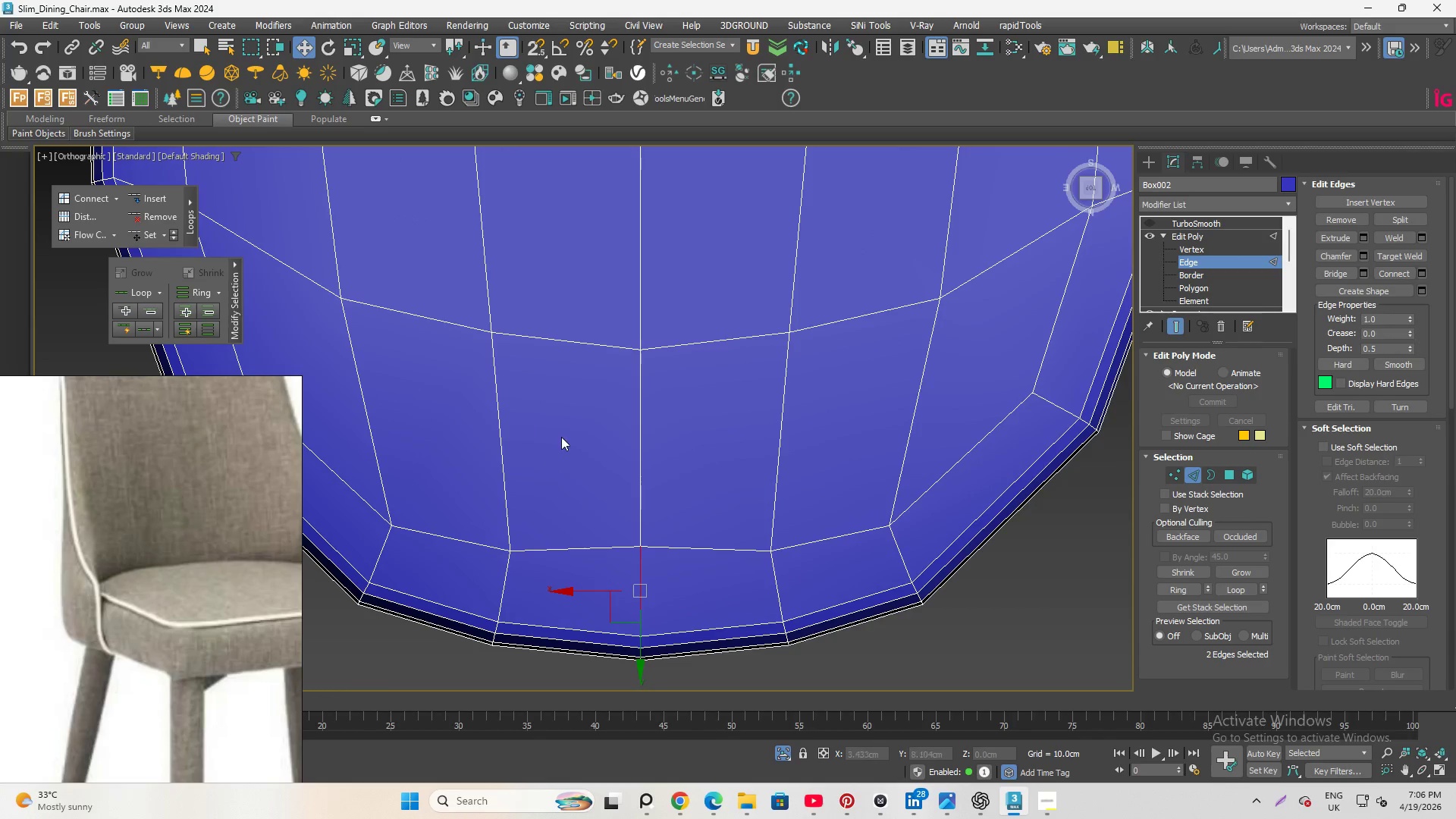 
left_click_drag(start_coordinate=[576, 406], to_coordinate=[730, 477])
 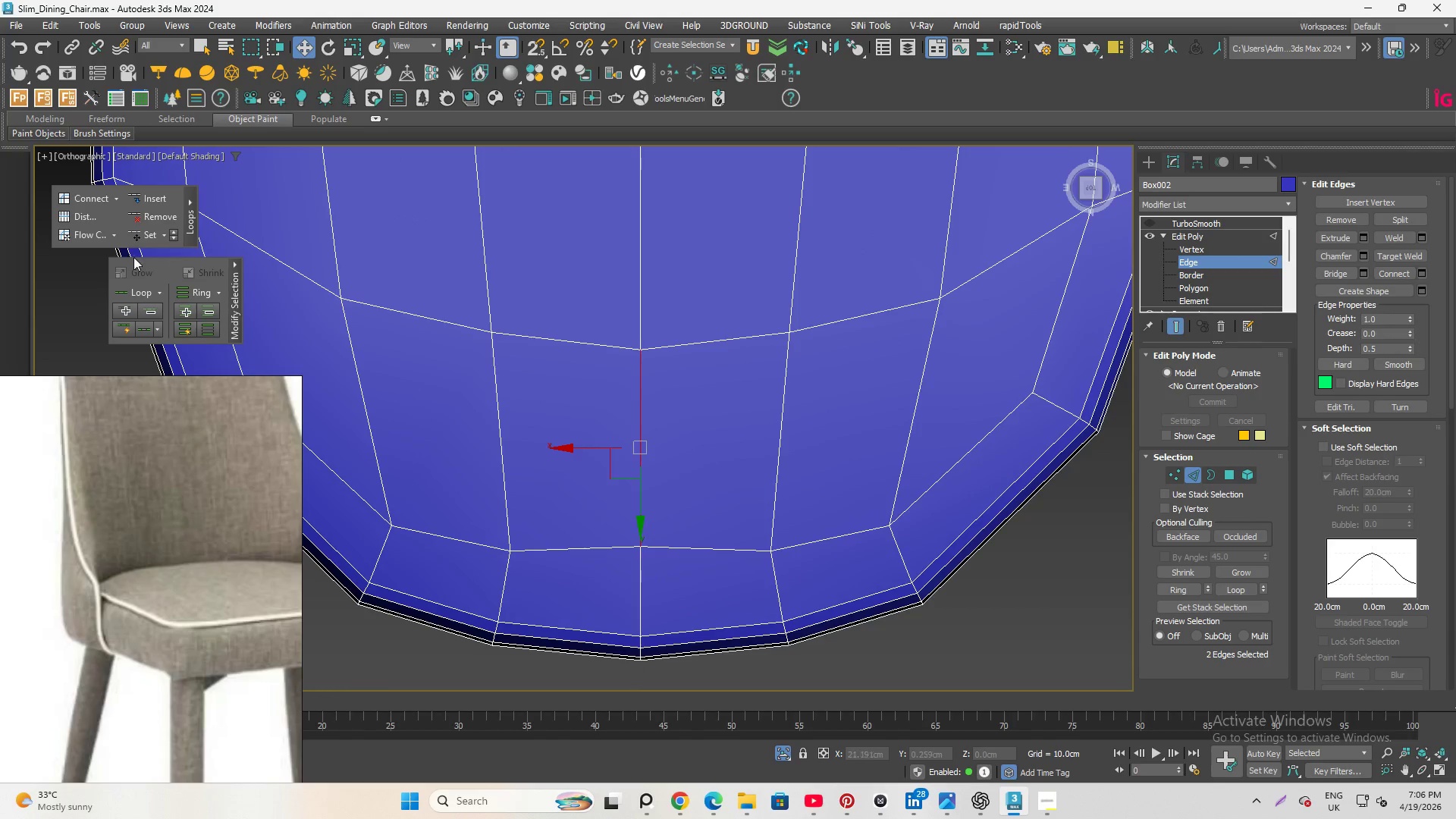 
left_click([137, 229])
 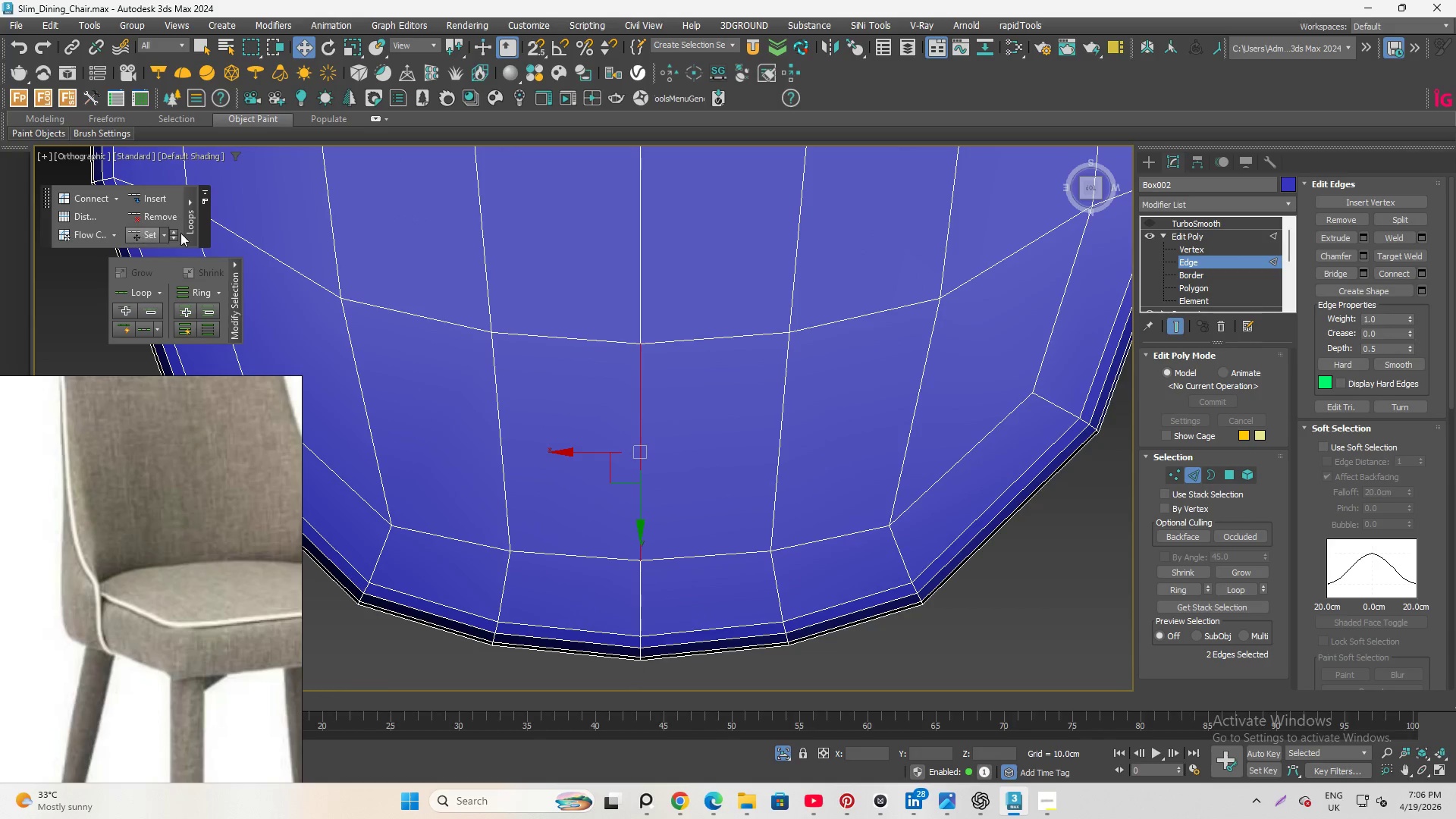 
scroll: coordinate [713, 448], scroll_direction: down, amount: 2.0
 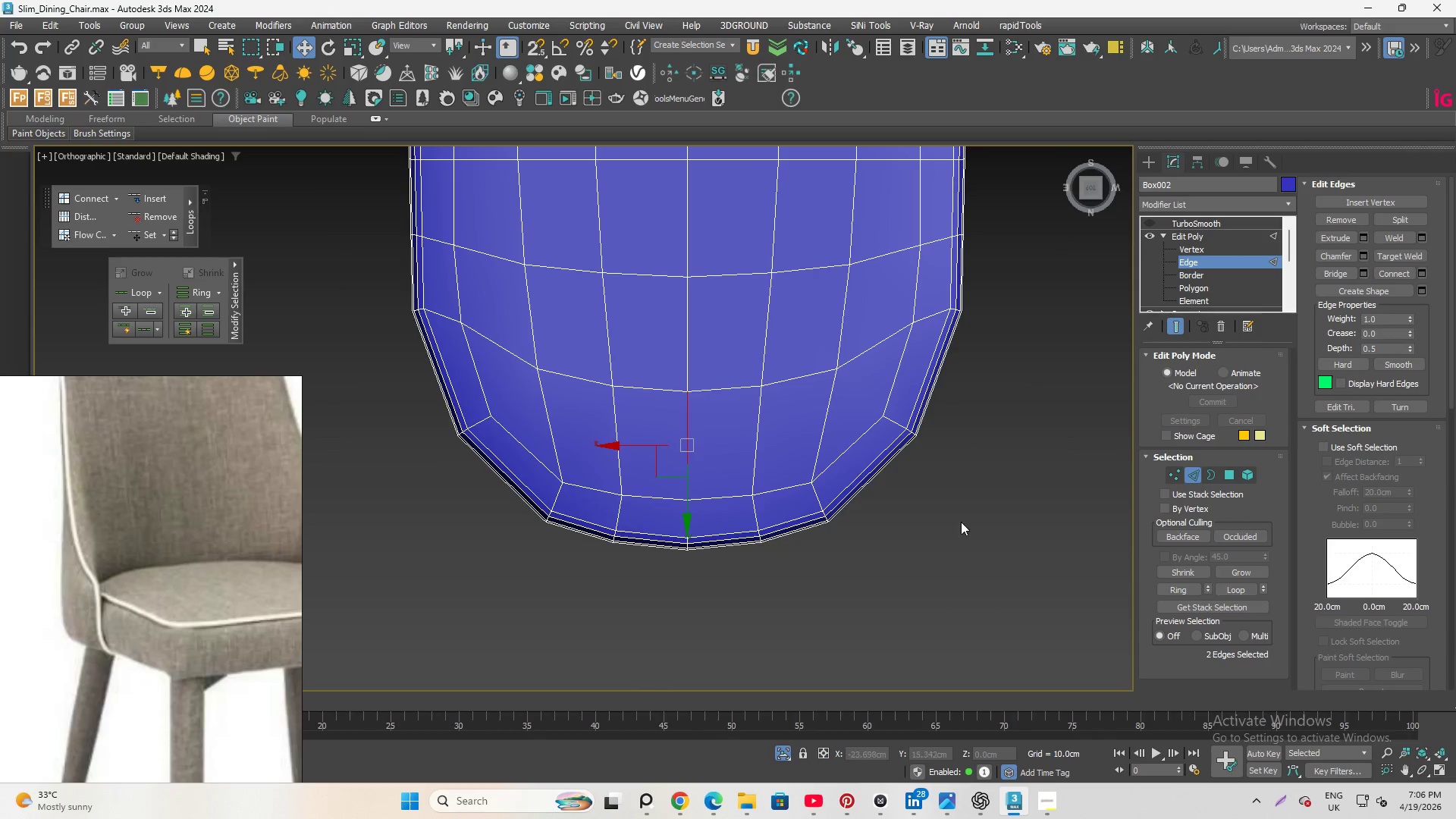 
left_click([959, 519])
 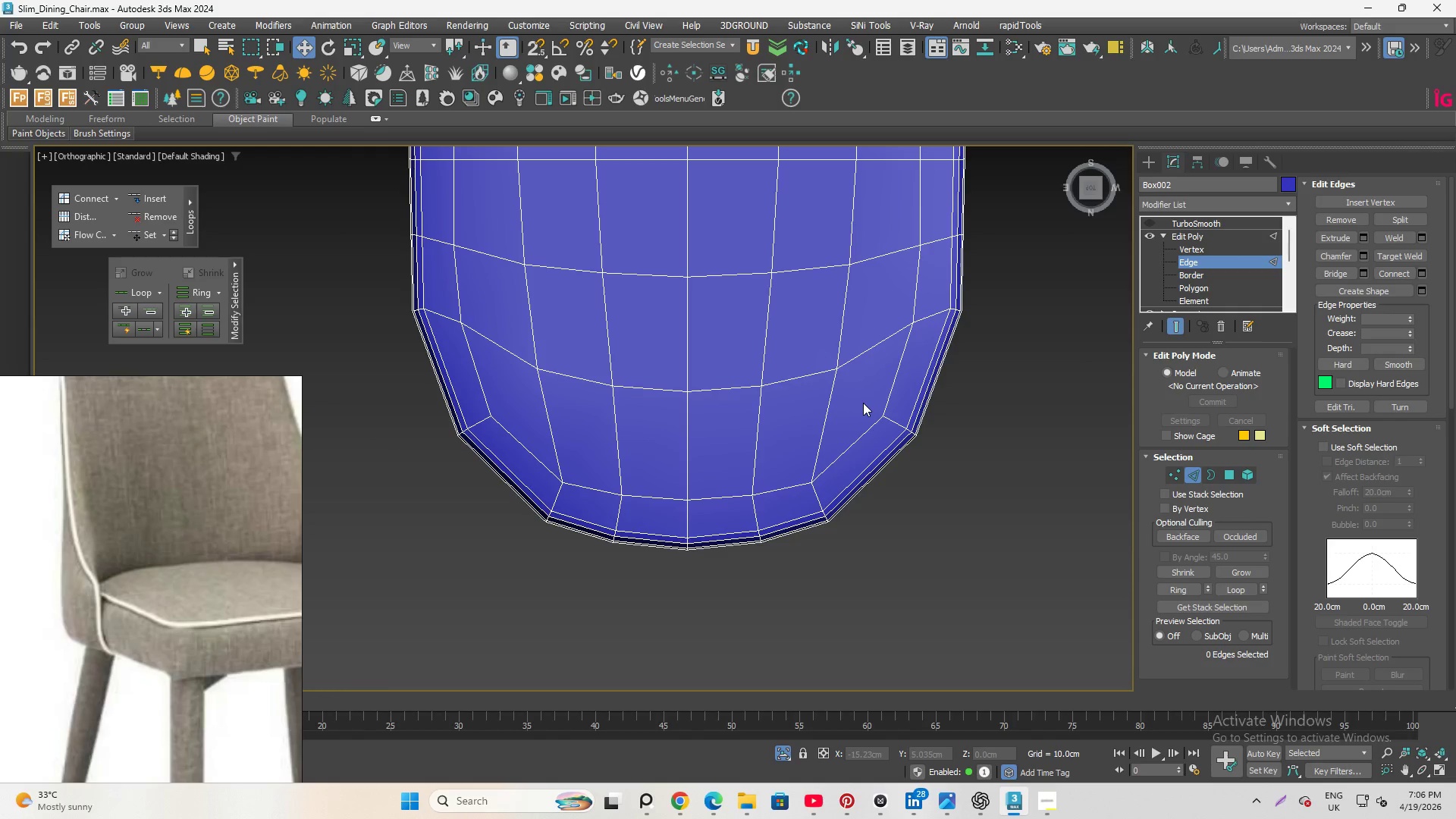 
wait(12.72)
 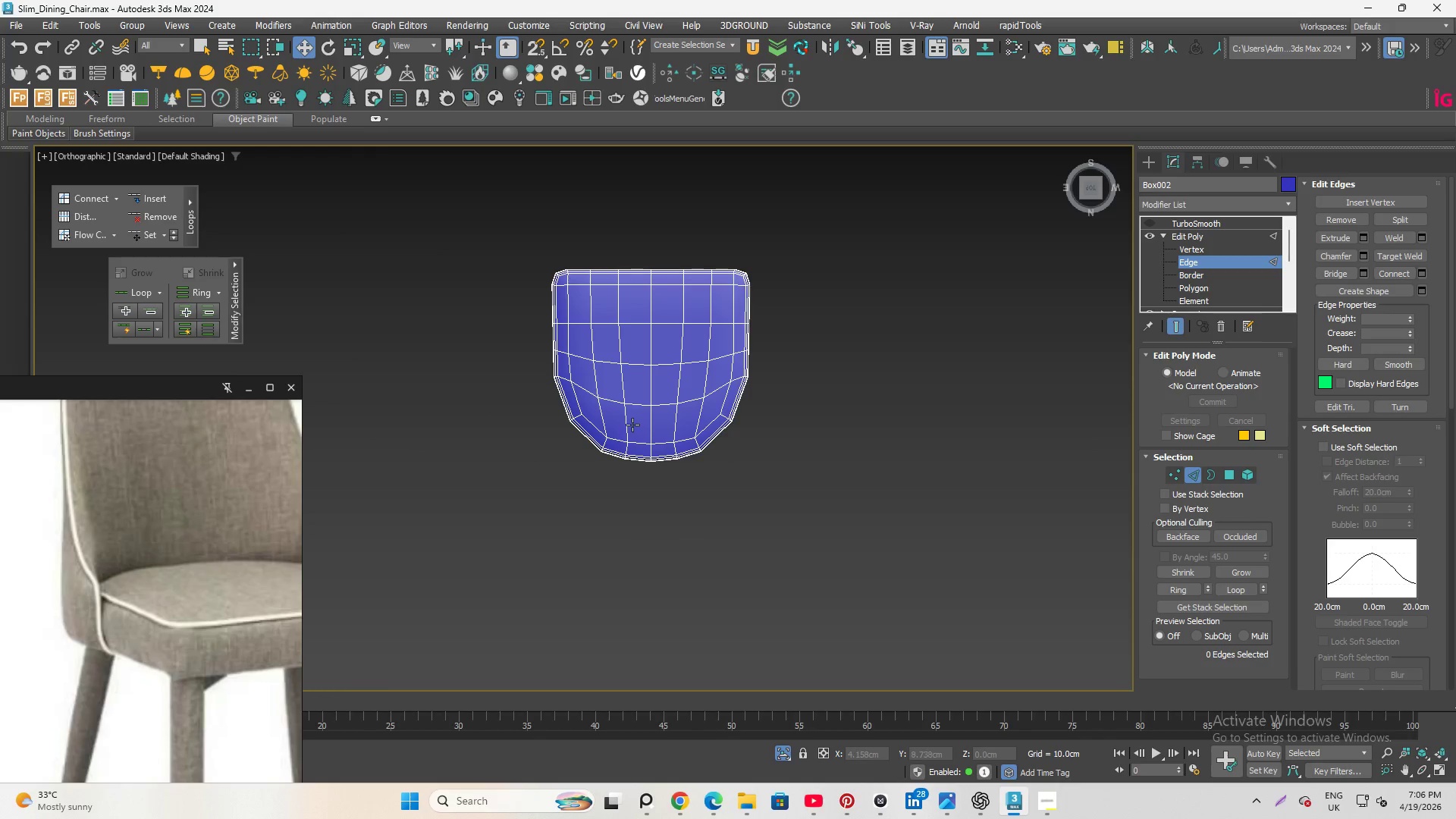 
hold_key(key=AltLeft, duration=2.42)
 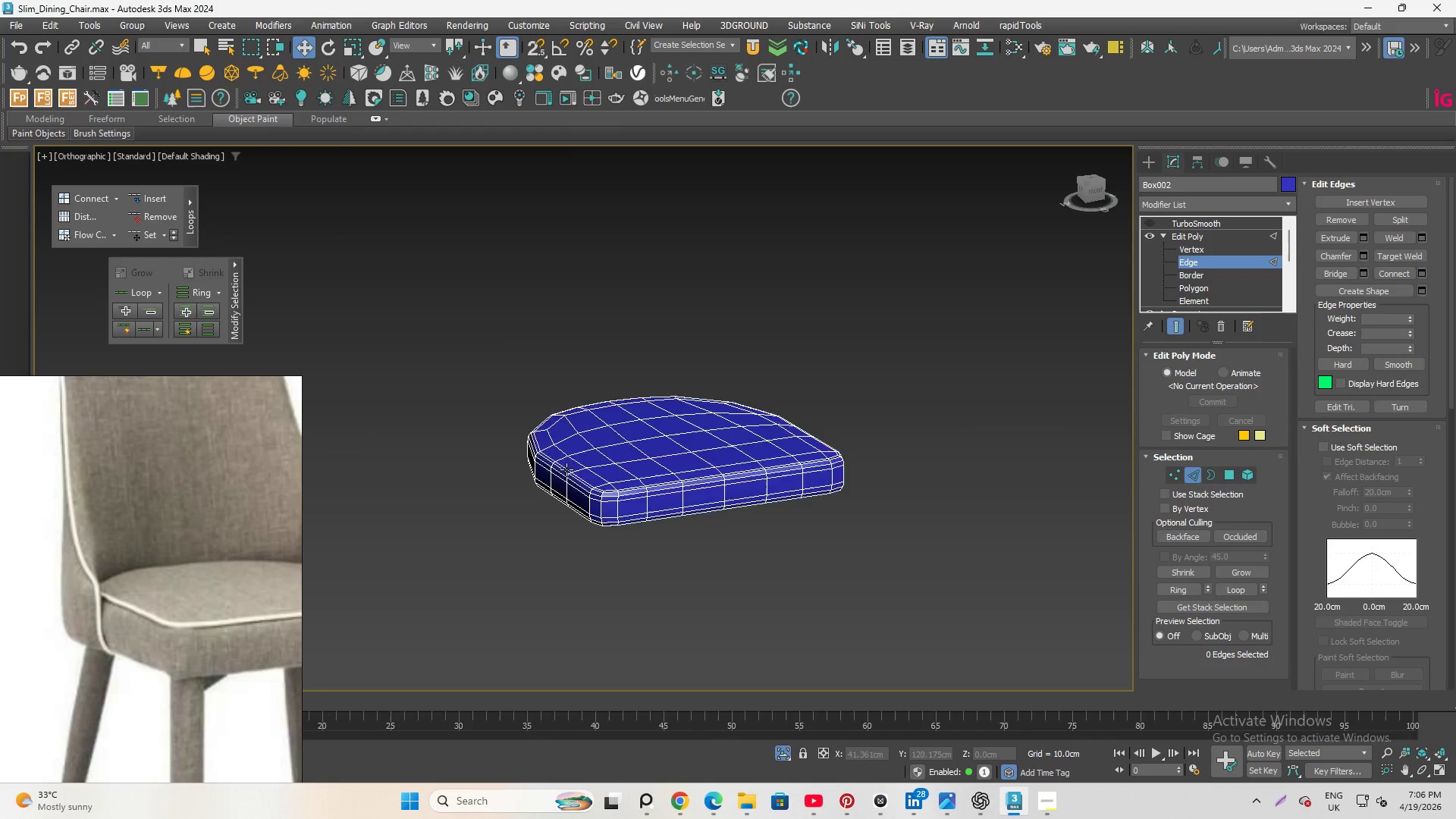 
scroll: coordinate [634, 427], scroll_direction: down, amount: 3.0
 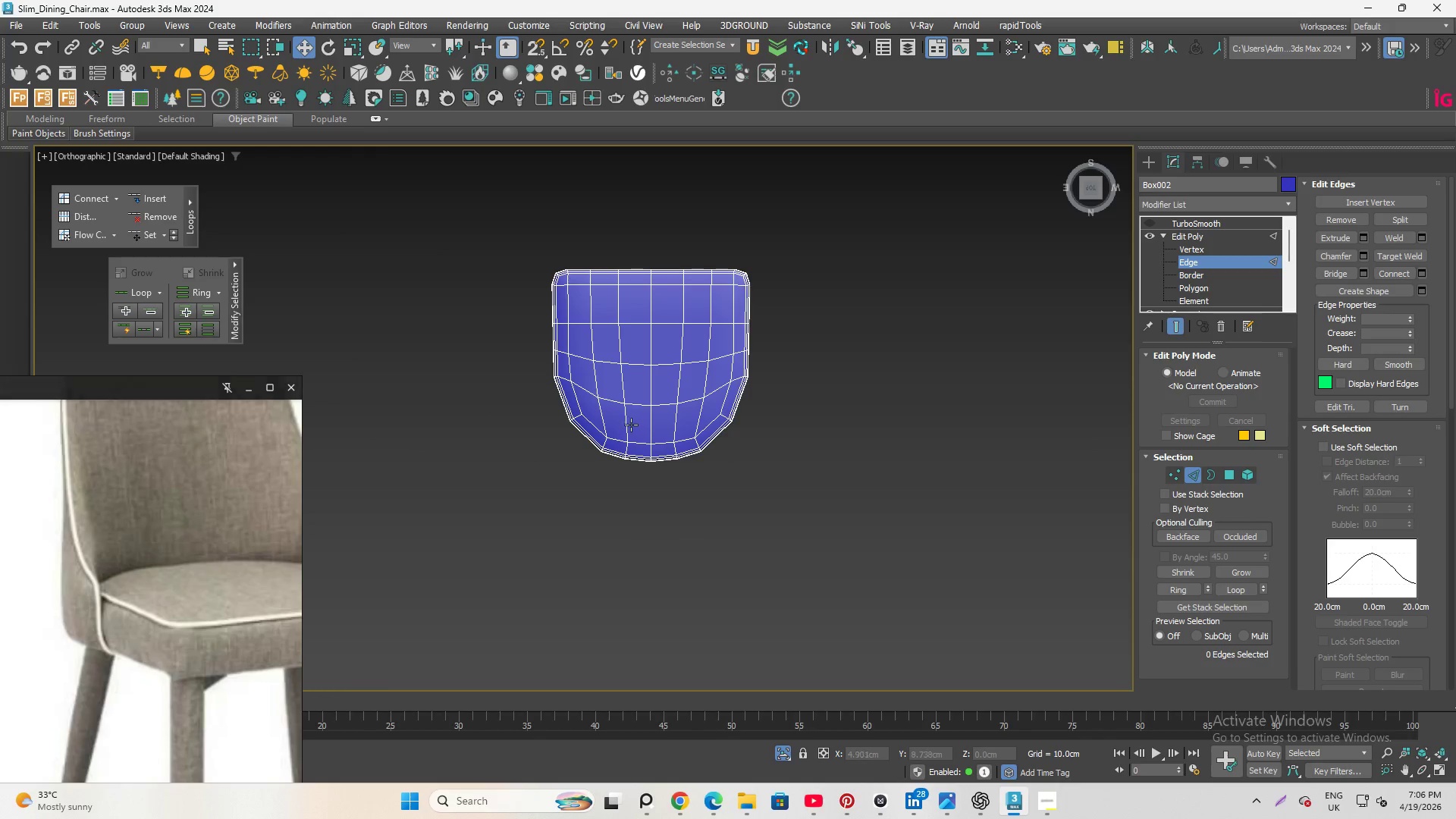 
scroll: coordinate [611, 469], scroll_direction: up, amount: 4.0
 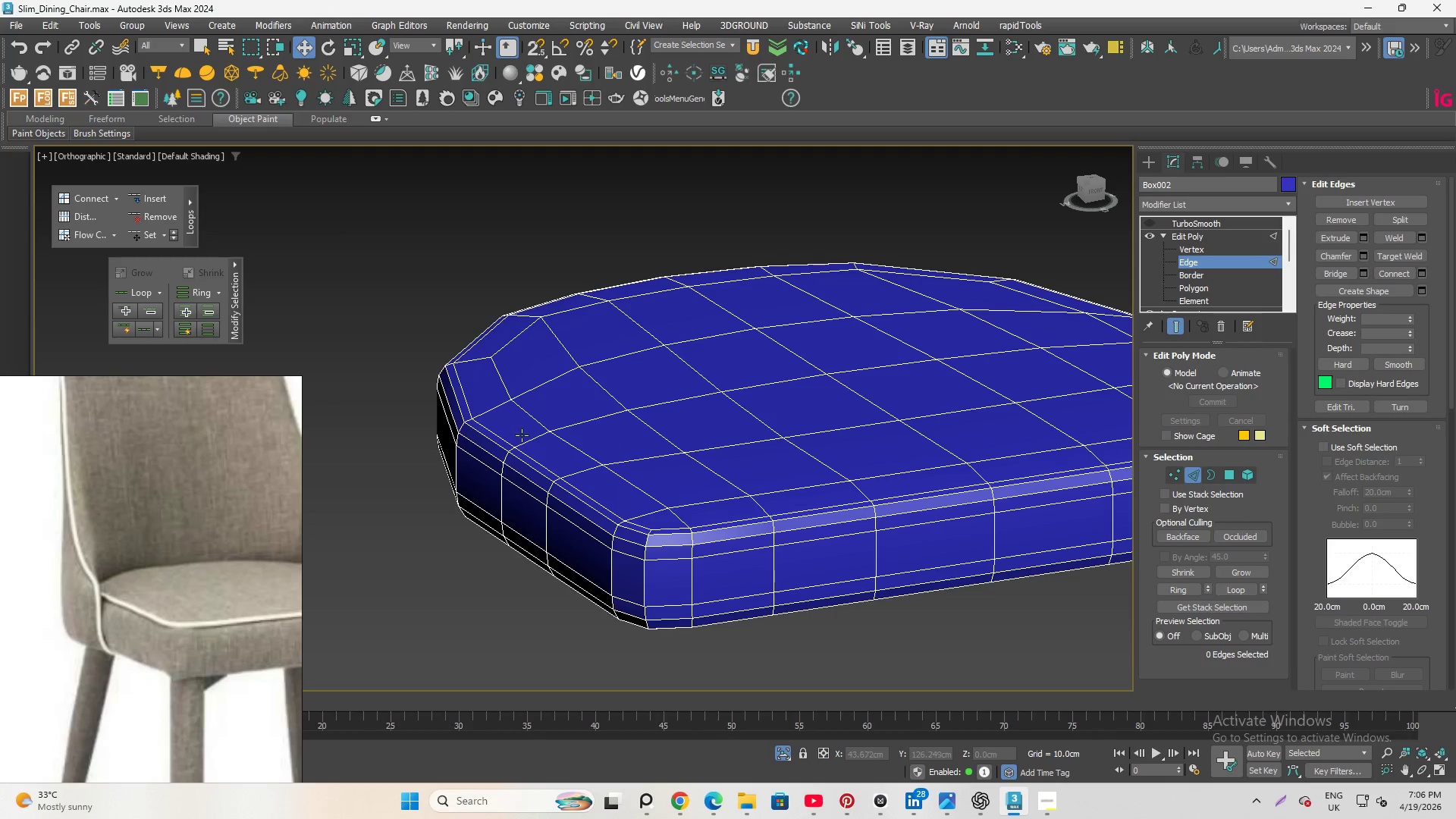 
scroll: coordinate [502, 479], scroll_direction: down, amount: 2.0
 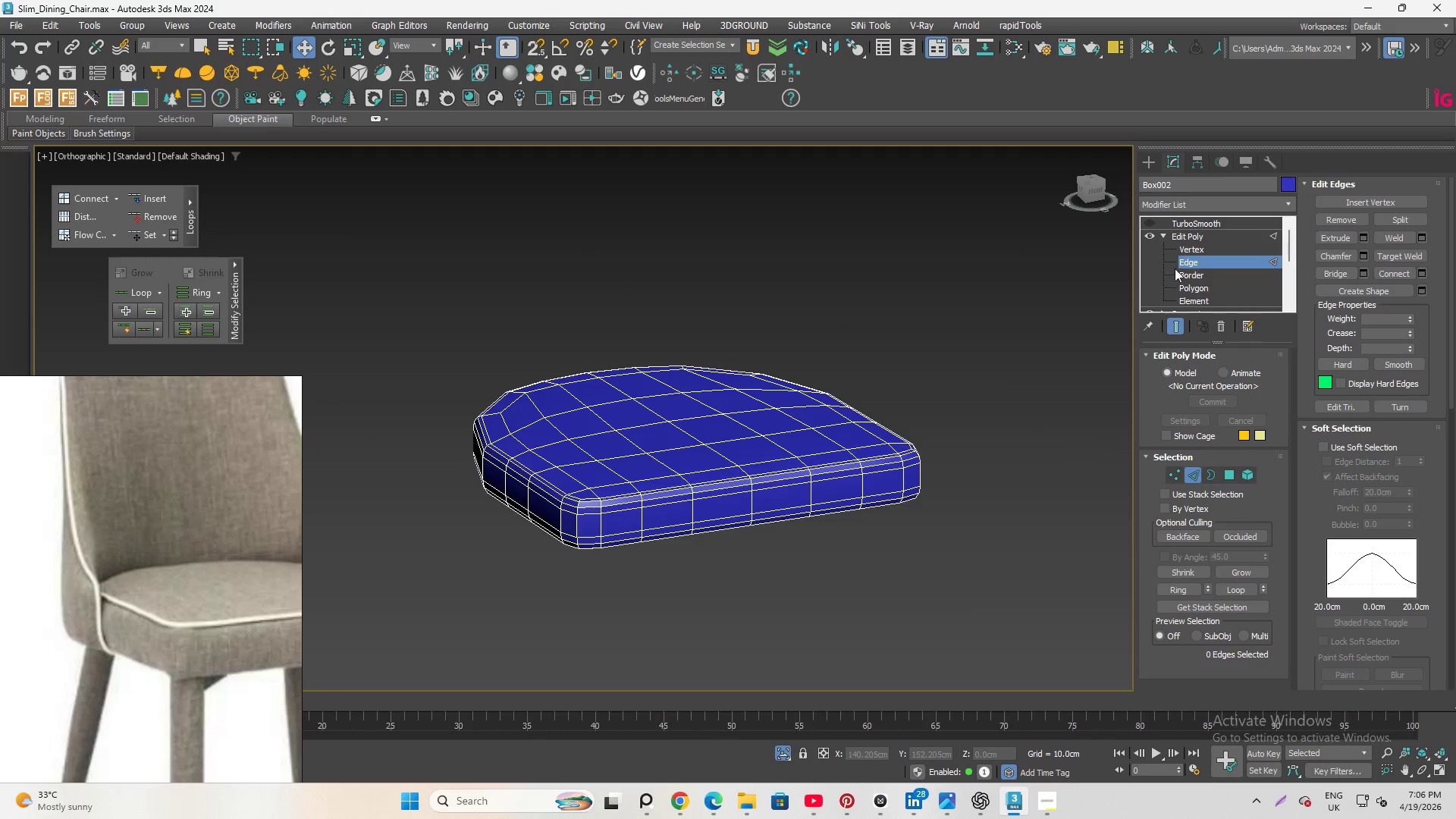 
left_click([1187, 256])
 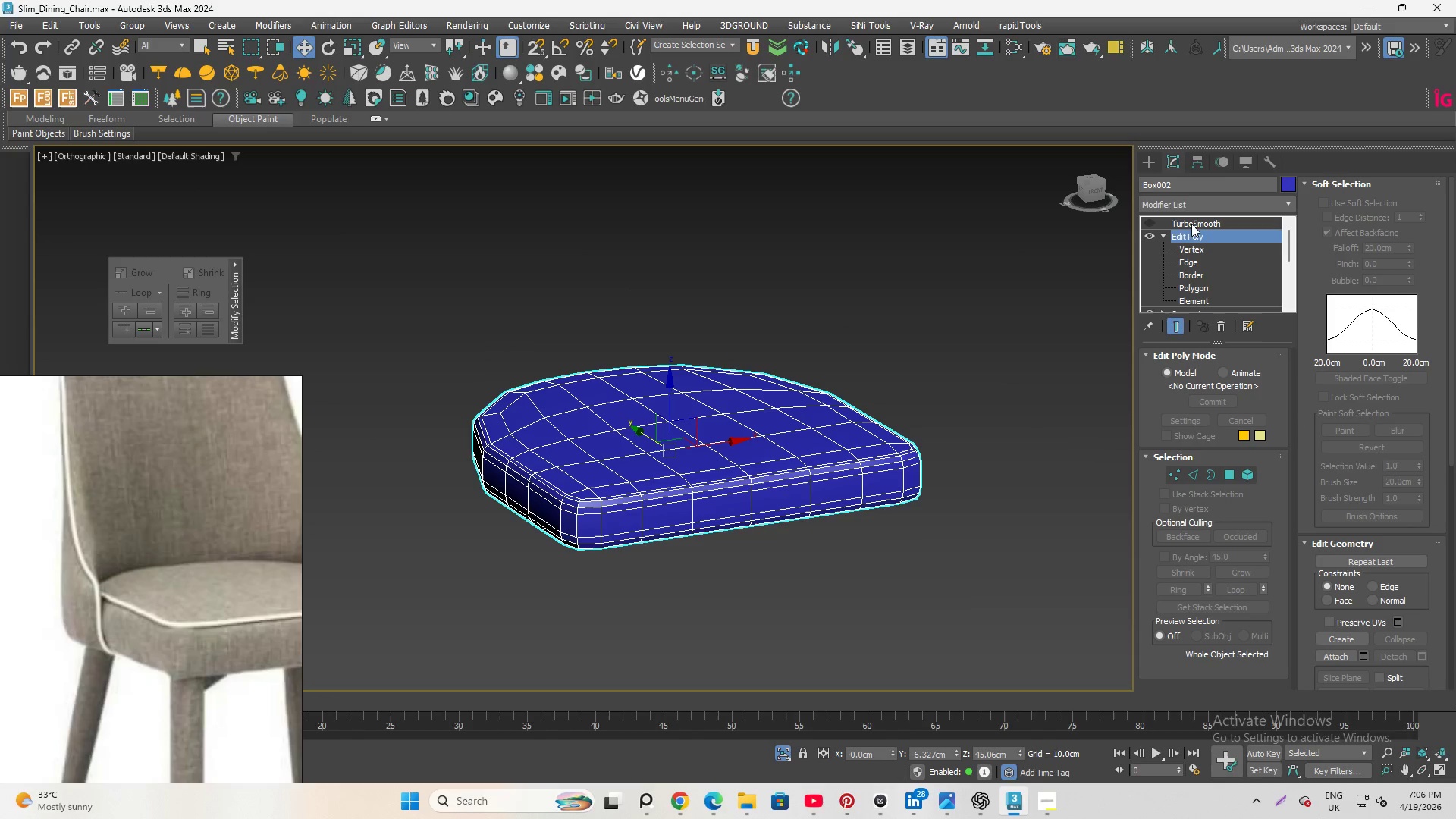 
left_click([1191, 224])
 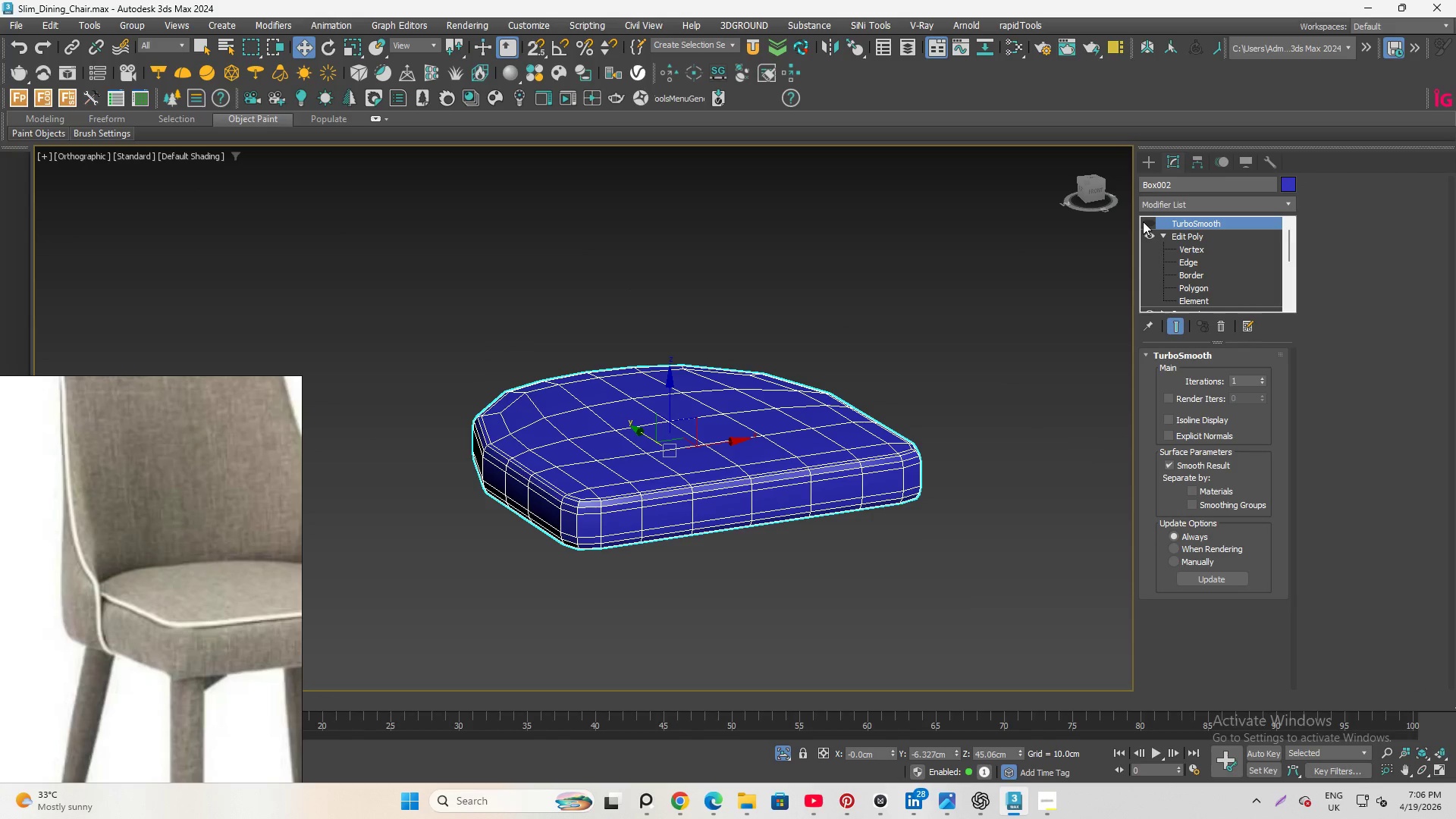 
left_click([1144, 221])
 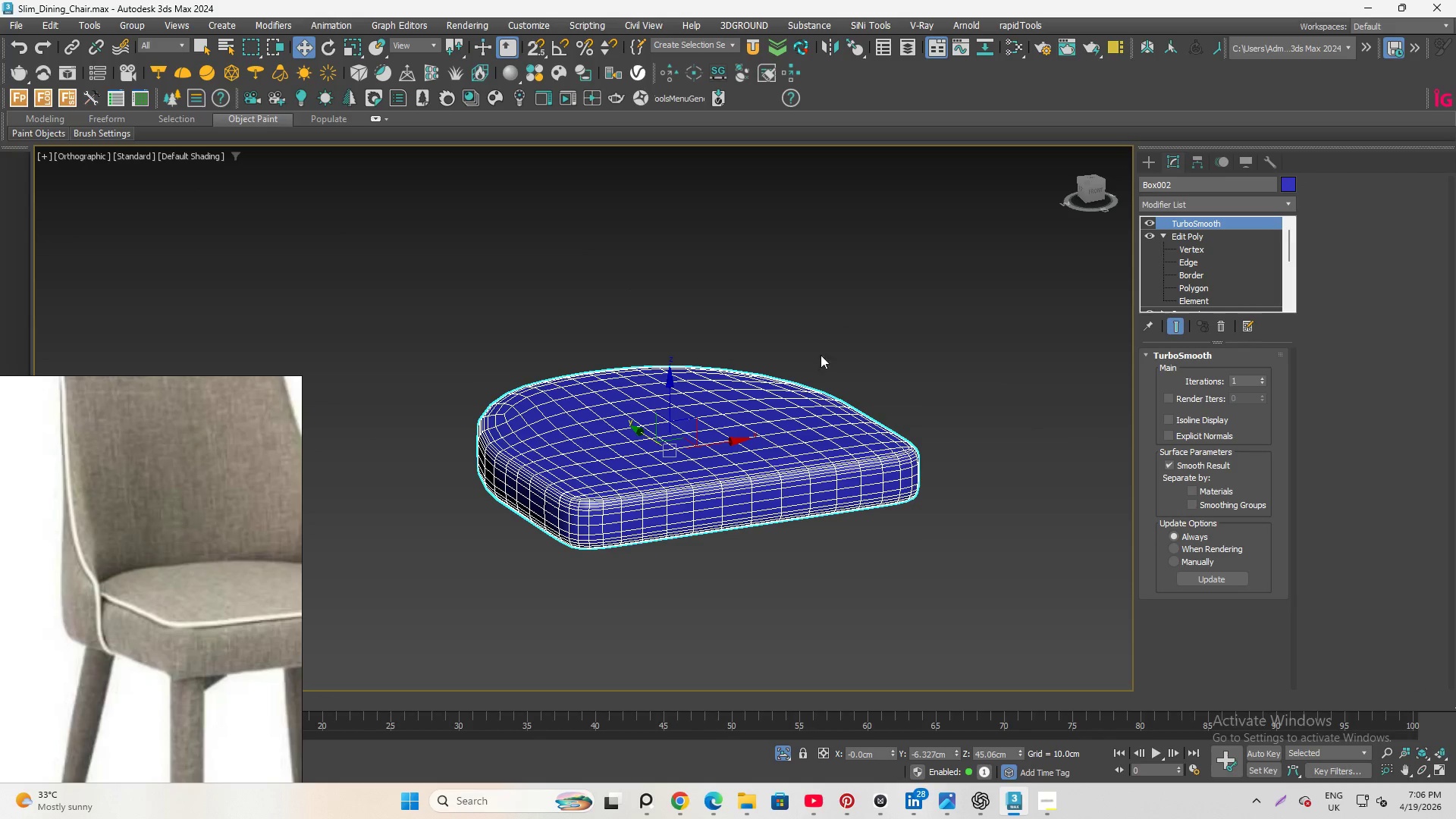 
left_click([888, 331])
 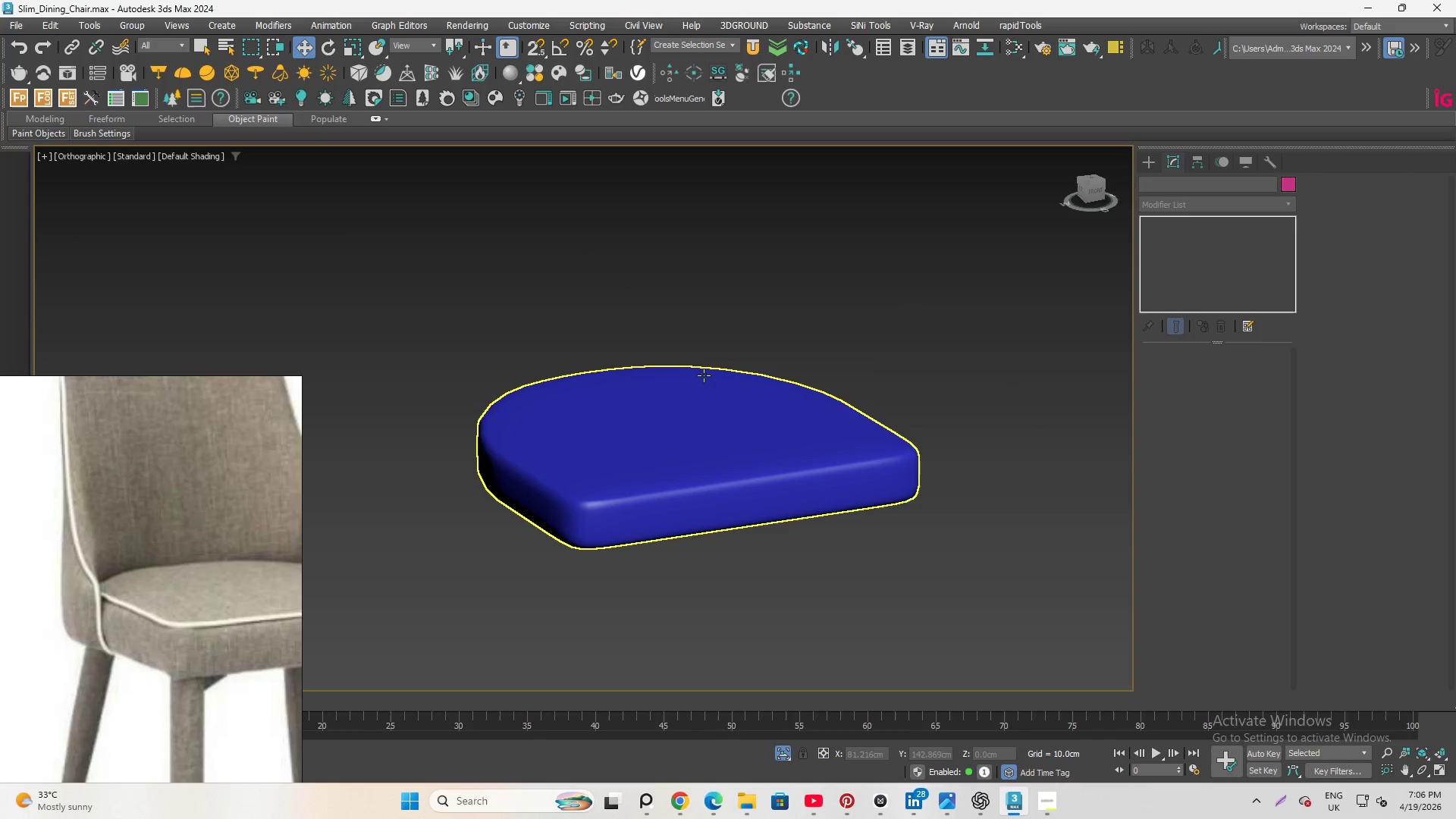 
scroll: coordinate [651, 386], scroll_direction: up, amount: 2.0
 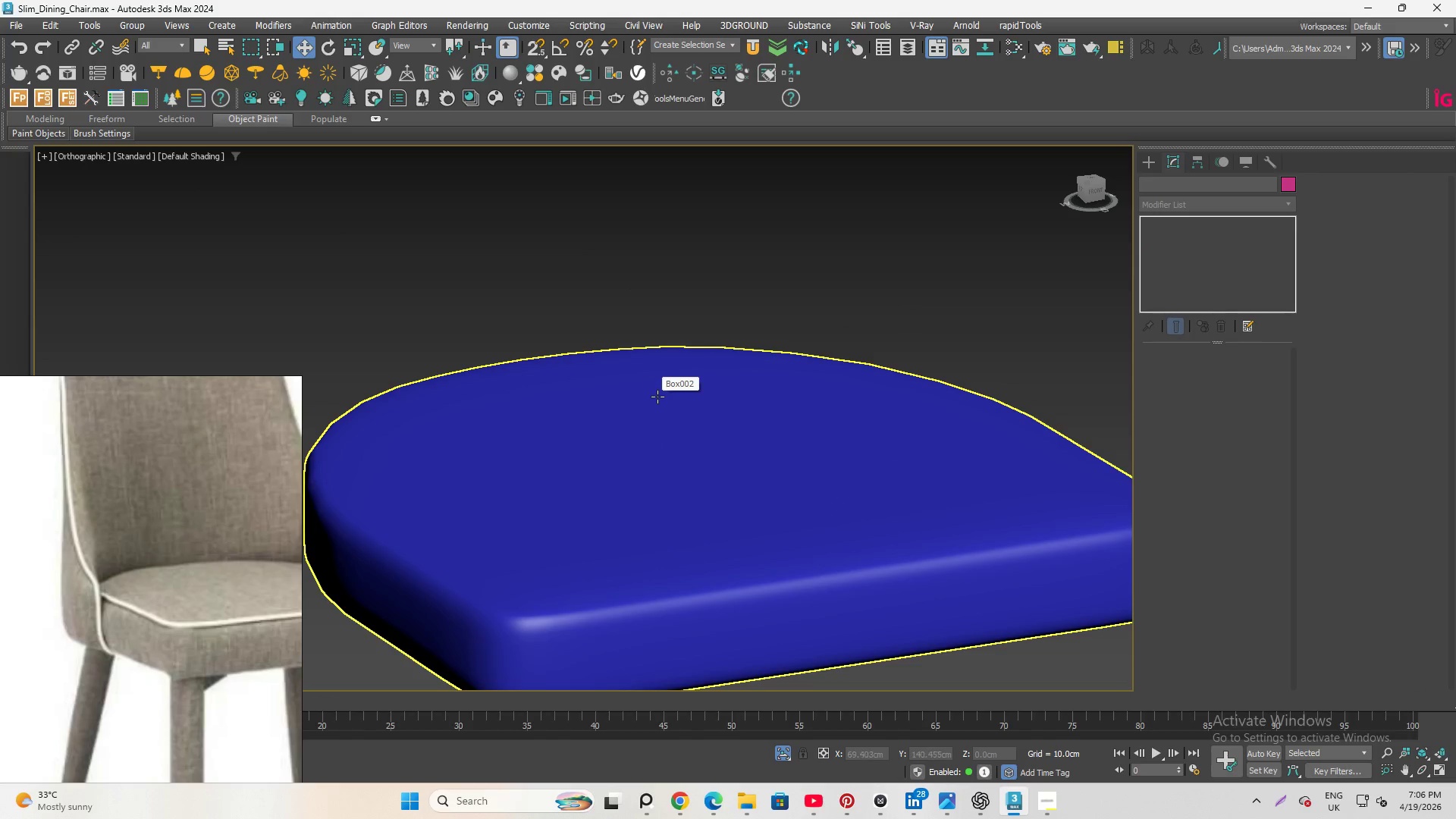 
key(F4)
 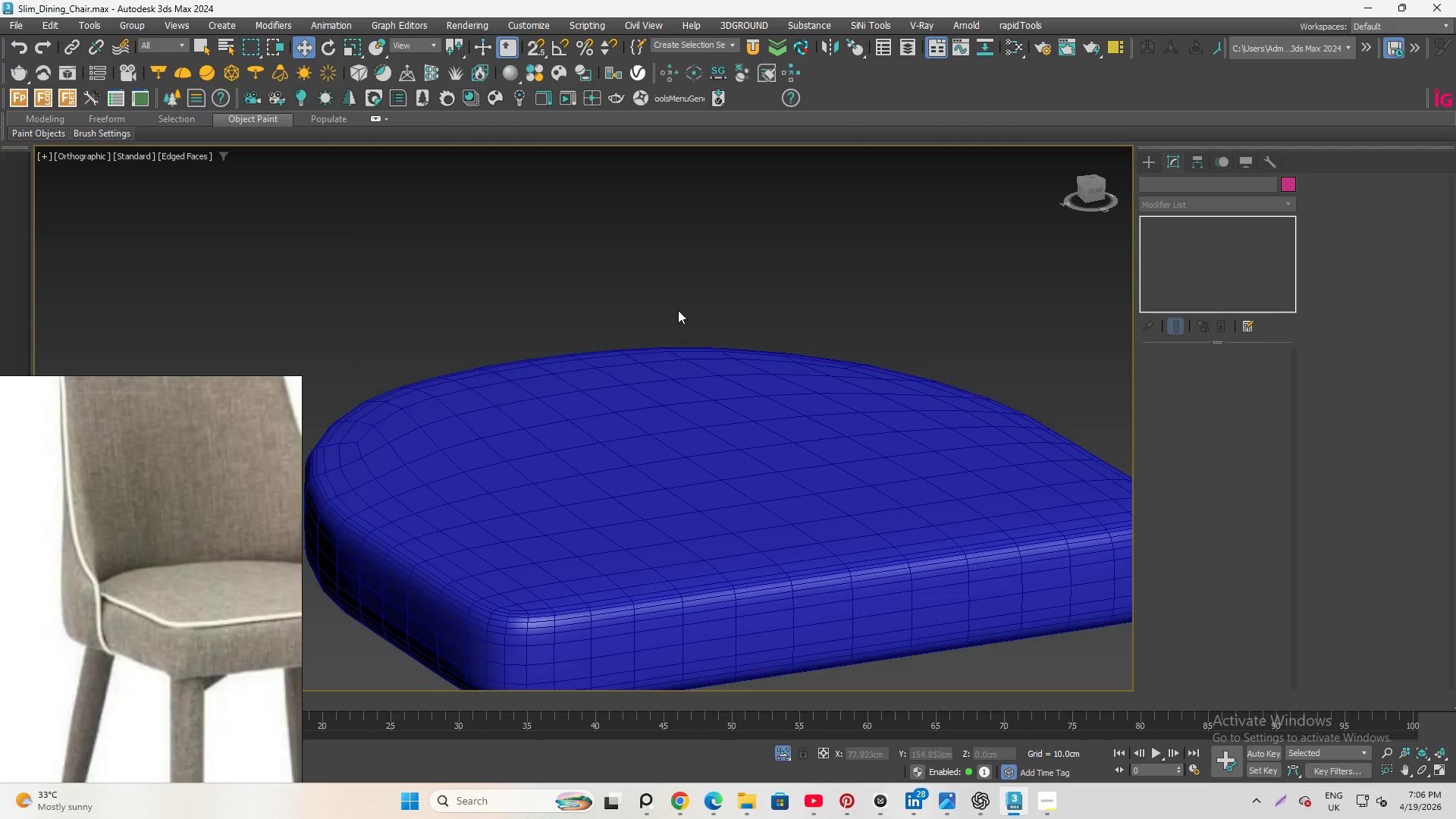 
left_click([728, 263])
 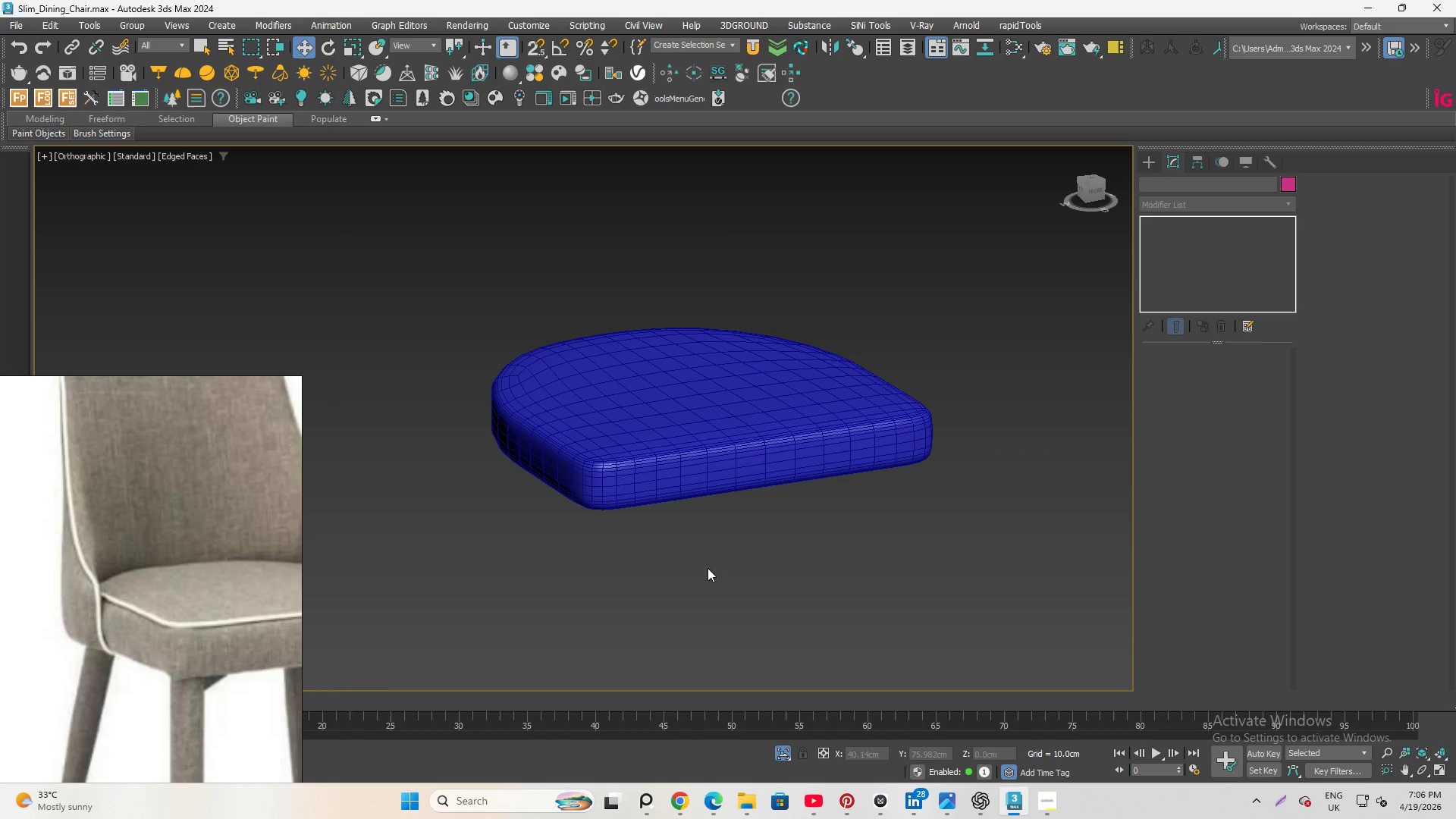 
scroll: coordinate [677, 309], scroll_direction: down, amount: 2.0
 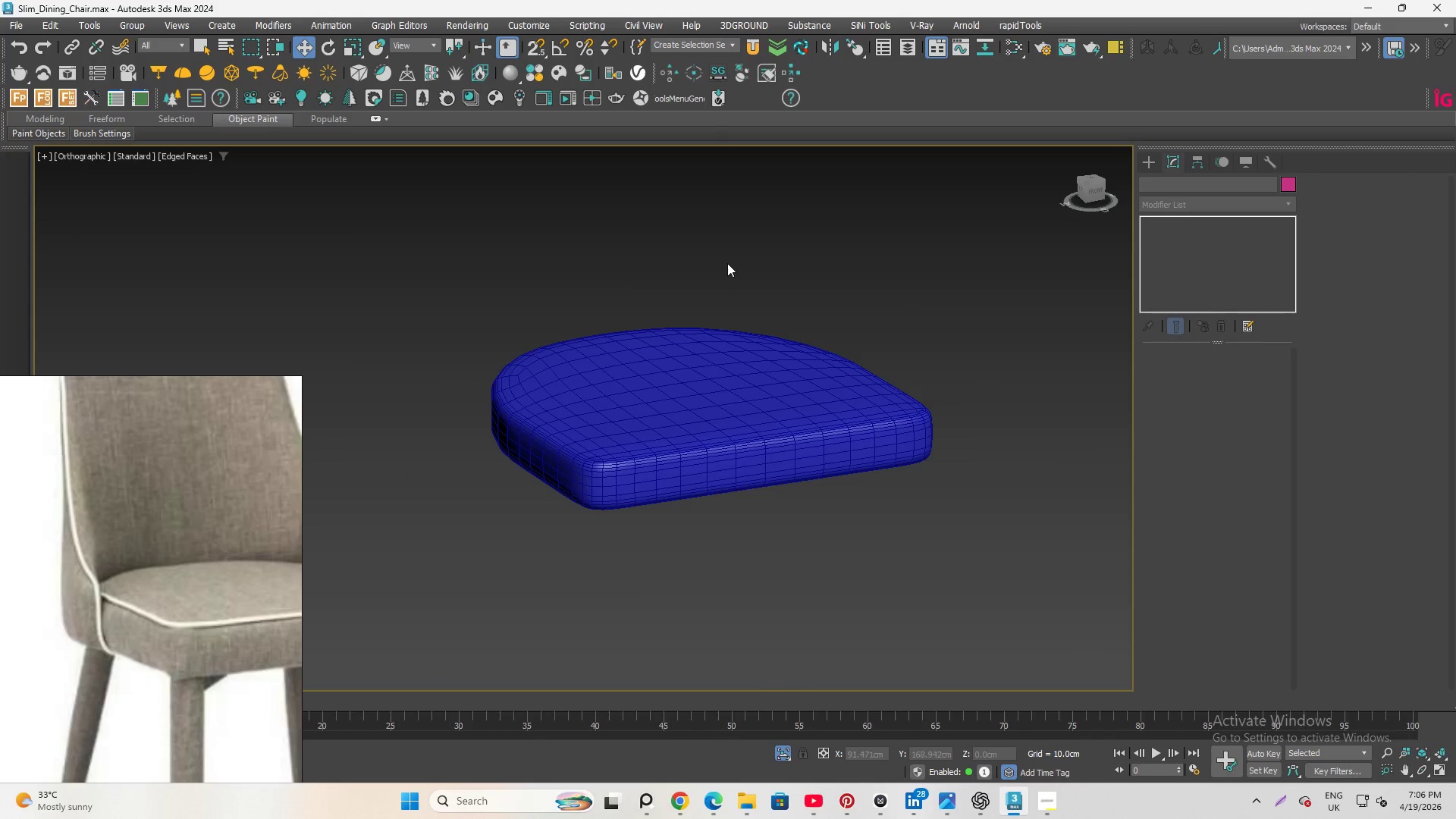 
left_click([777, 754])
 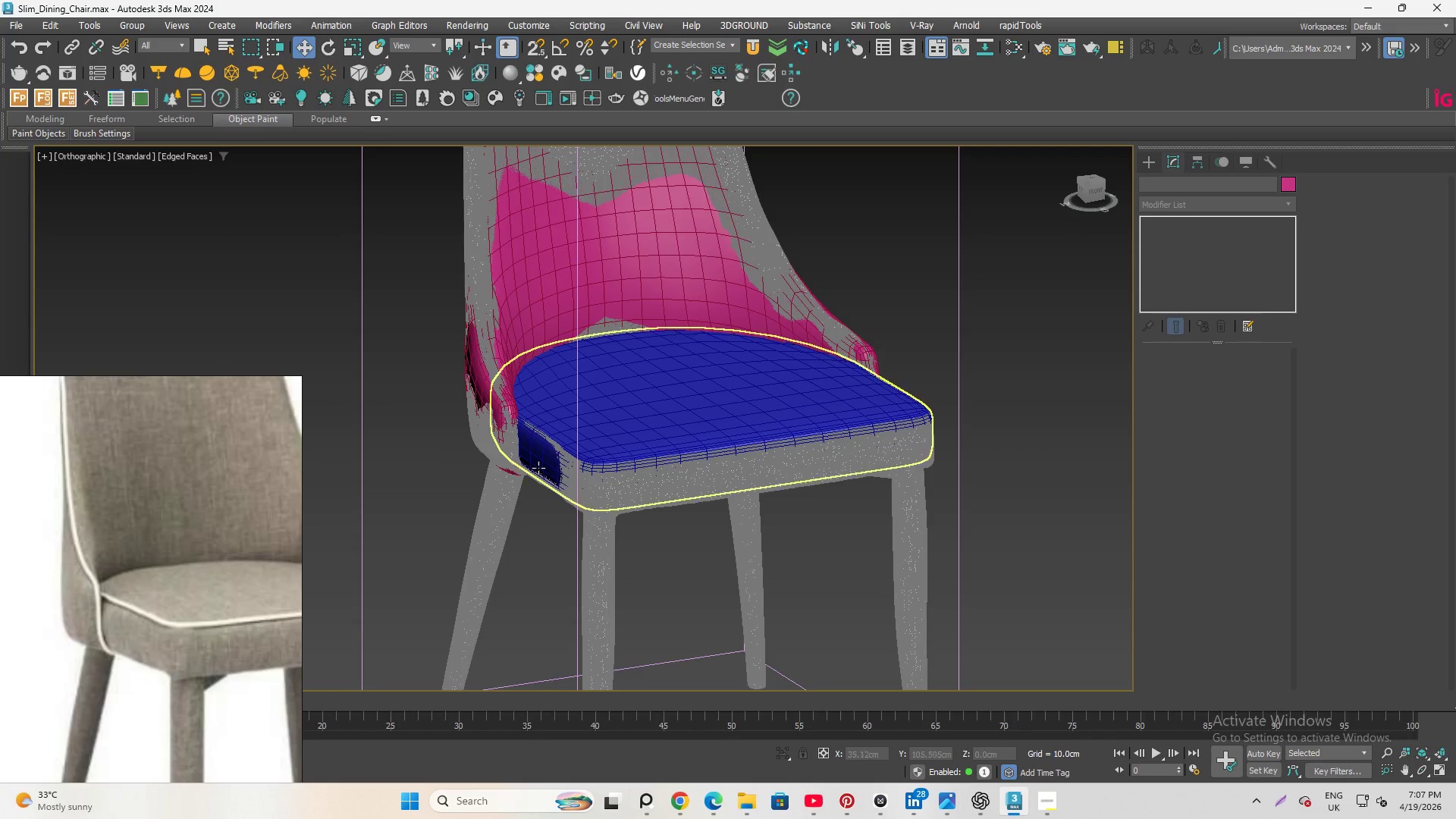 
hold_key(key=AltLeft, duration=0.98)
 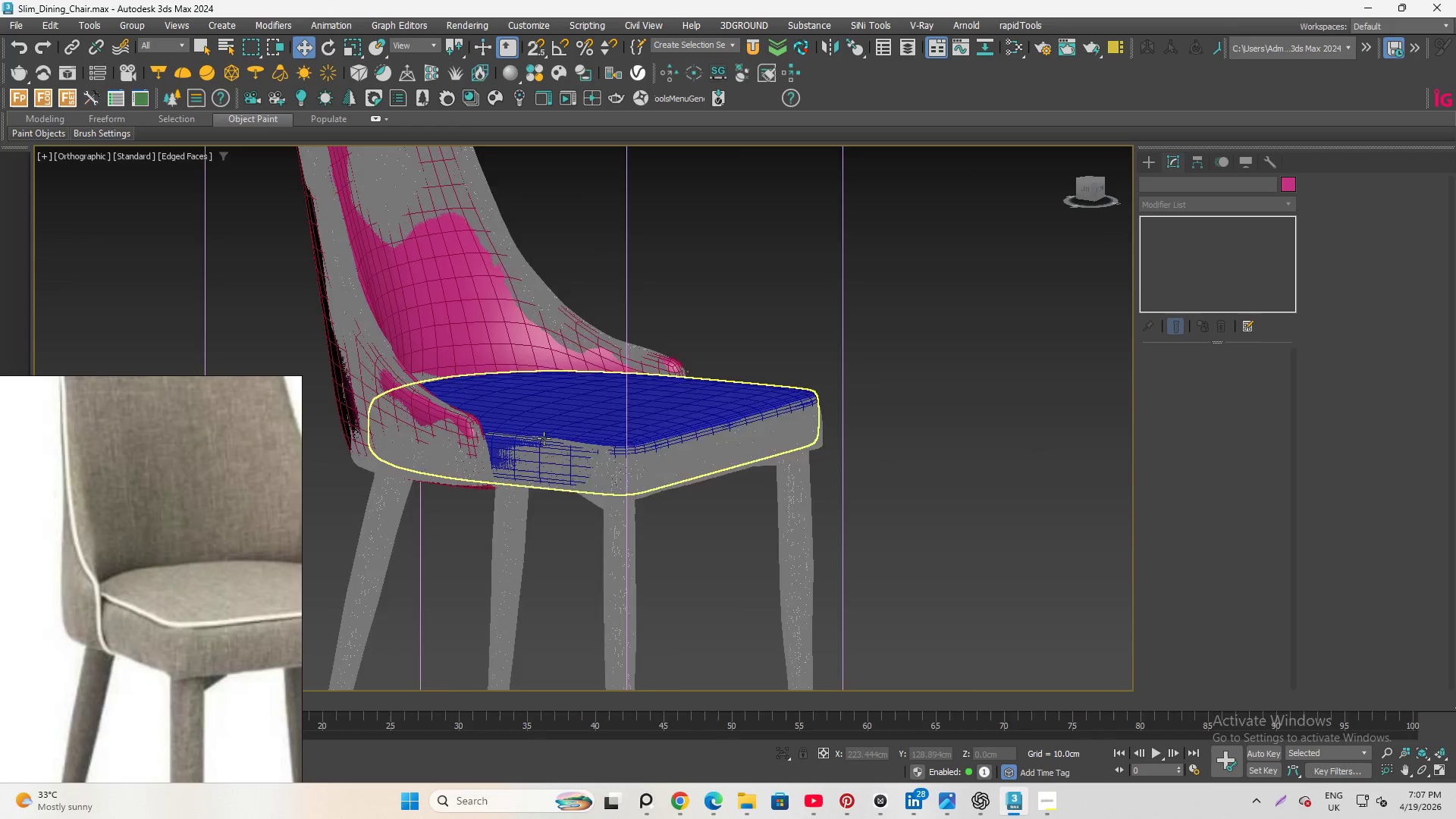 
left_click([576, 416])
 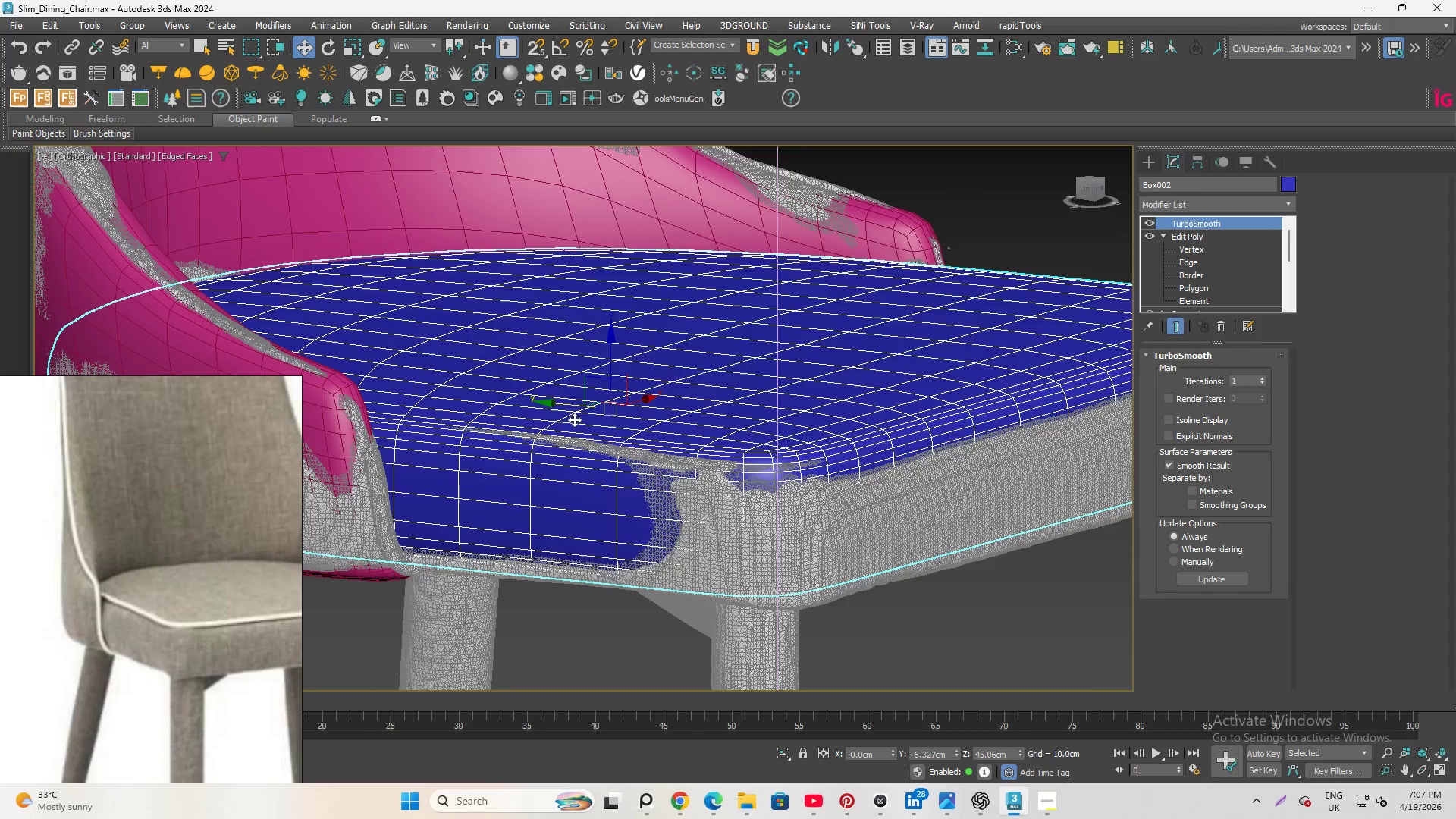 
scroll: coordinate [544, 438], scroll_direction: up, amount: 3.0
 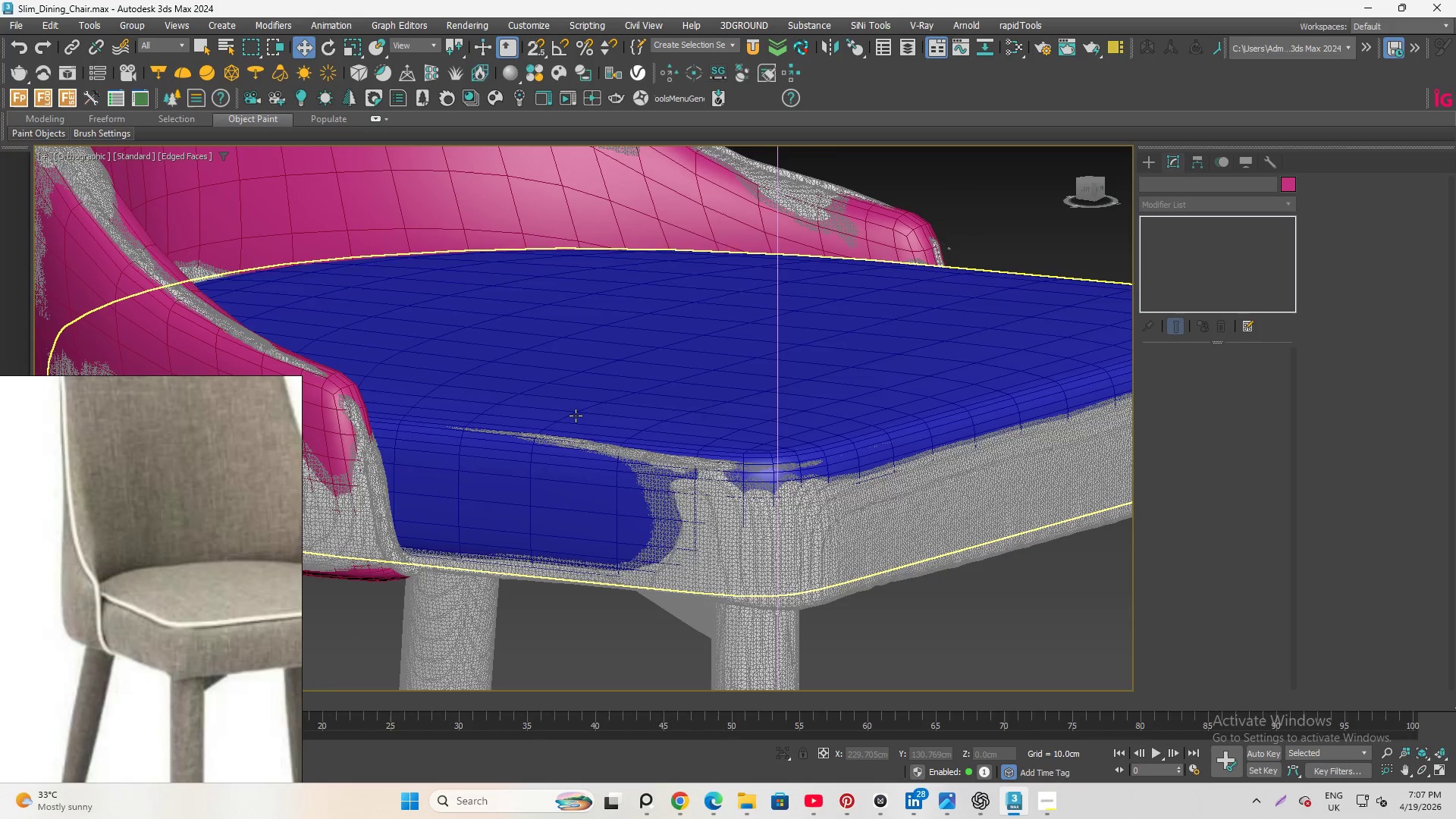 
hold_key(key=AltLeft, duration=2.02)
 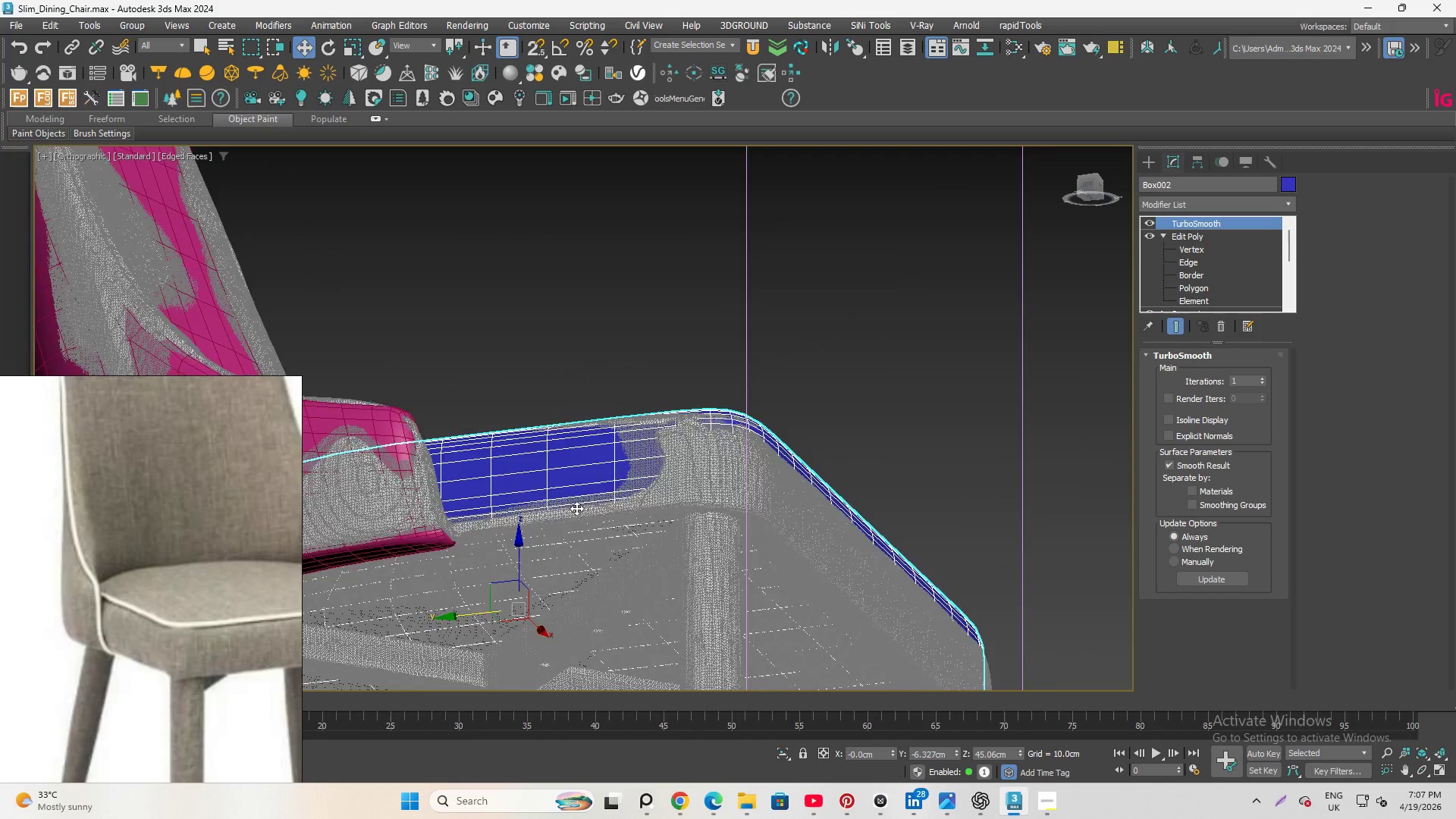 
scroll: coordinate [573, 425], scroll_direction: down, amount: 1.0
 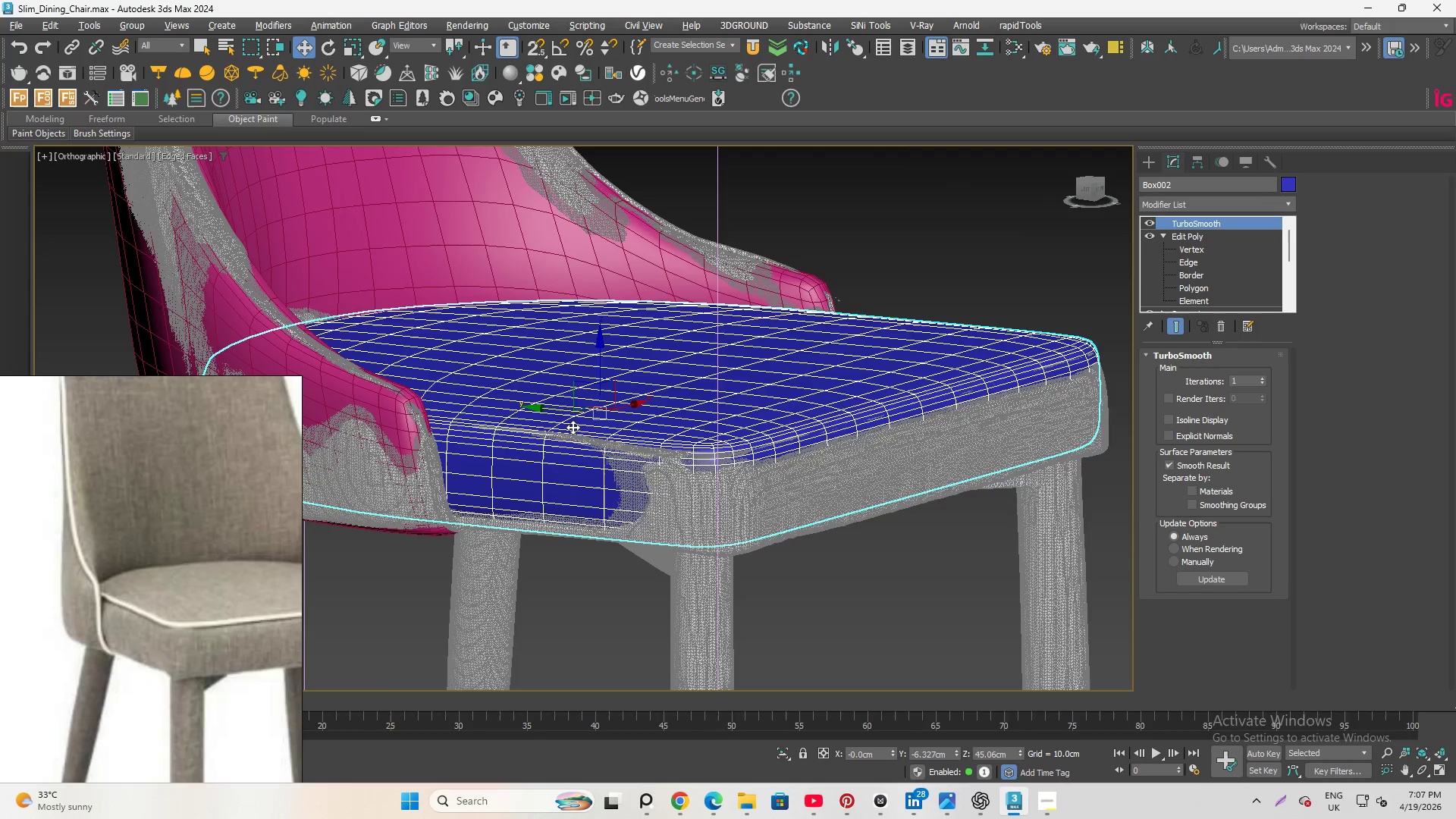 
scroll: coordinate [577, 504], scroll_direction: up, amount: 3.0
 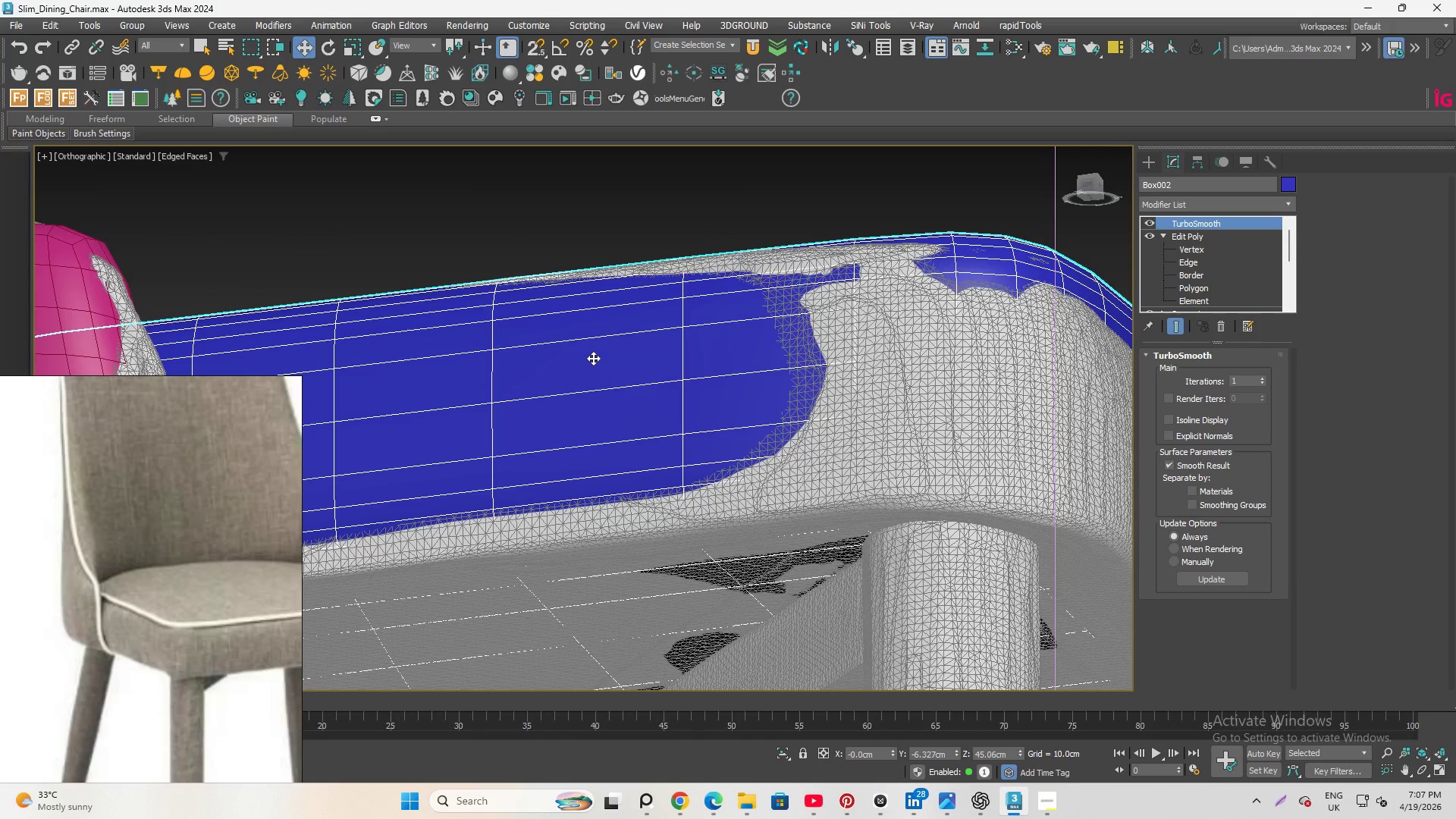 
scroll: coordinate [594, 358], scroll_direction: down, amount: 1.0
 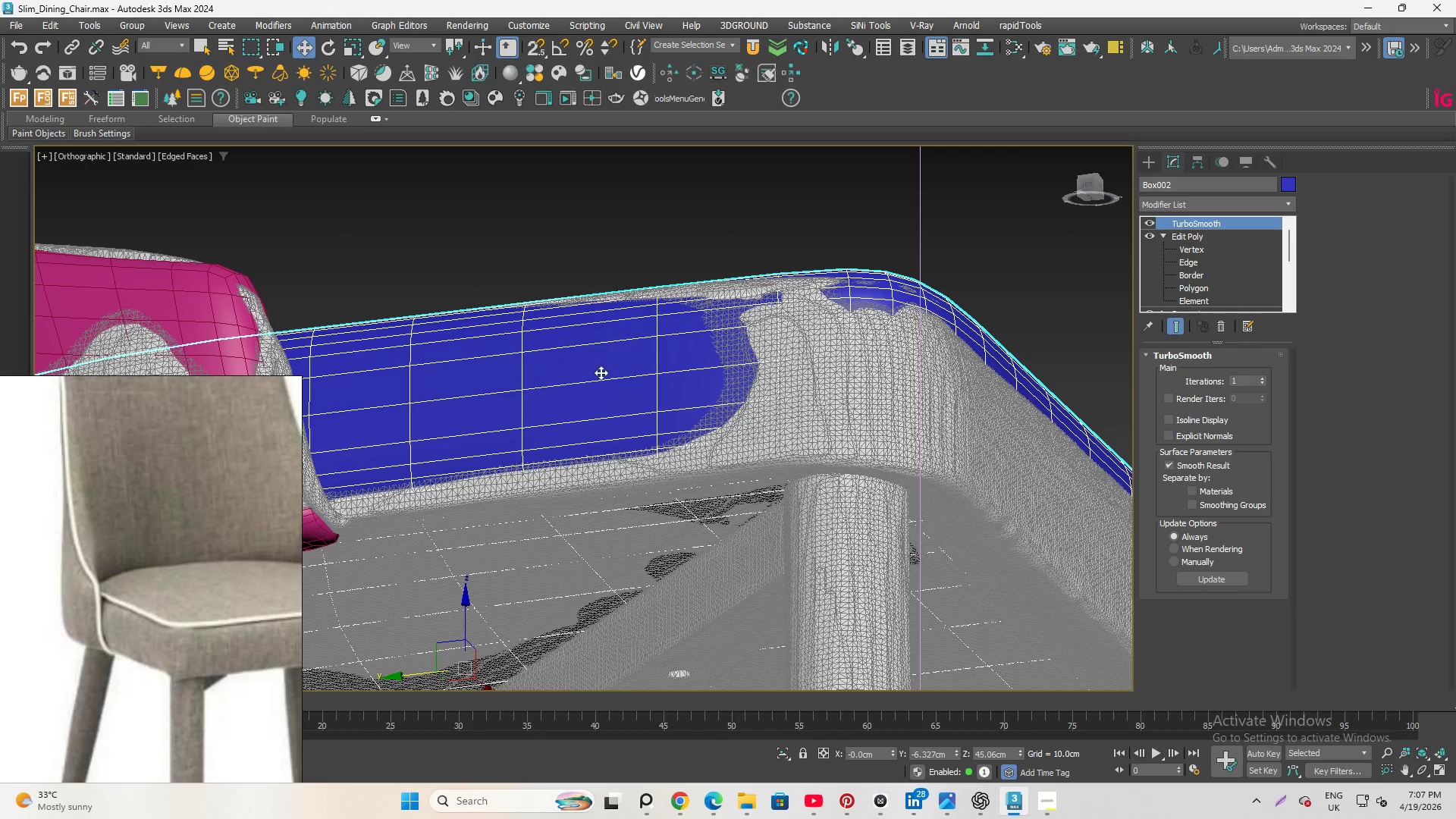 
hold_key(key=AltLeft, duration=8.42)
 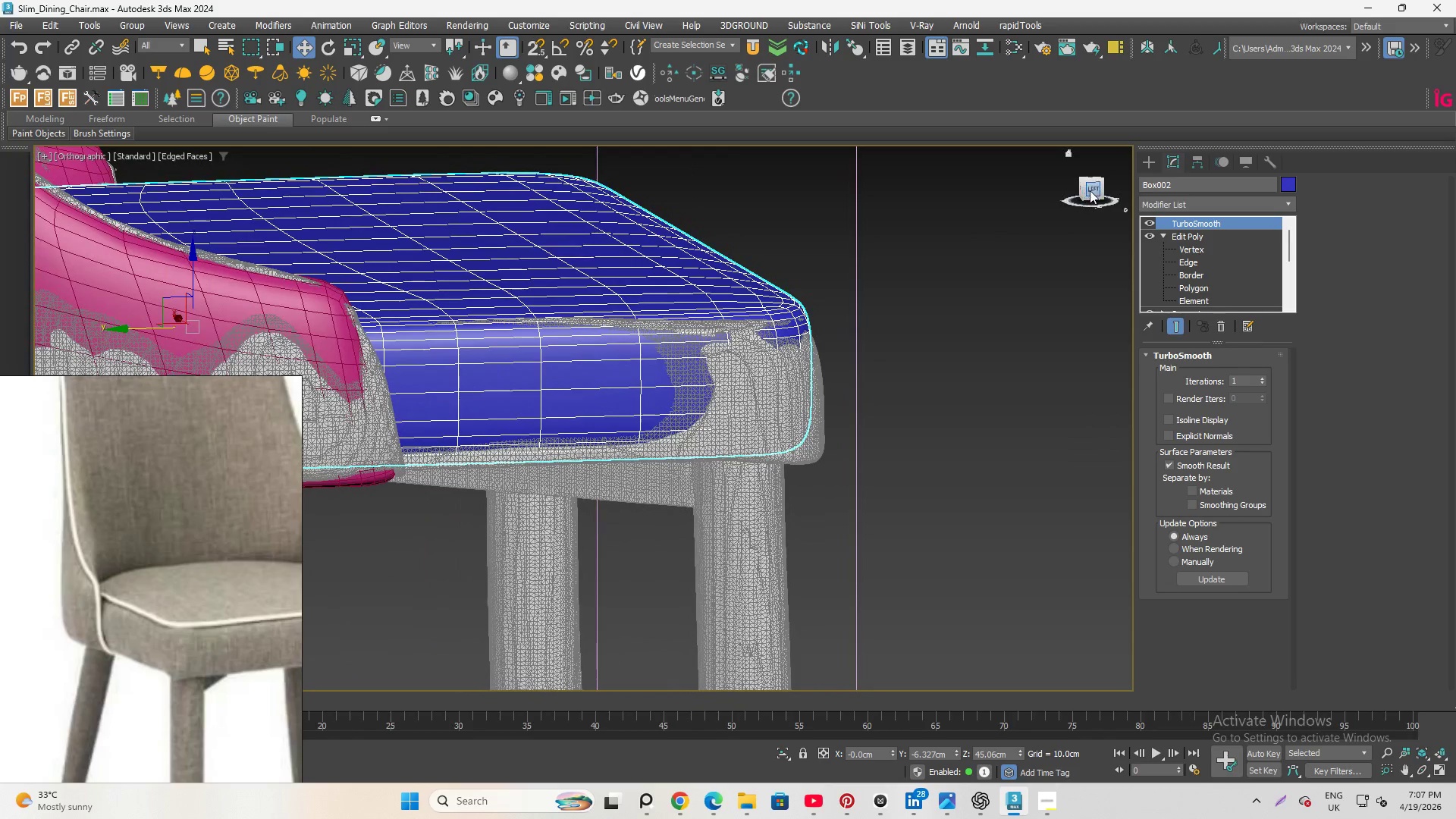 
scroll: coordinate [592, 410], scroll_direction: down, amount: 1.0
 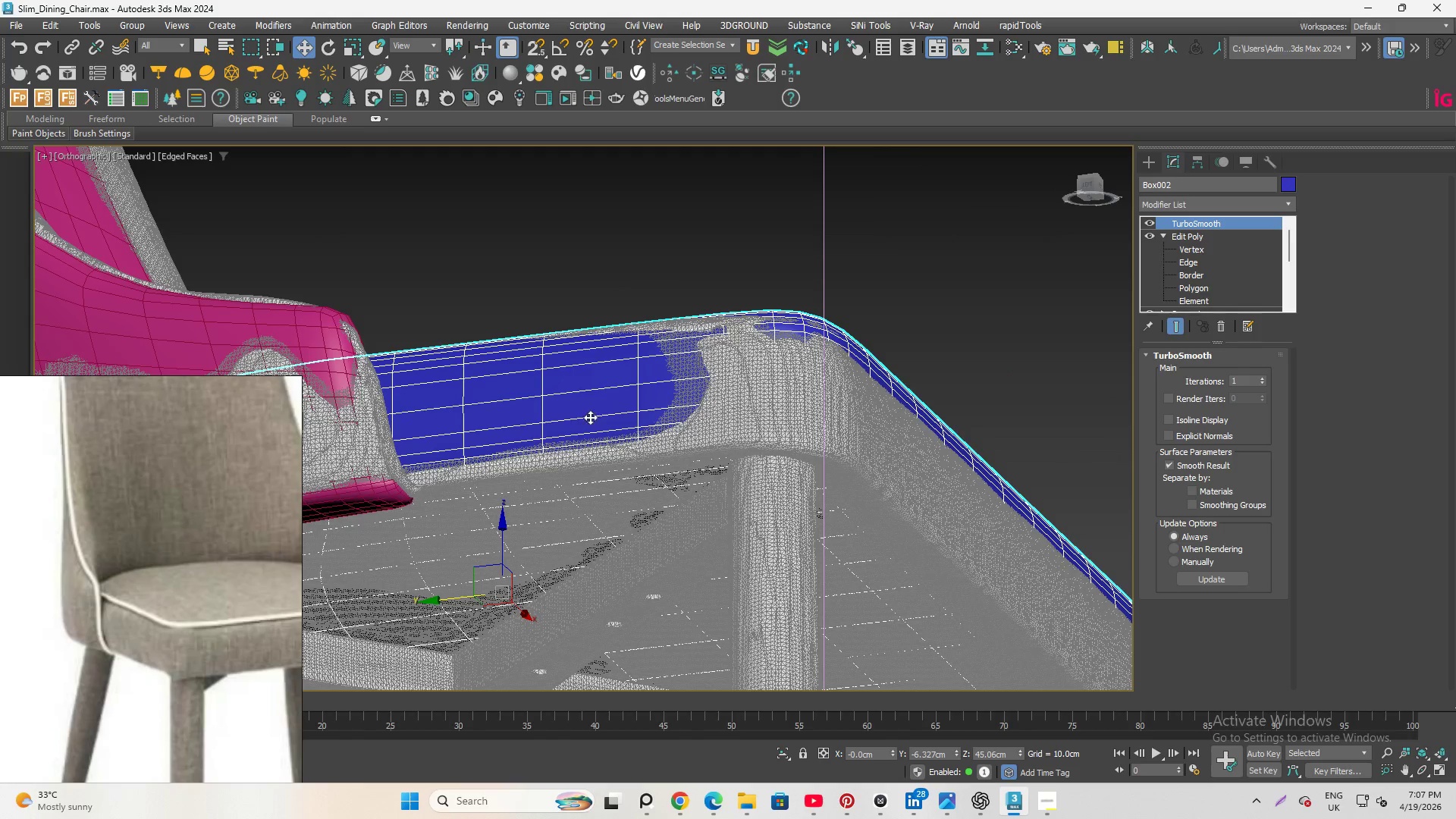 
left_click([1095, 190])
 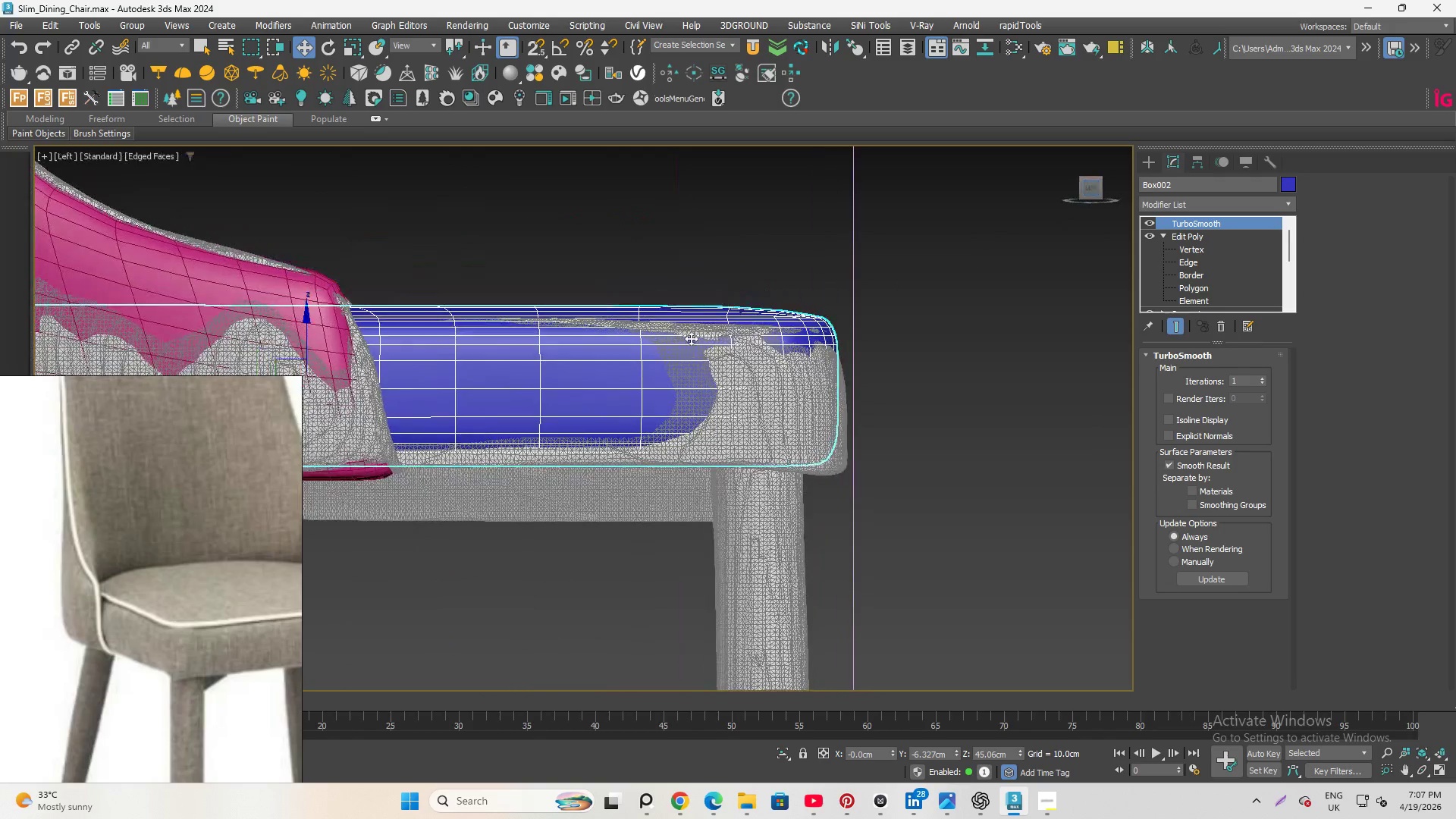 
left_click([812, 324])
 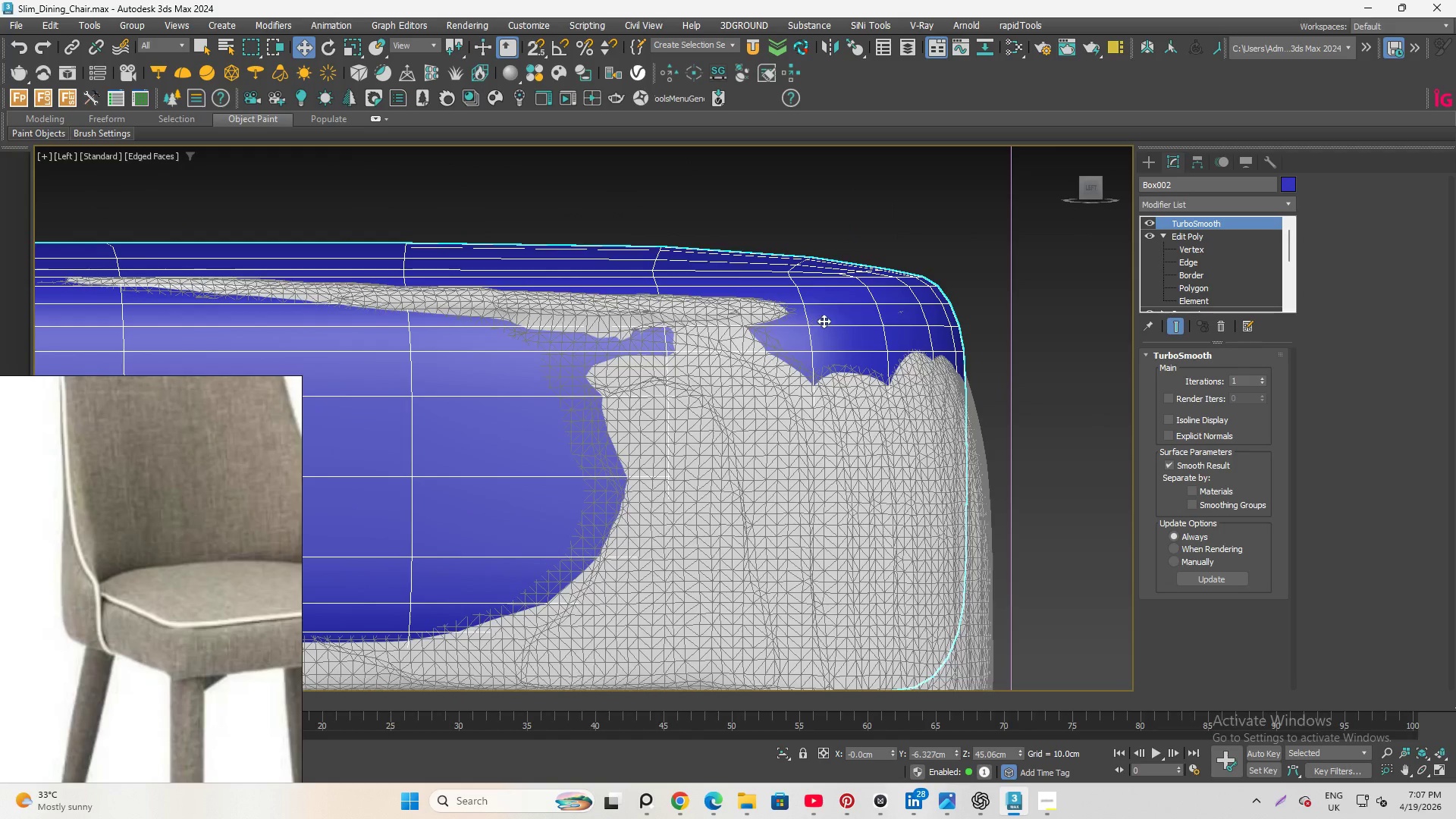 
scroll: coordinate [778, 339], scroll_direction: up, amount: 3.0
 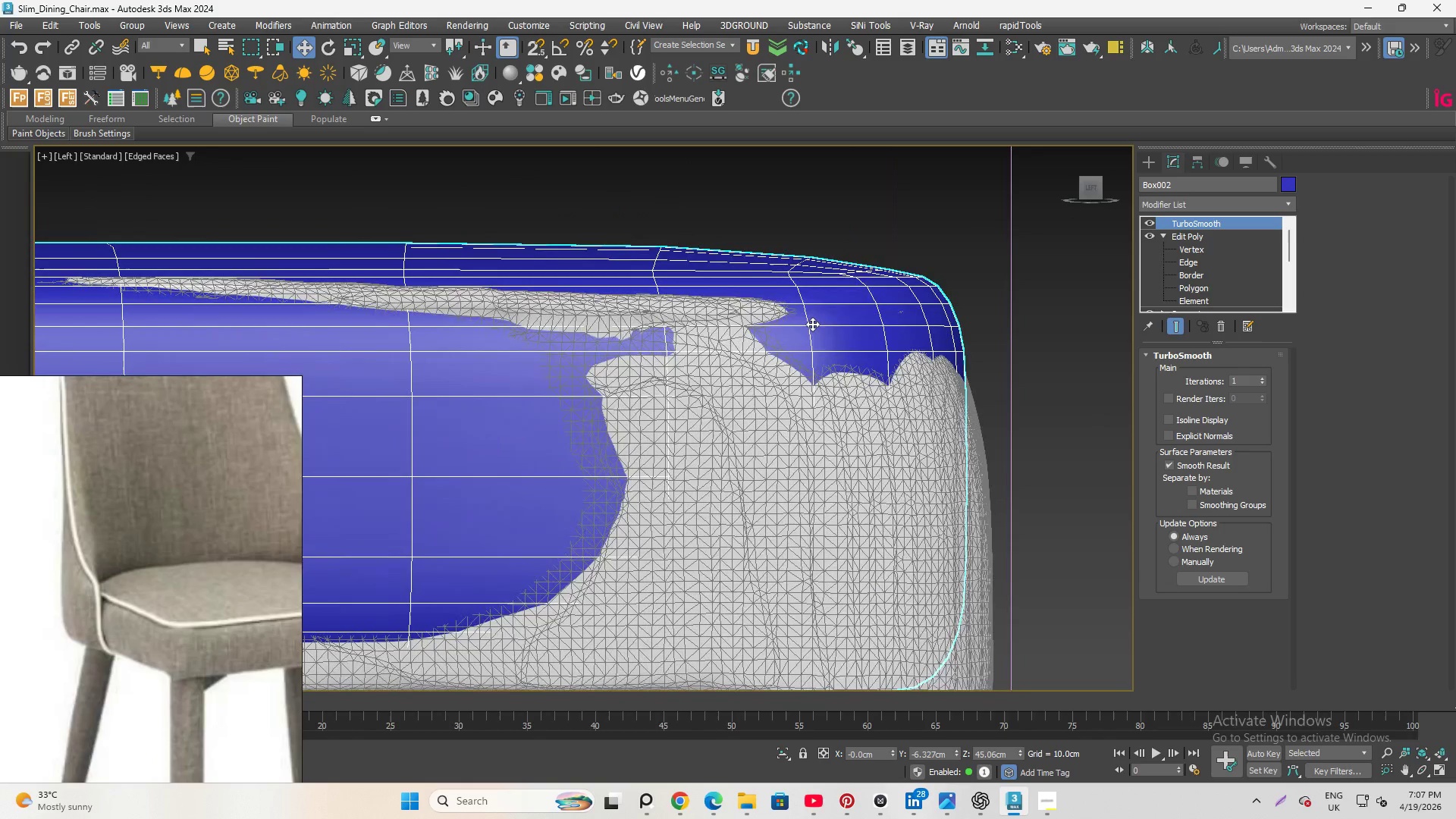 
scroll: coordinate [825, 322], scroll_direction: down, amount: 4.0
 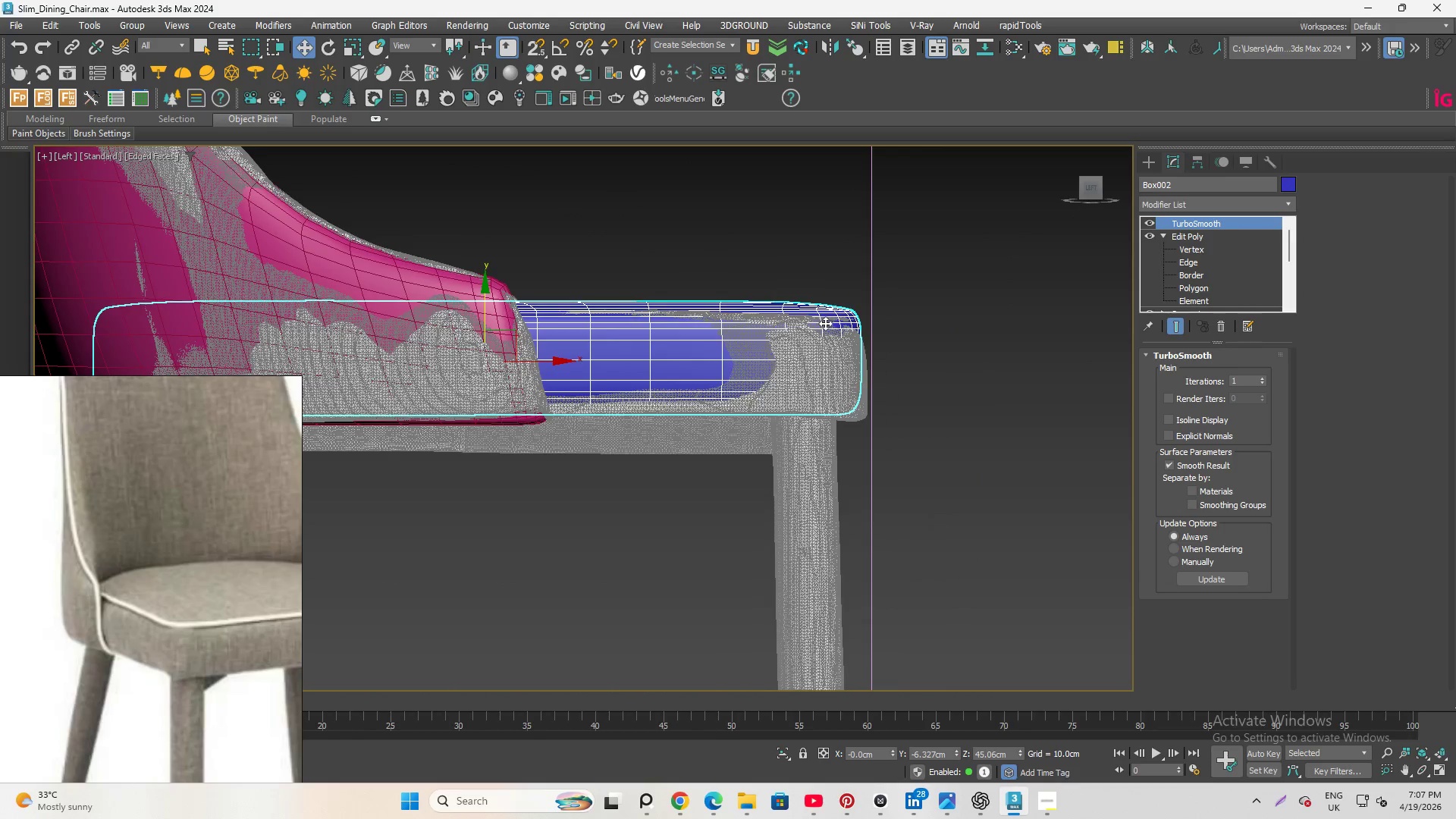 
scroll: coordinate [812, 420], scroll_direction: up, amount: 3.0
 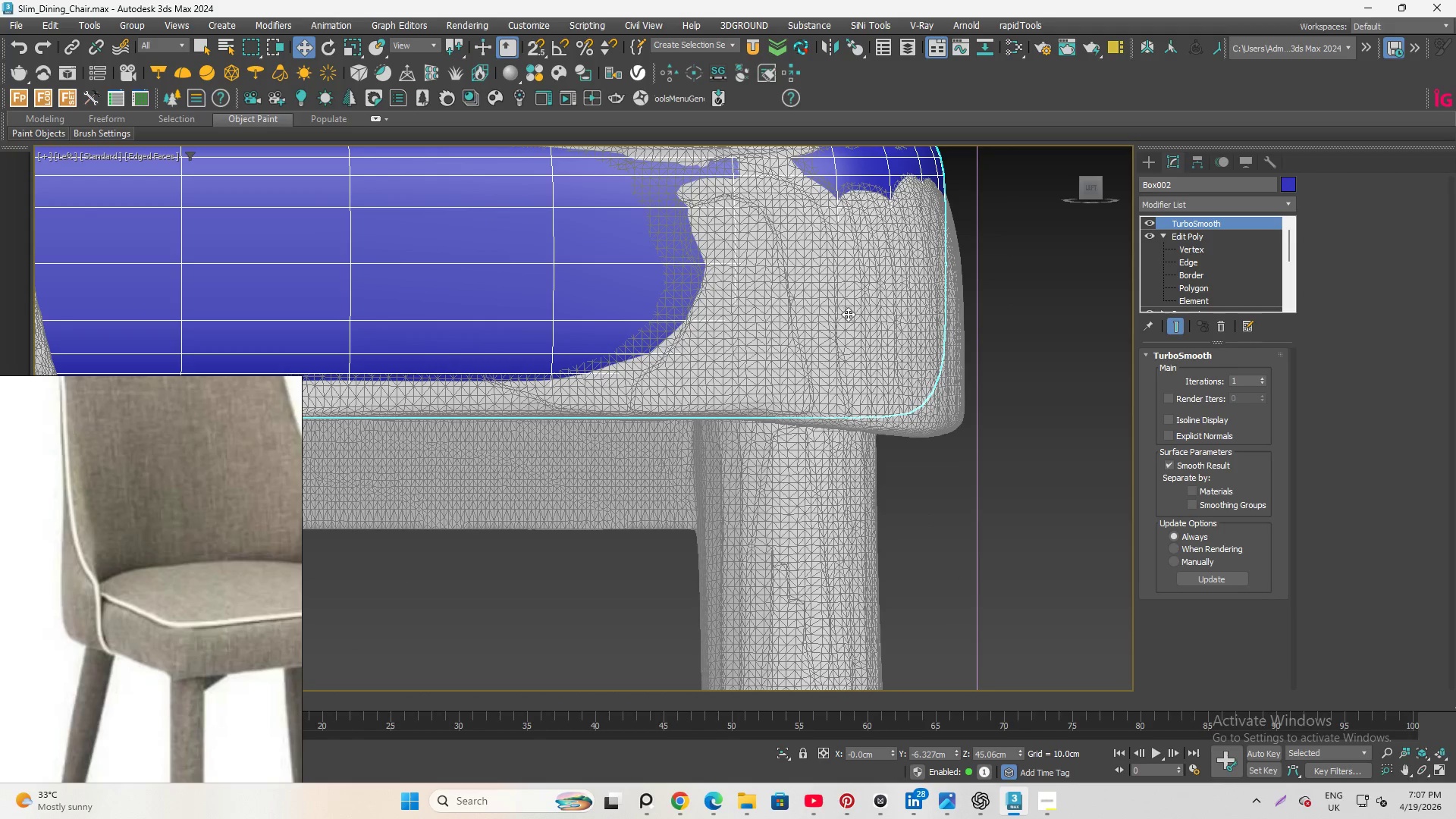 
scroll: coordinate [843, 348], scroll_direction: down, amount: 1.0
 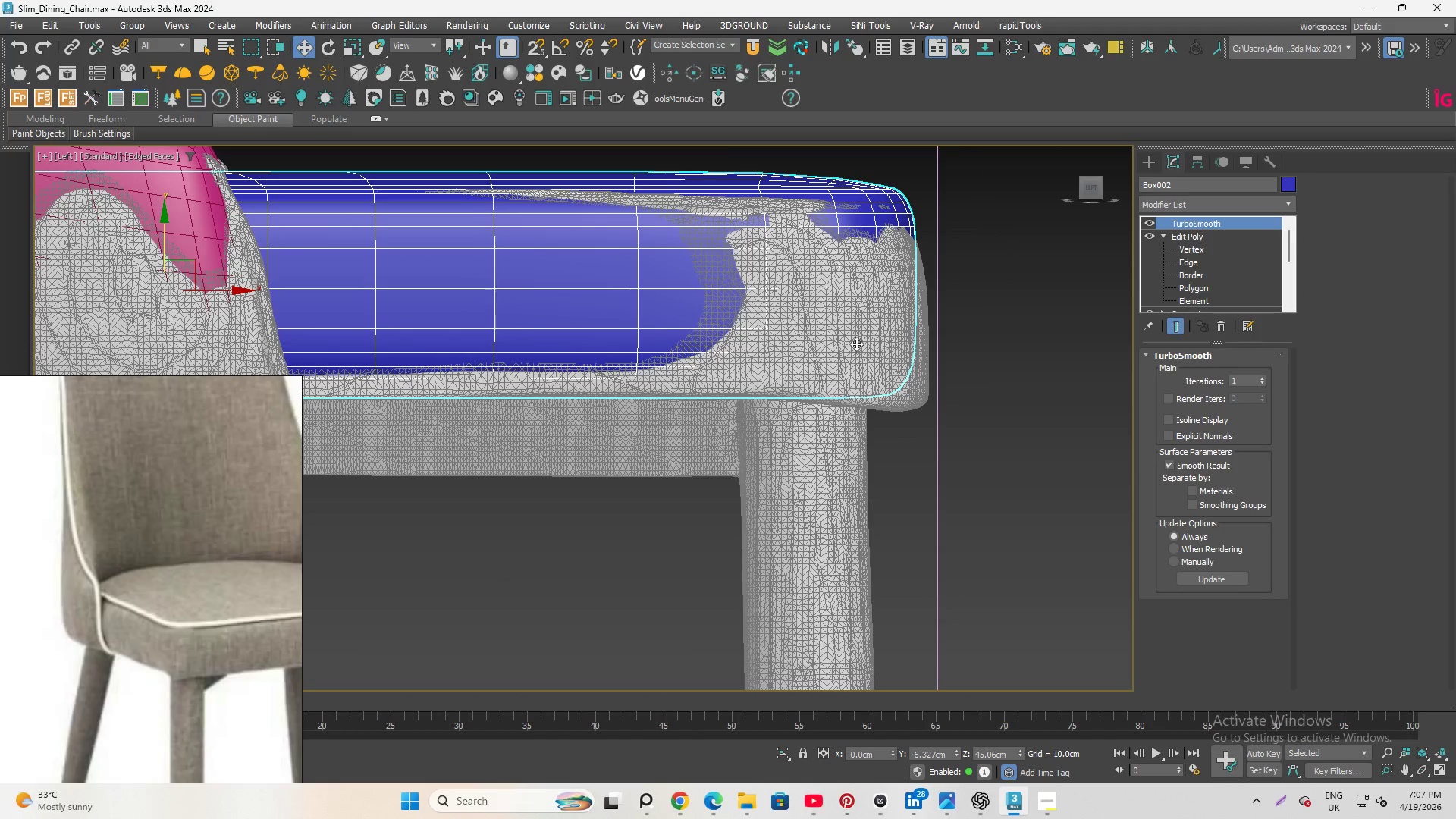 
scroll: coordinate [856, 344], scroll_direction: none, amount: 0.0
 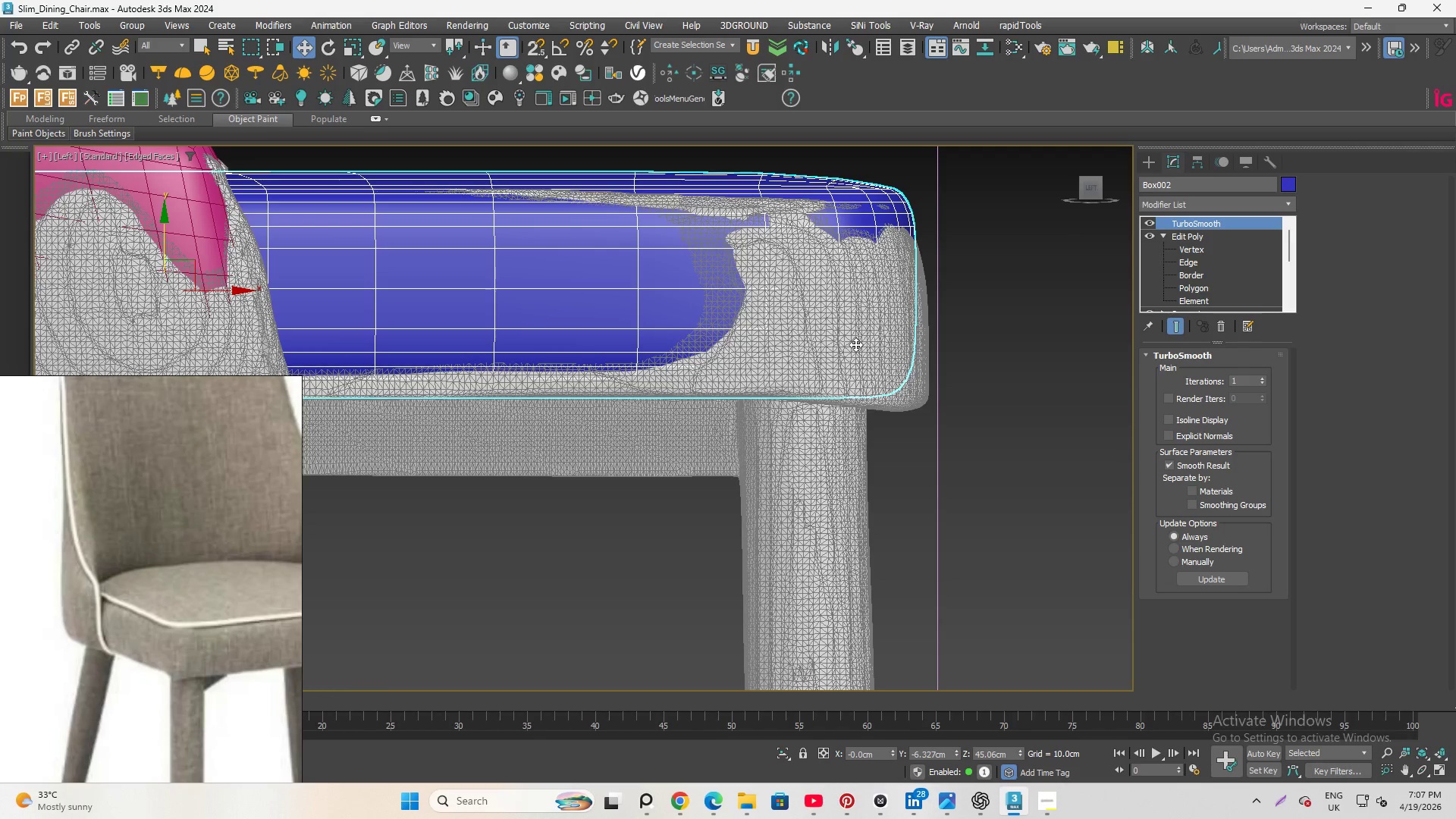 
wait(8.04)
 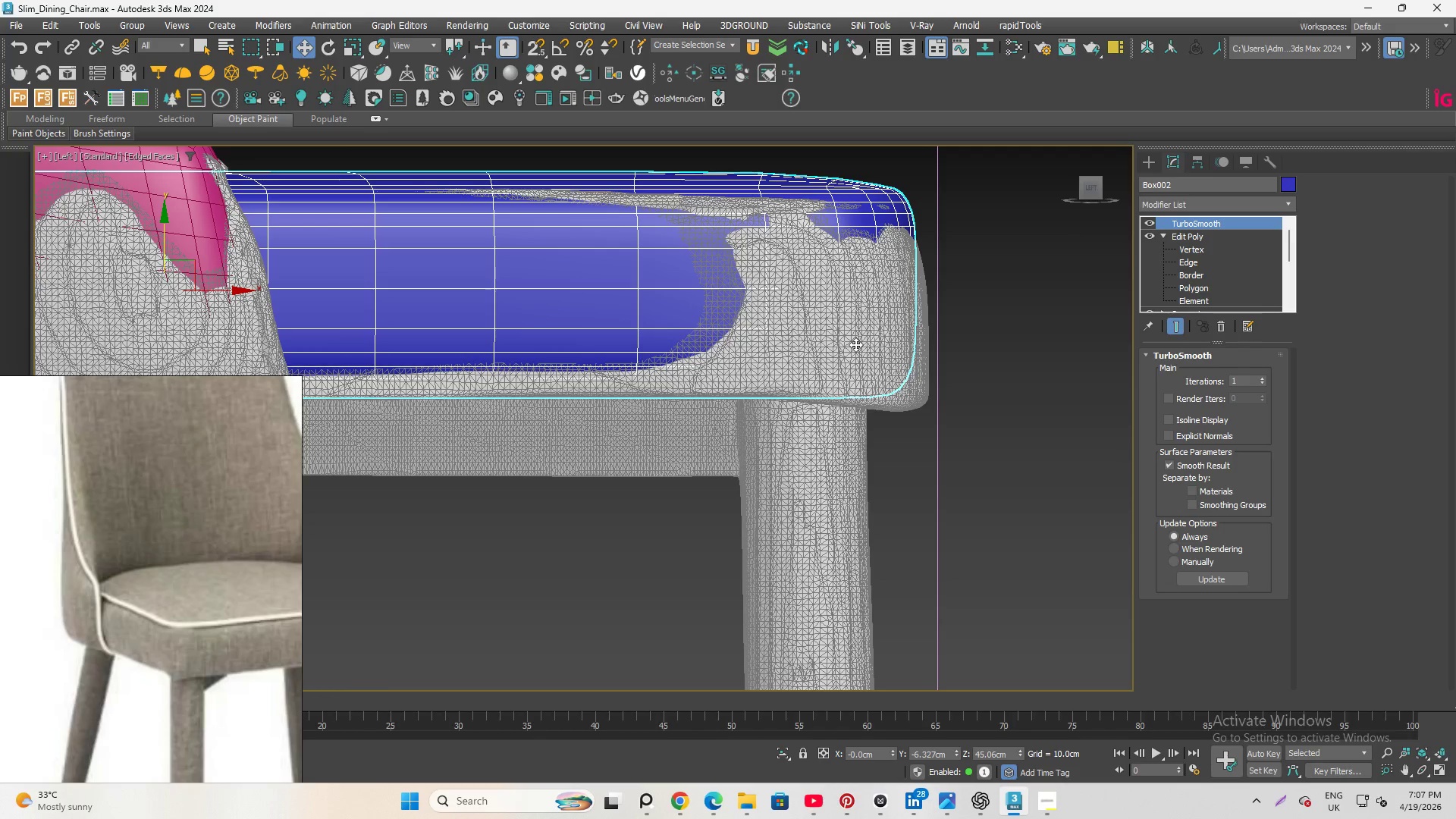 
hold_key(key=ControlLeft, duration=1.42)
left_click([179, 198])
 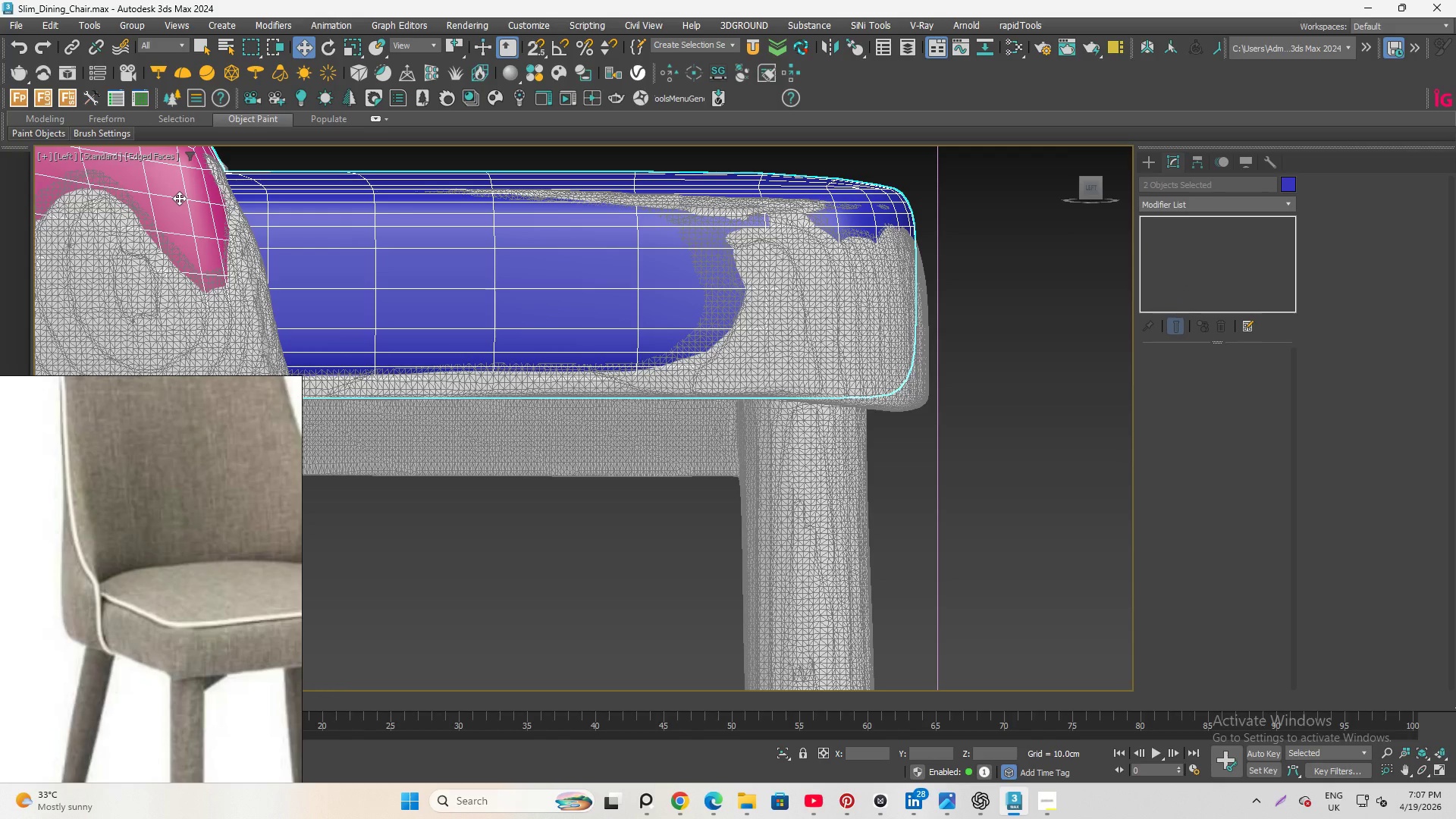 
key(Alt+Q)
 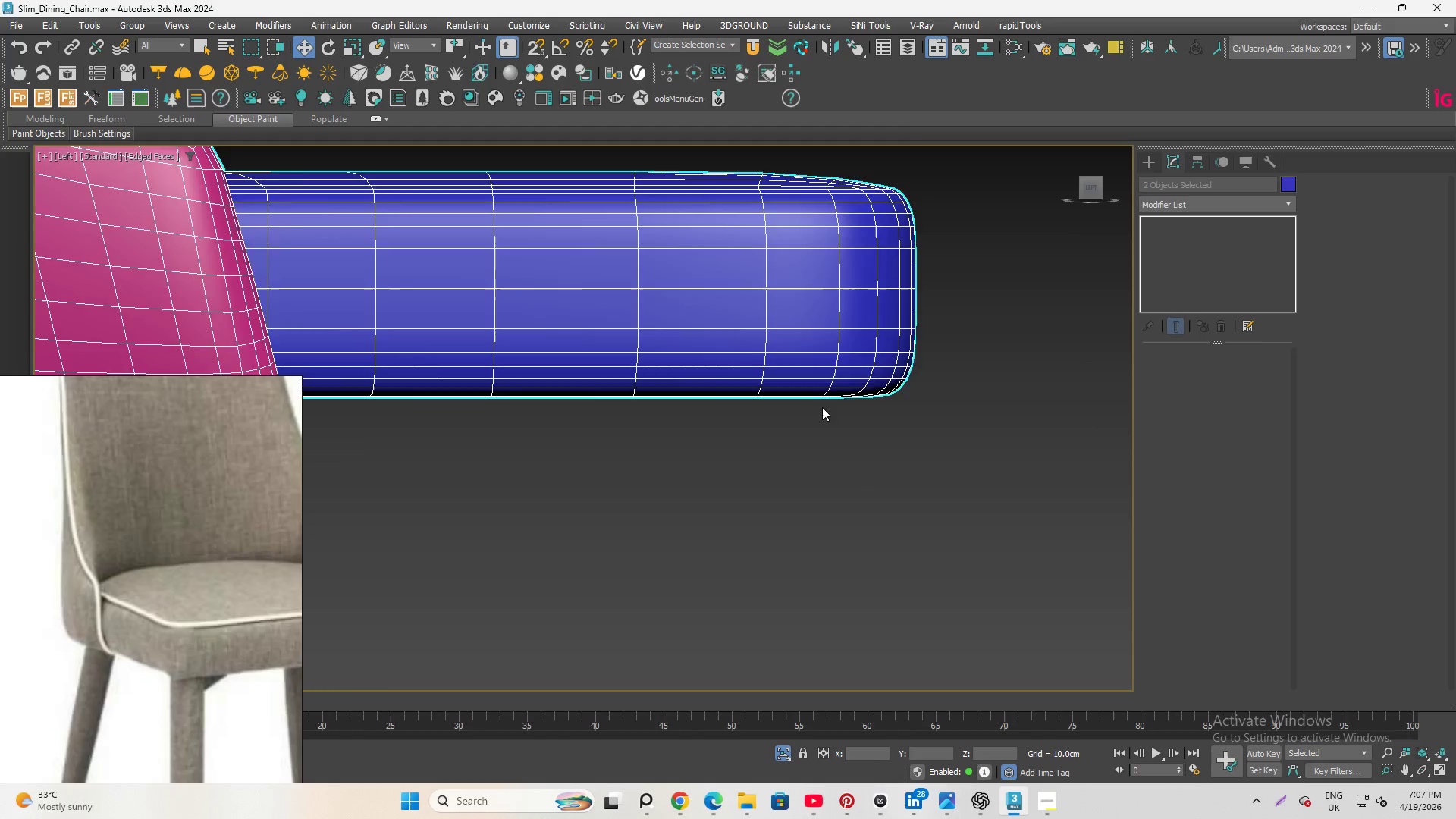 
scroll: coordinate [862, 482], scroll_direction: down, amount: 2.0
 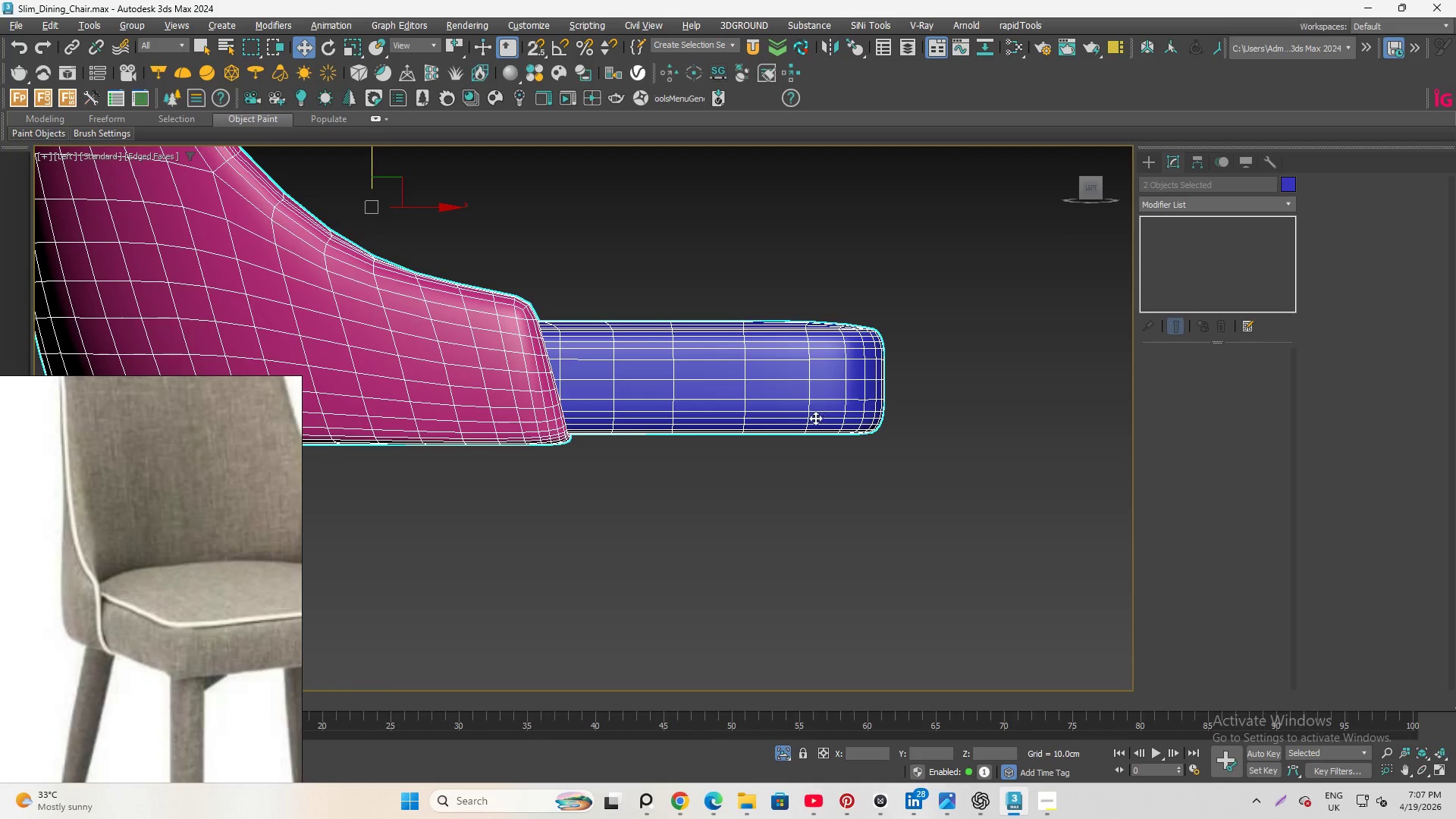 
hold_key(key=AltLeft, duration=1.05)
 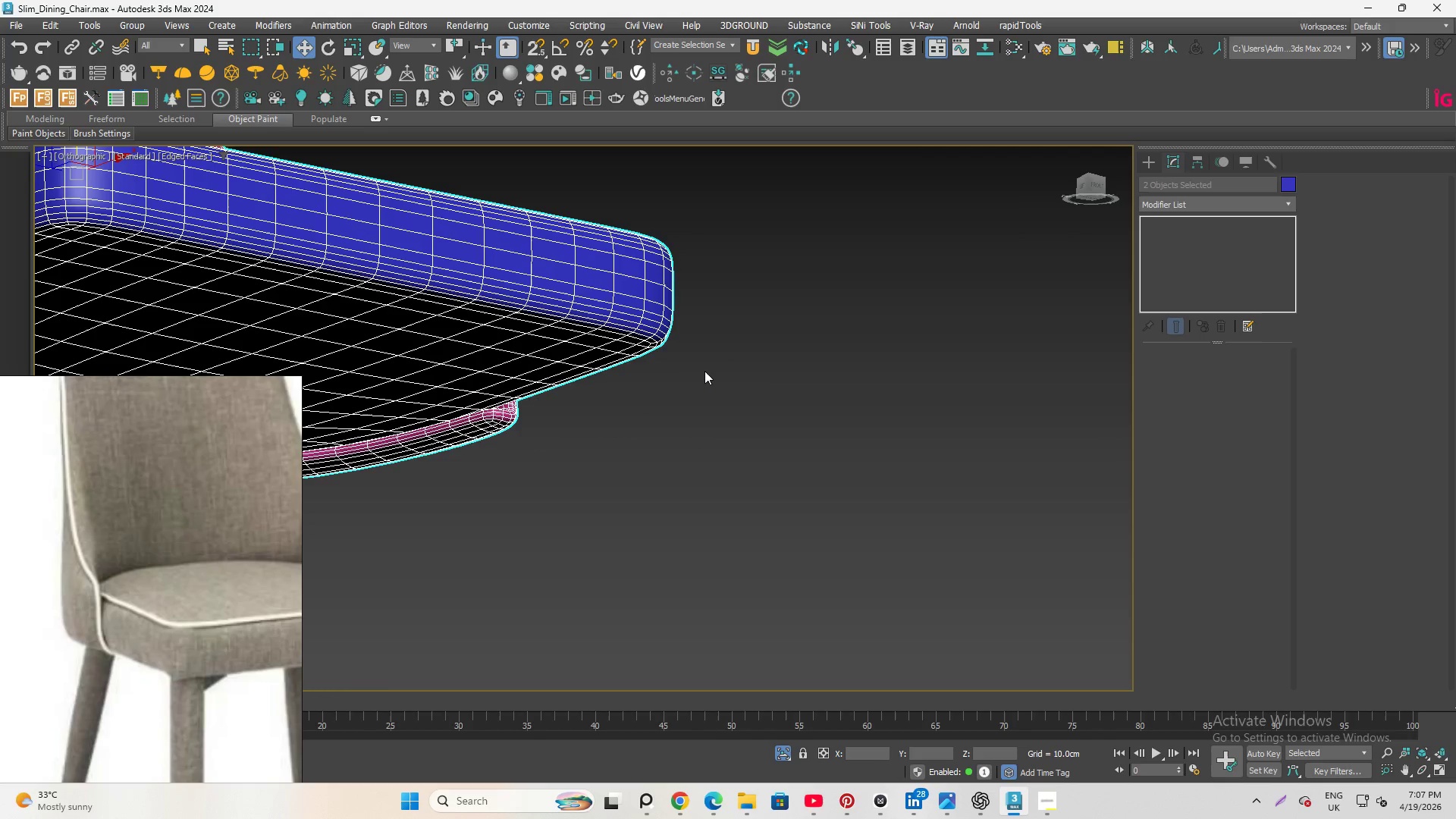 
scroll: coordinate [709, 366], scroll_direction: down, amount: 3.0
 